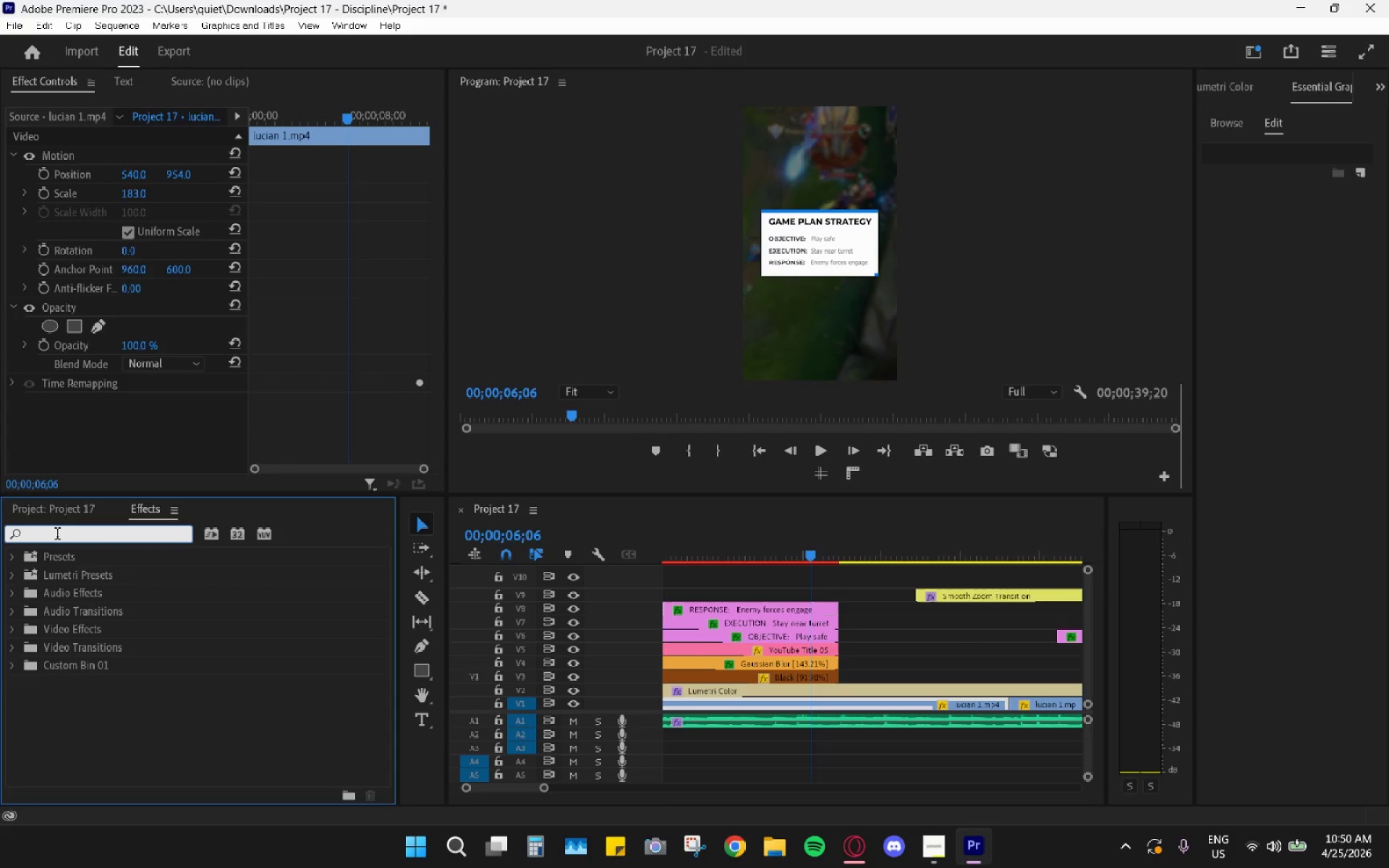 
type(cross)
 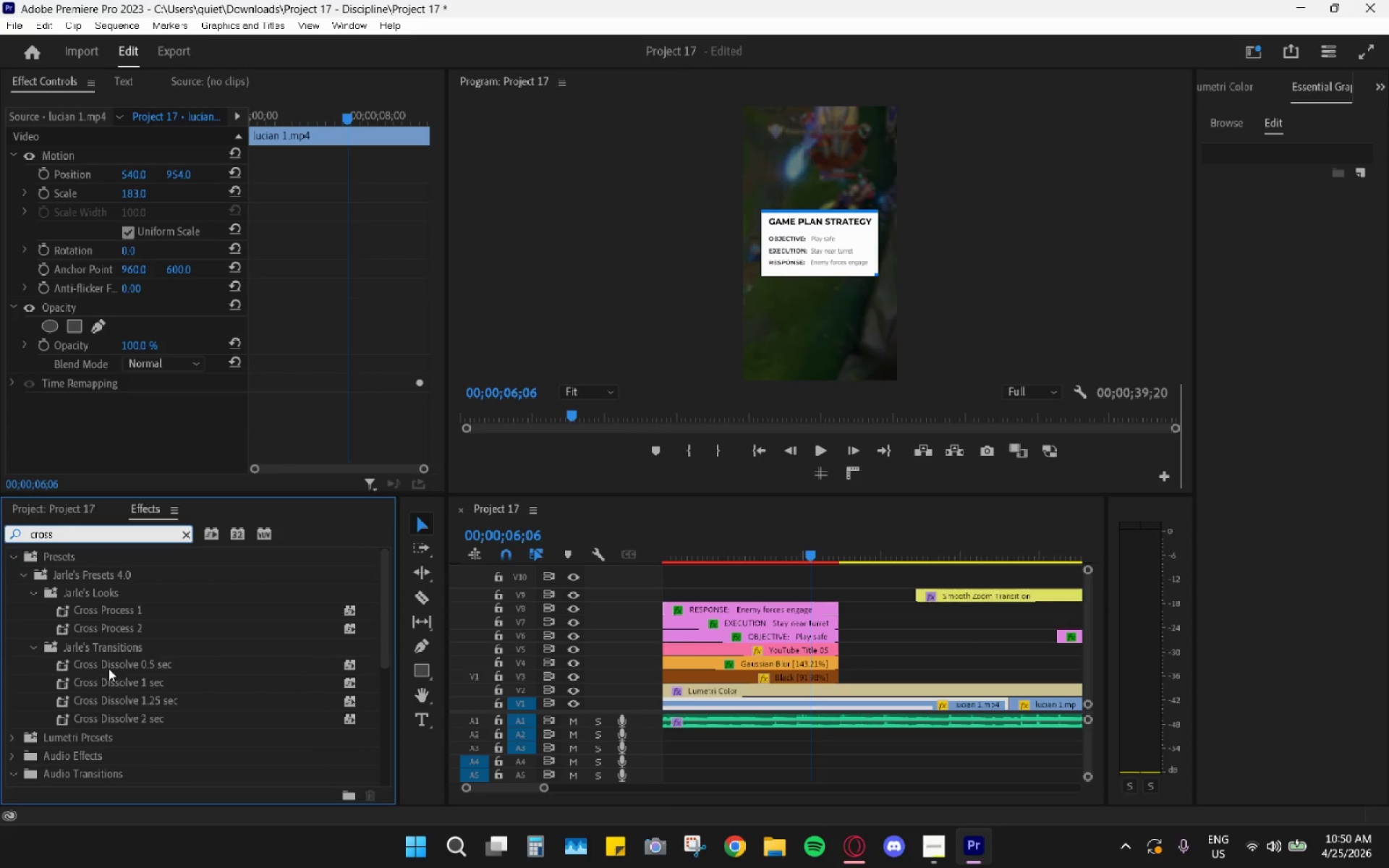 
scroll: coordinate [115, 703], scroll_direction: down, amount: 7.0
 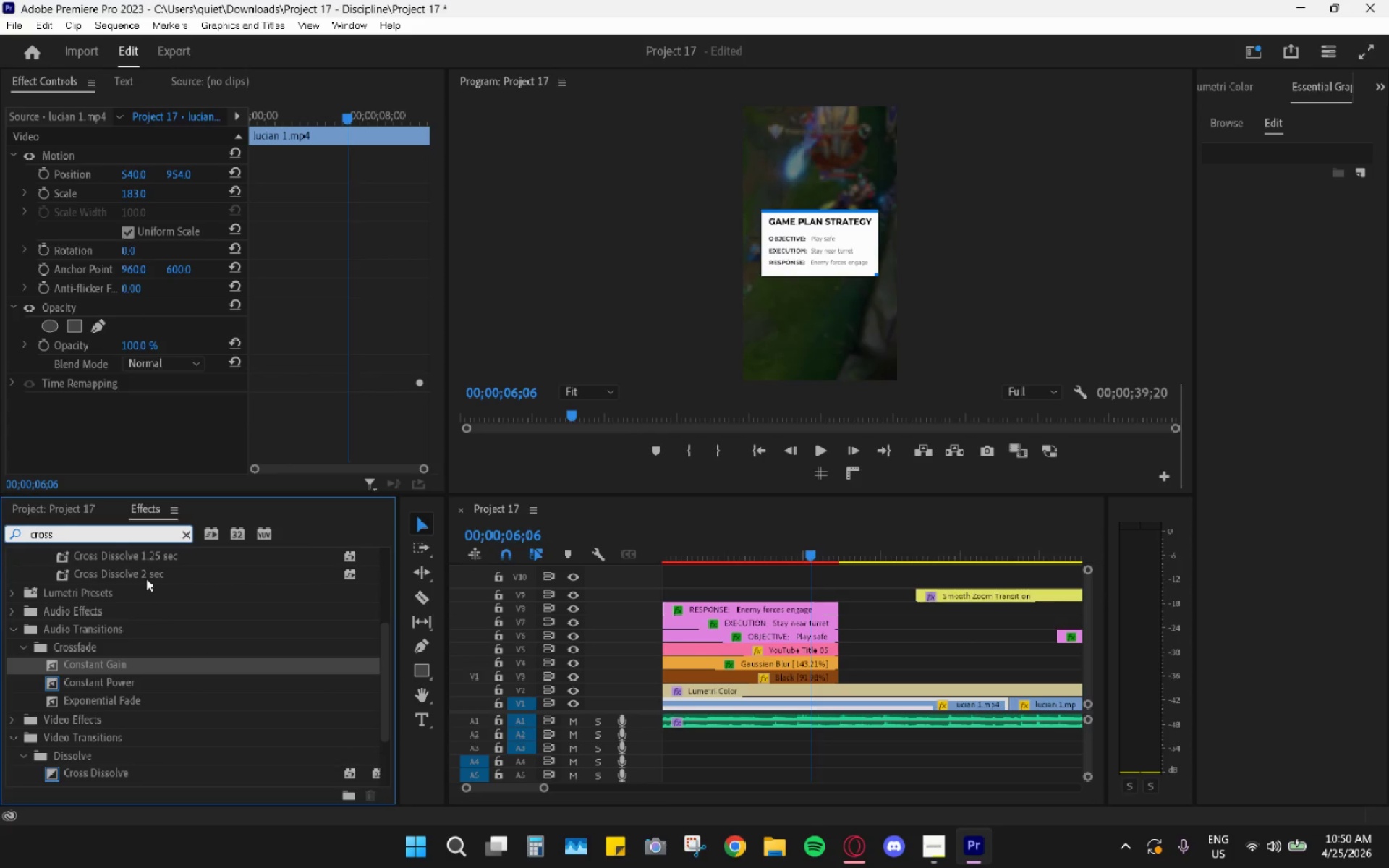 
left_click_drag(start_coordinate=[142, 572], to_coordinate=[829, 608])
 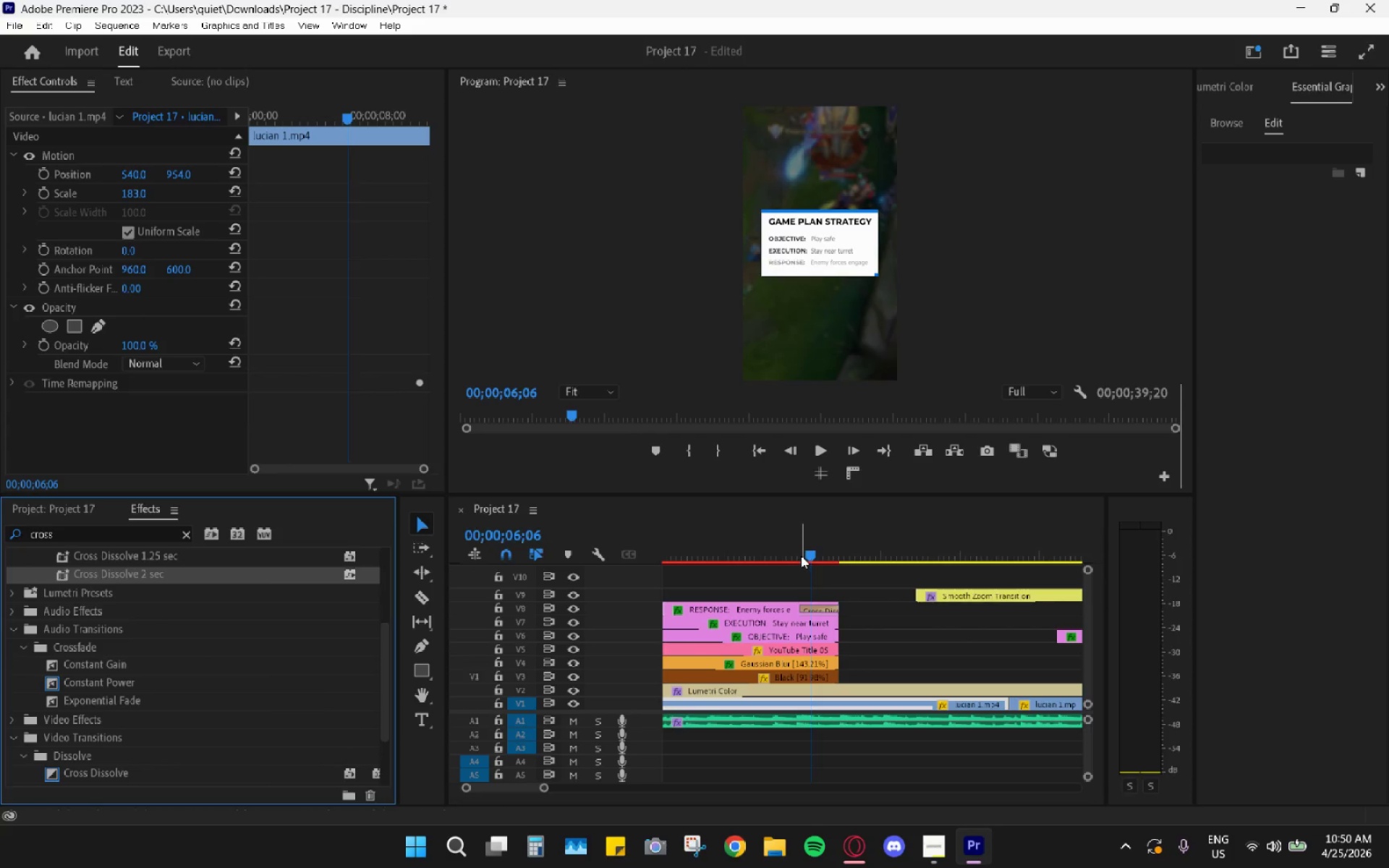 
left_click_drag(start_coordinate=[801, 556], to_coordinate=[804, 558])
 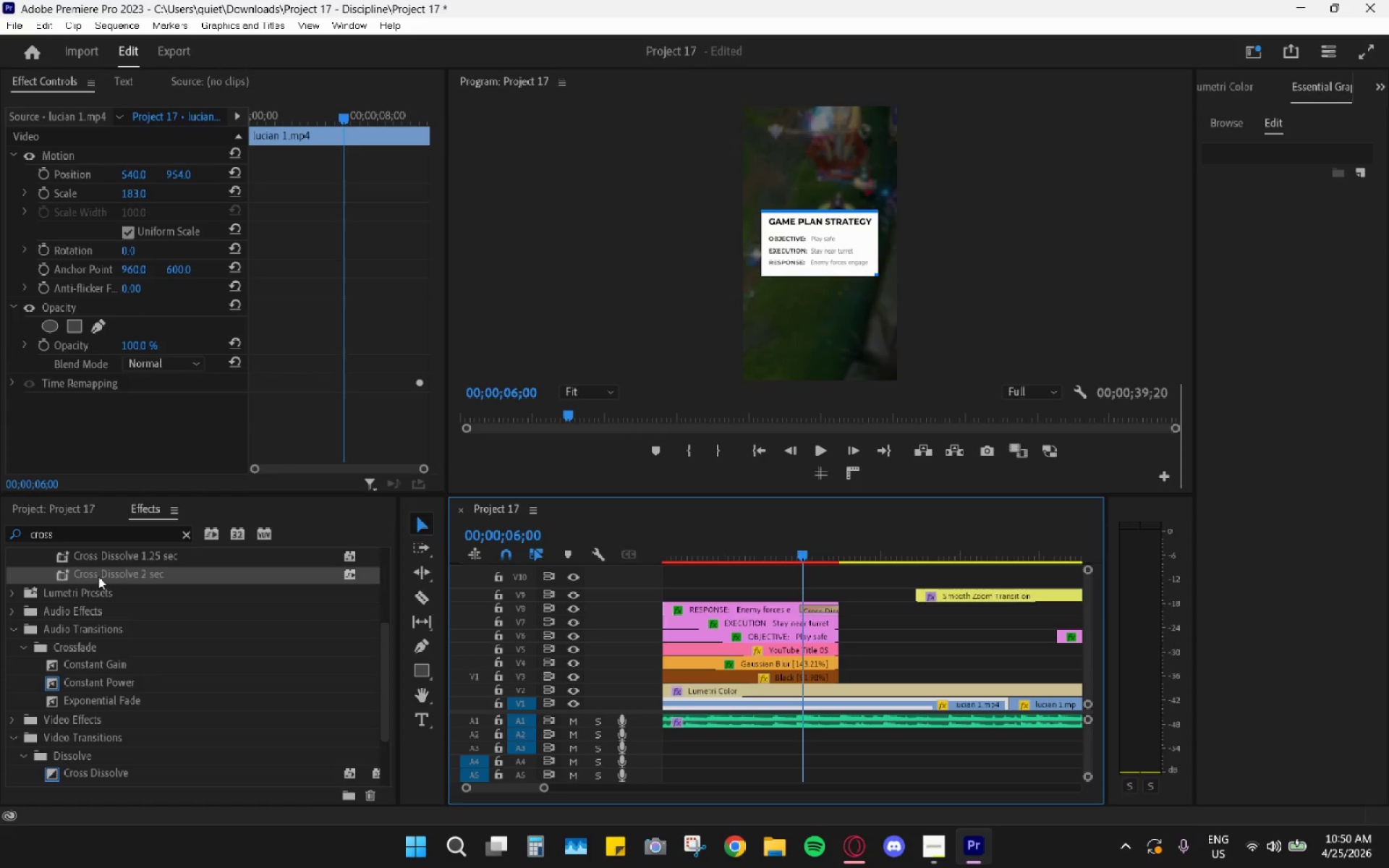 
left_click_drag(start_coordinate=[97, 578], to_coordinate=[828, 627])
 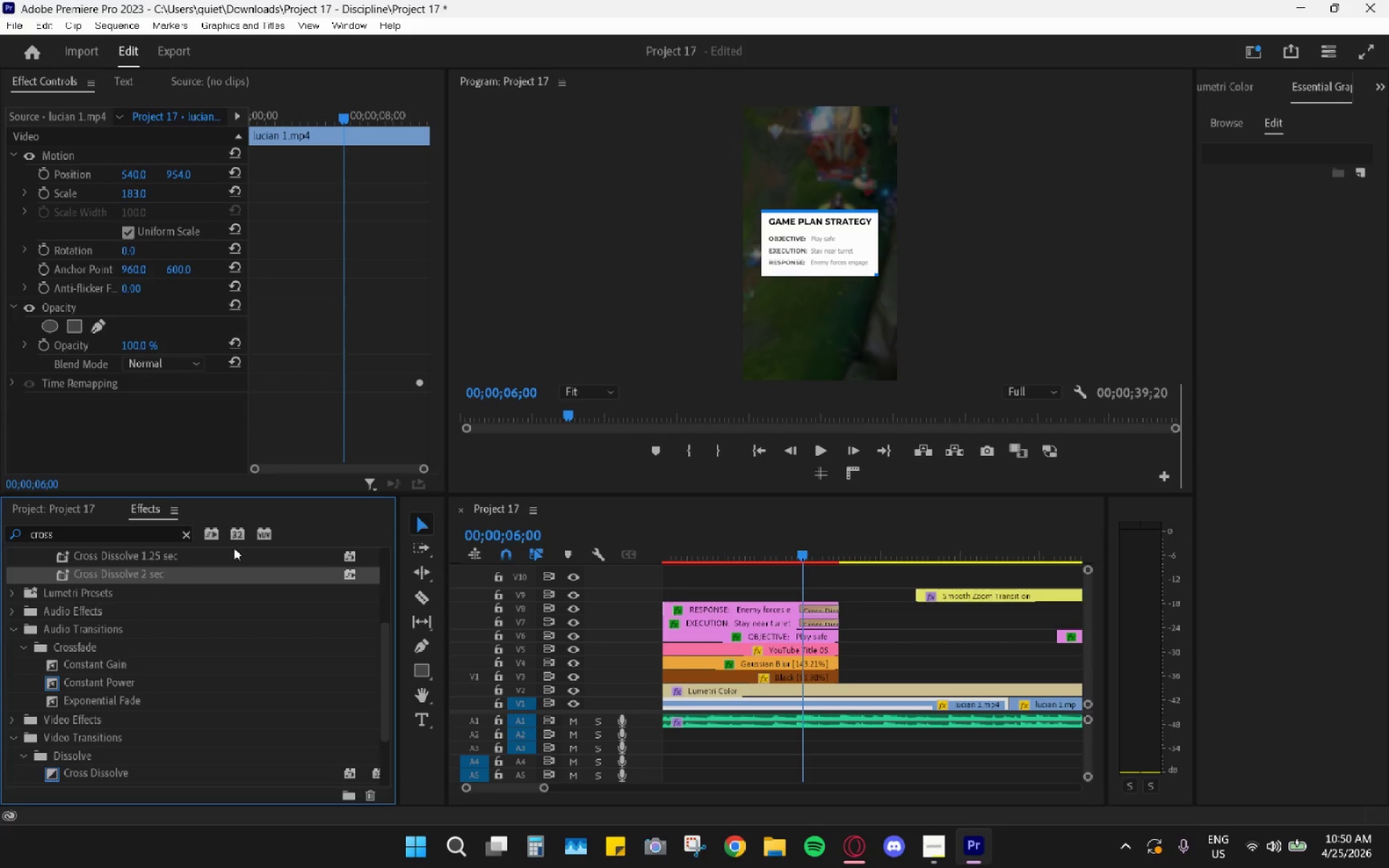 
key(Control+Z)
 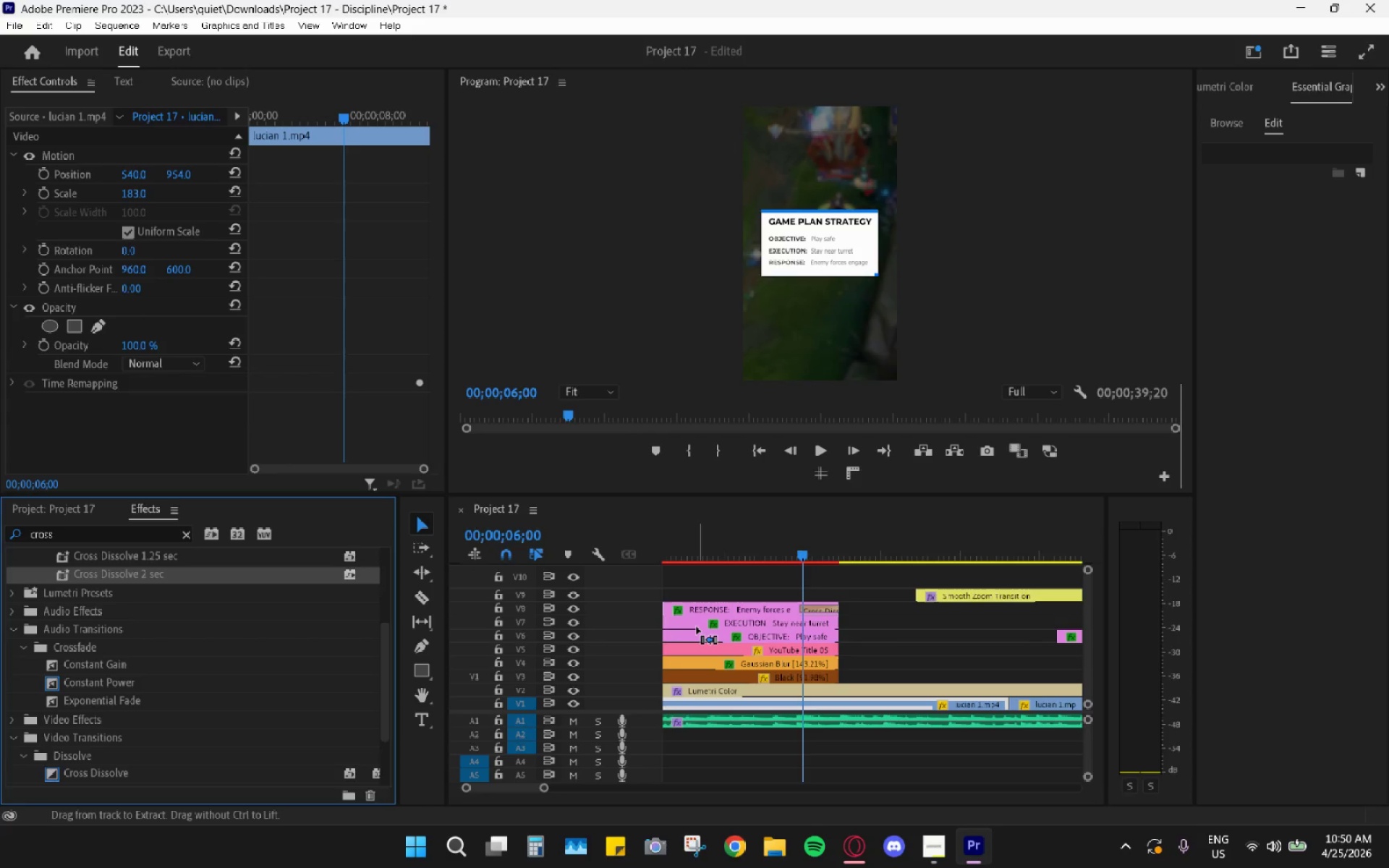 
key(Control+Z)
 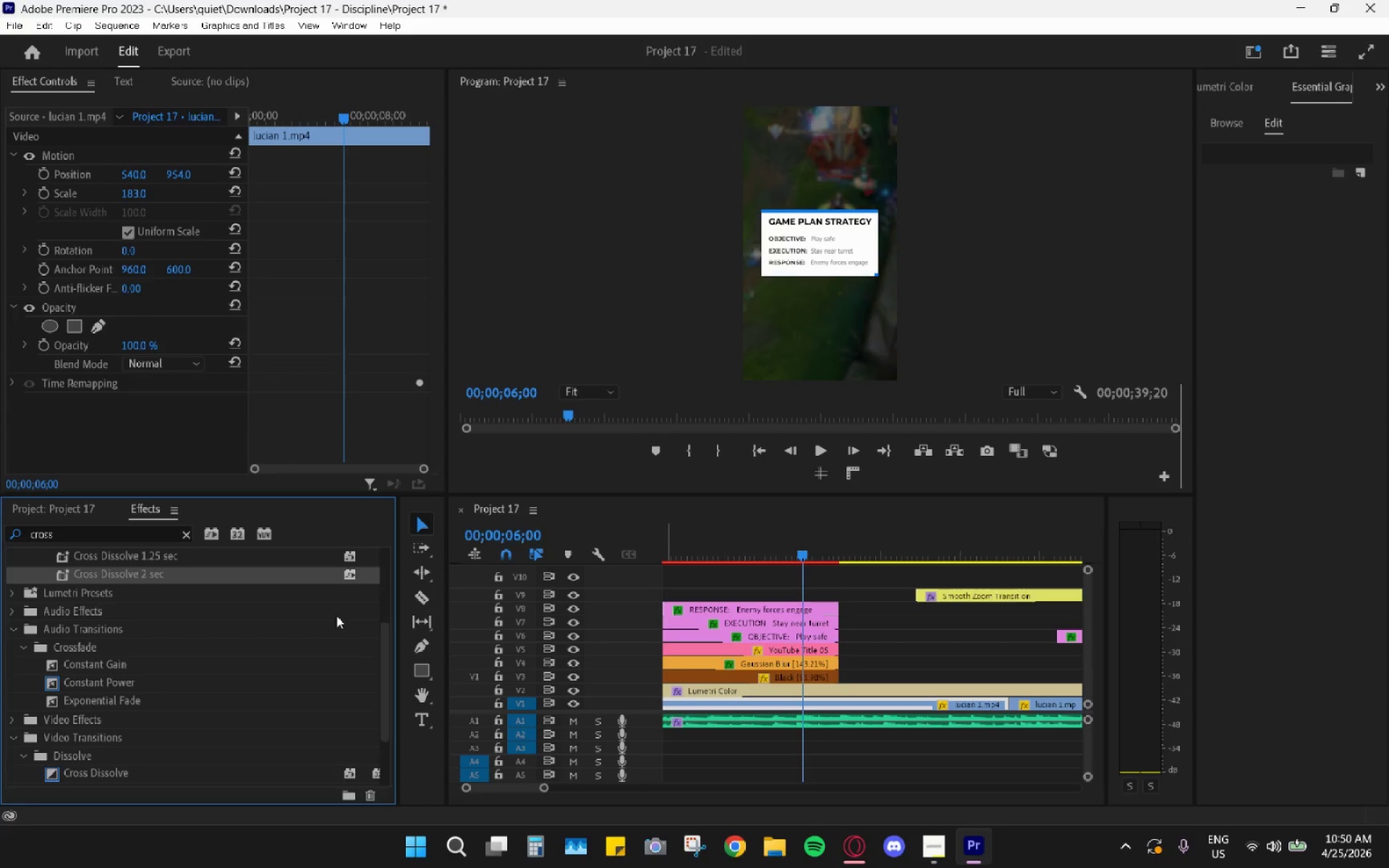 
scroll: coordinate [184, 613], scroll_direction: up, amount: 2.0
 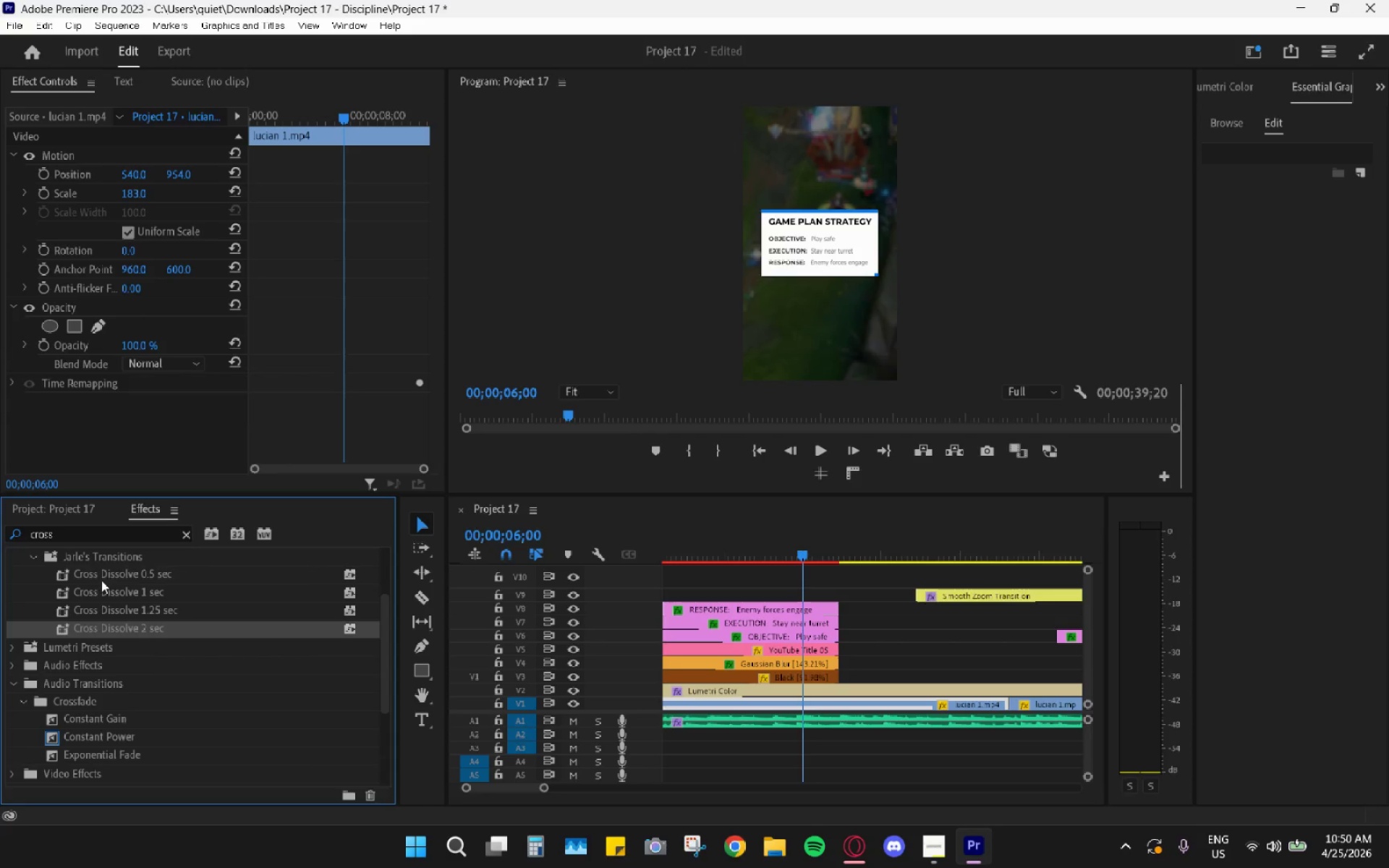 
left_click_drag(start_coordinate=[99, 590], to_coordinate=[828, 610])
 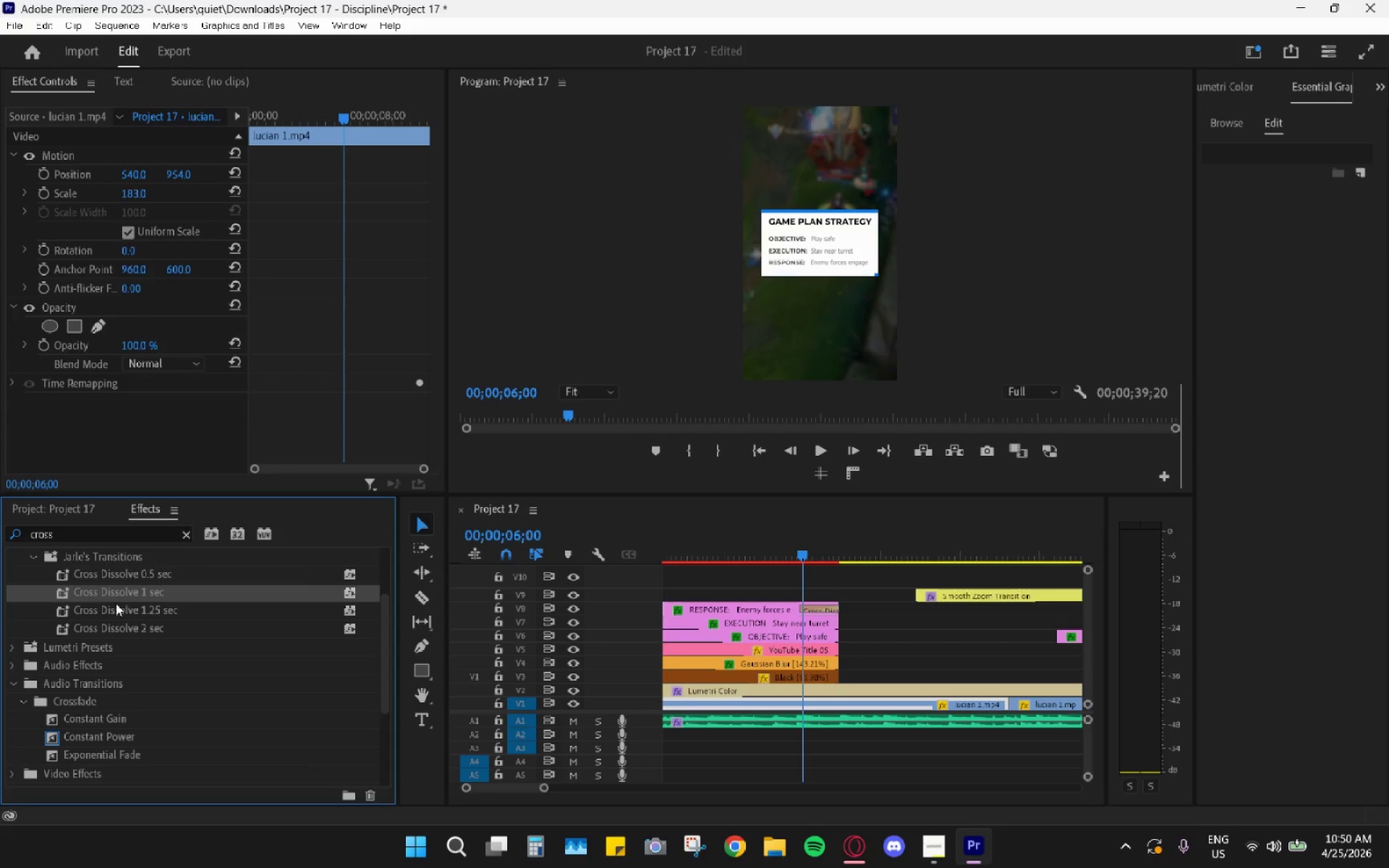 
left_click_drag(start_coordinate=[102, 597], to_coordinate=[831, 621])
 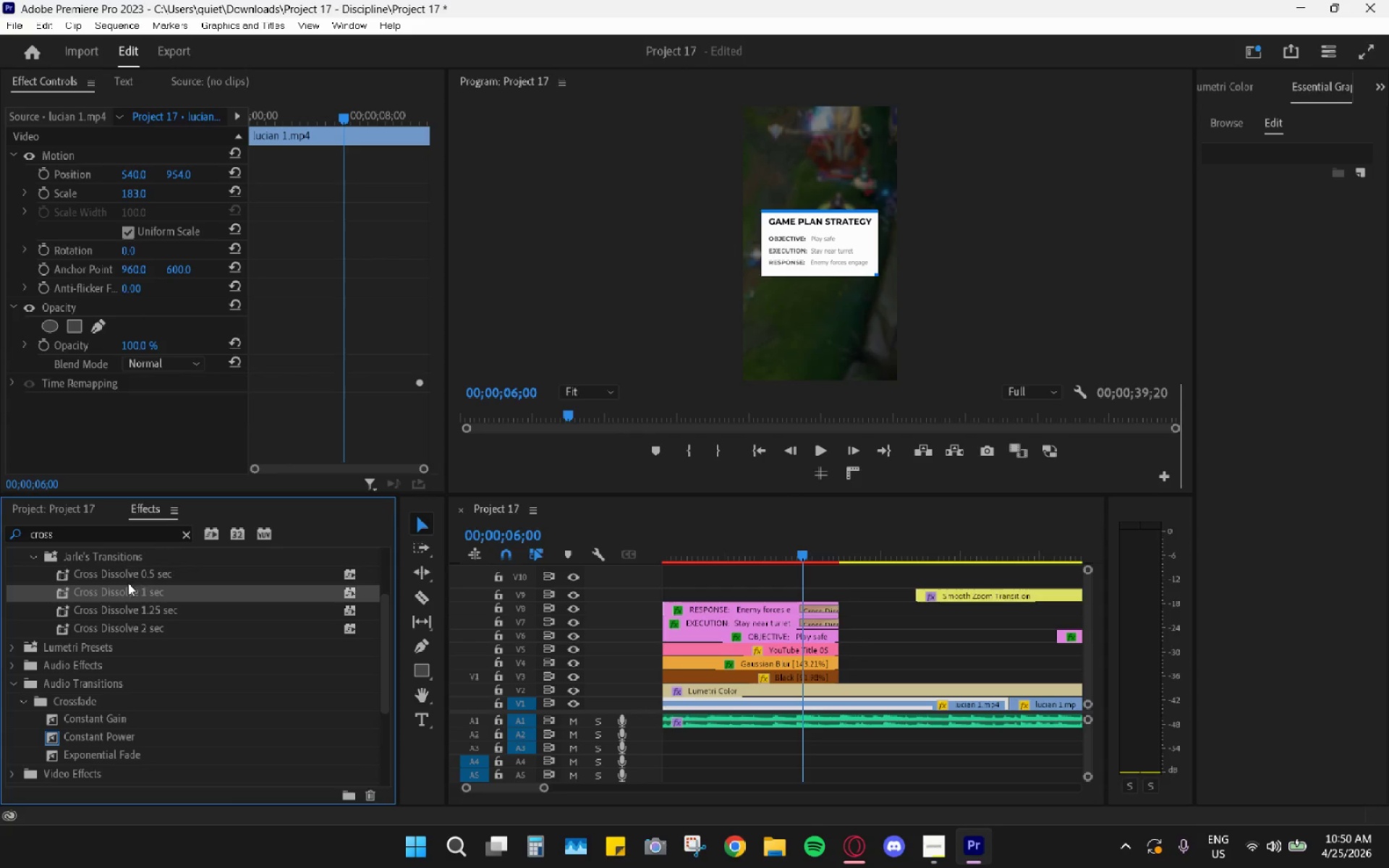 
left_click_drag(start_coordinate=[87, 590], to_coordinate=[828, 638])
 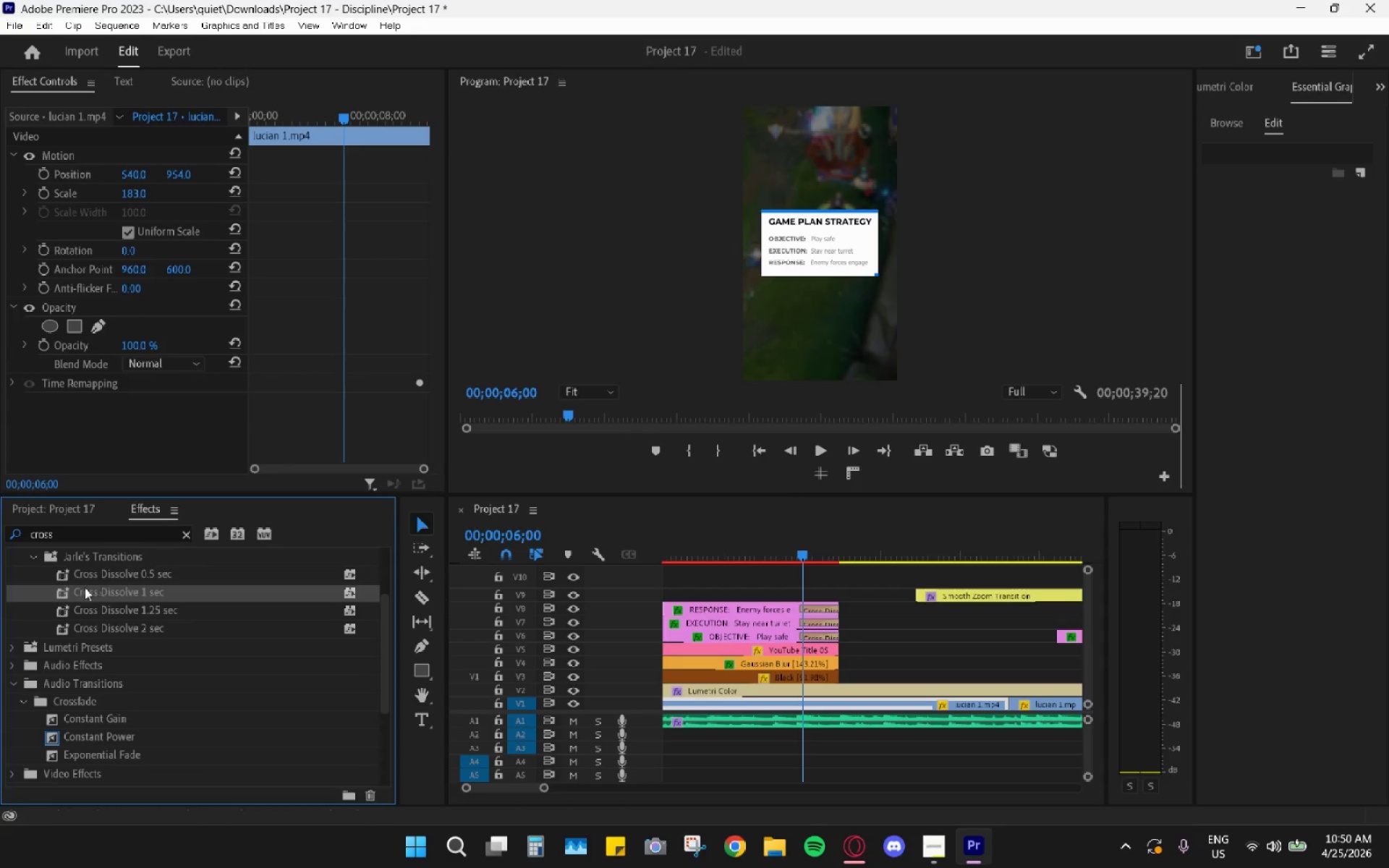 
left_click_drag(start_coordinate=[72, 588], to_coordinate=[836, 644])
 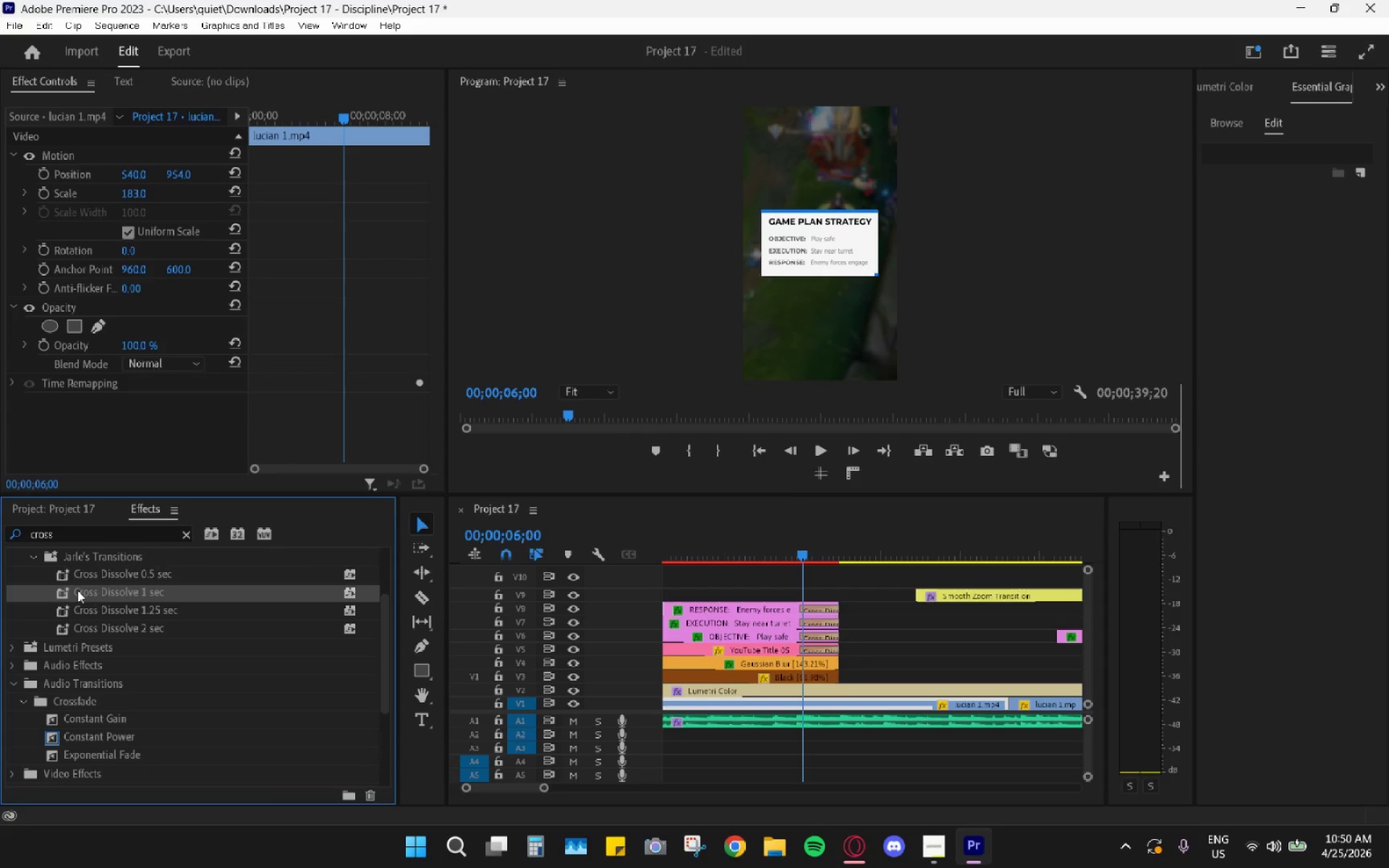 
left_click_drag(start_coordinate=[74, 590], to_coordinate=[832, 663])
 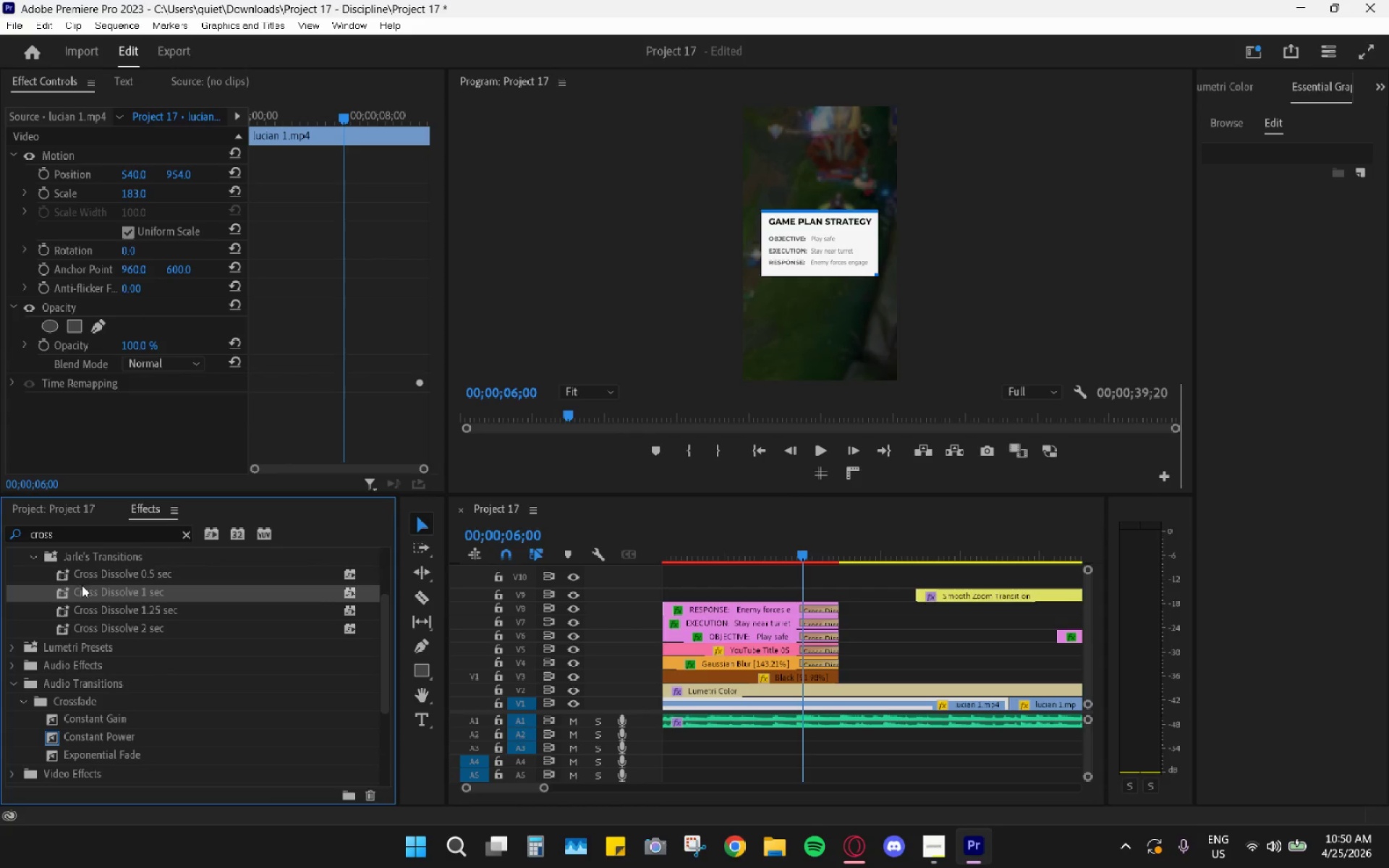 
left_click_drag(start_coordinate=[81, 591], to_coordinate=[830, 675])
 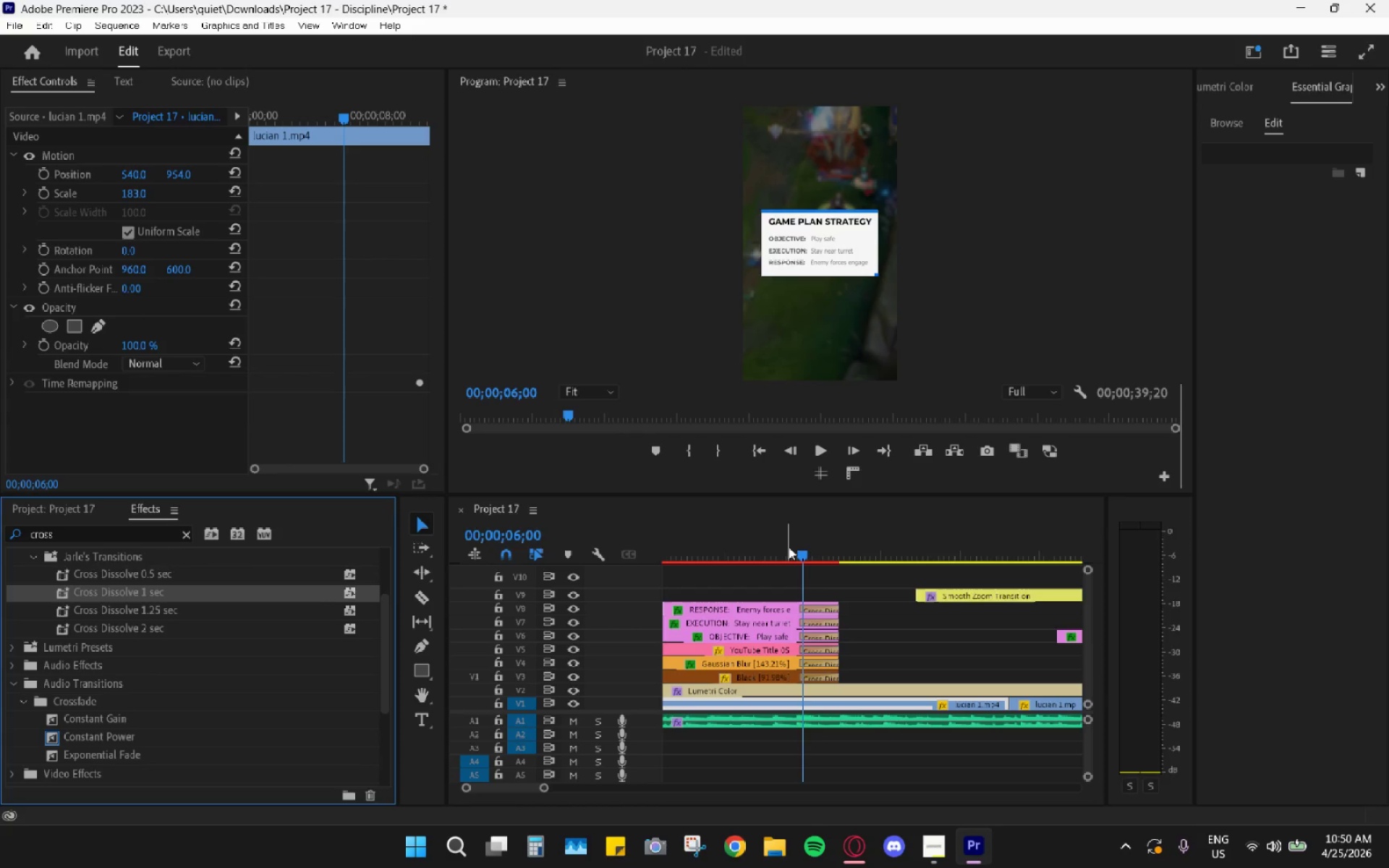 
left_click_drag(start_coordinate=[800, 539], to_coordinate=[815, 556])
 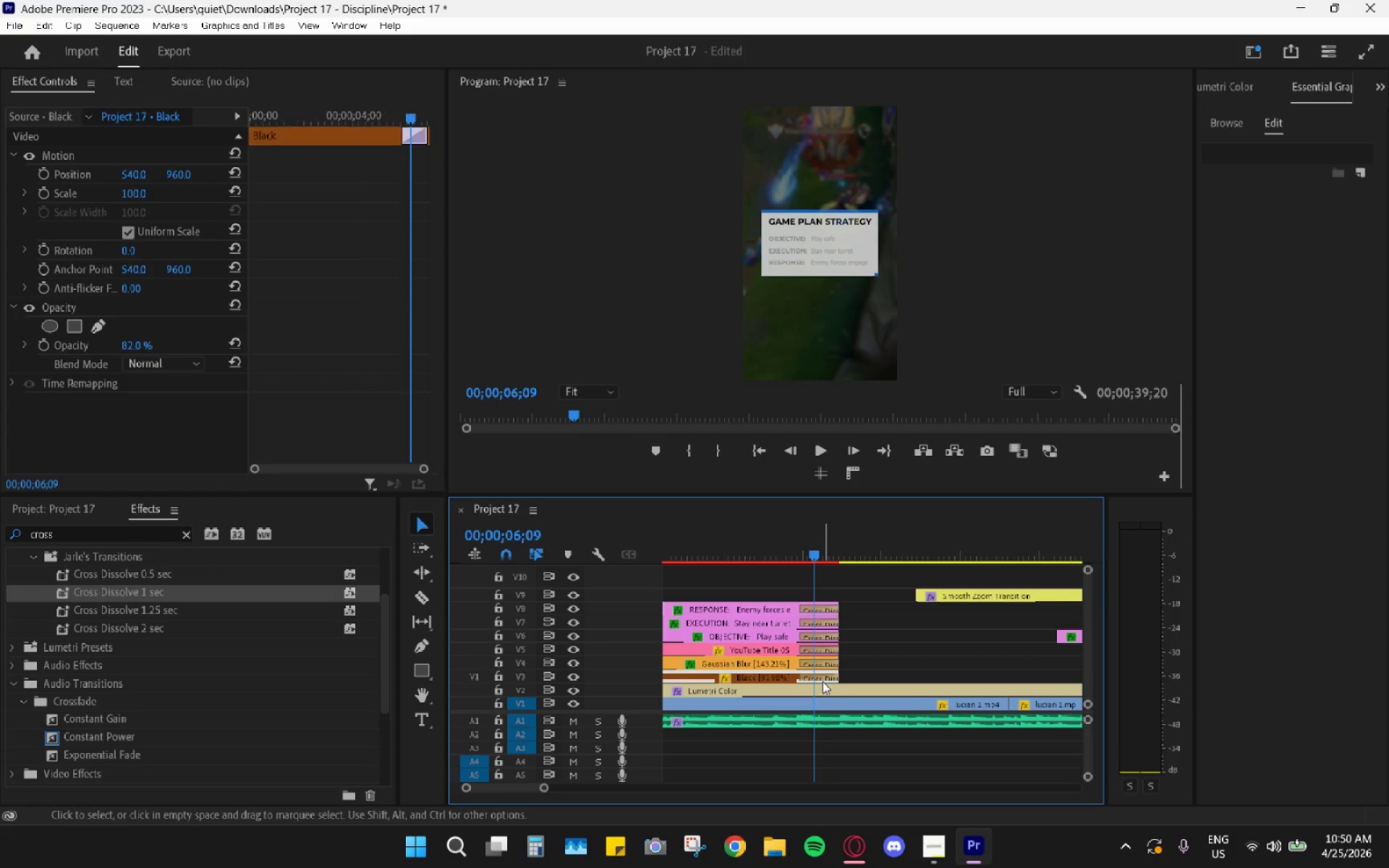 
left_click([829, 680])
 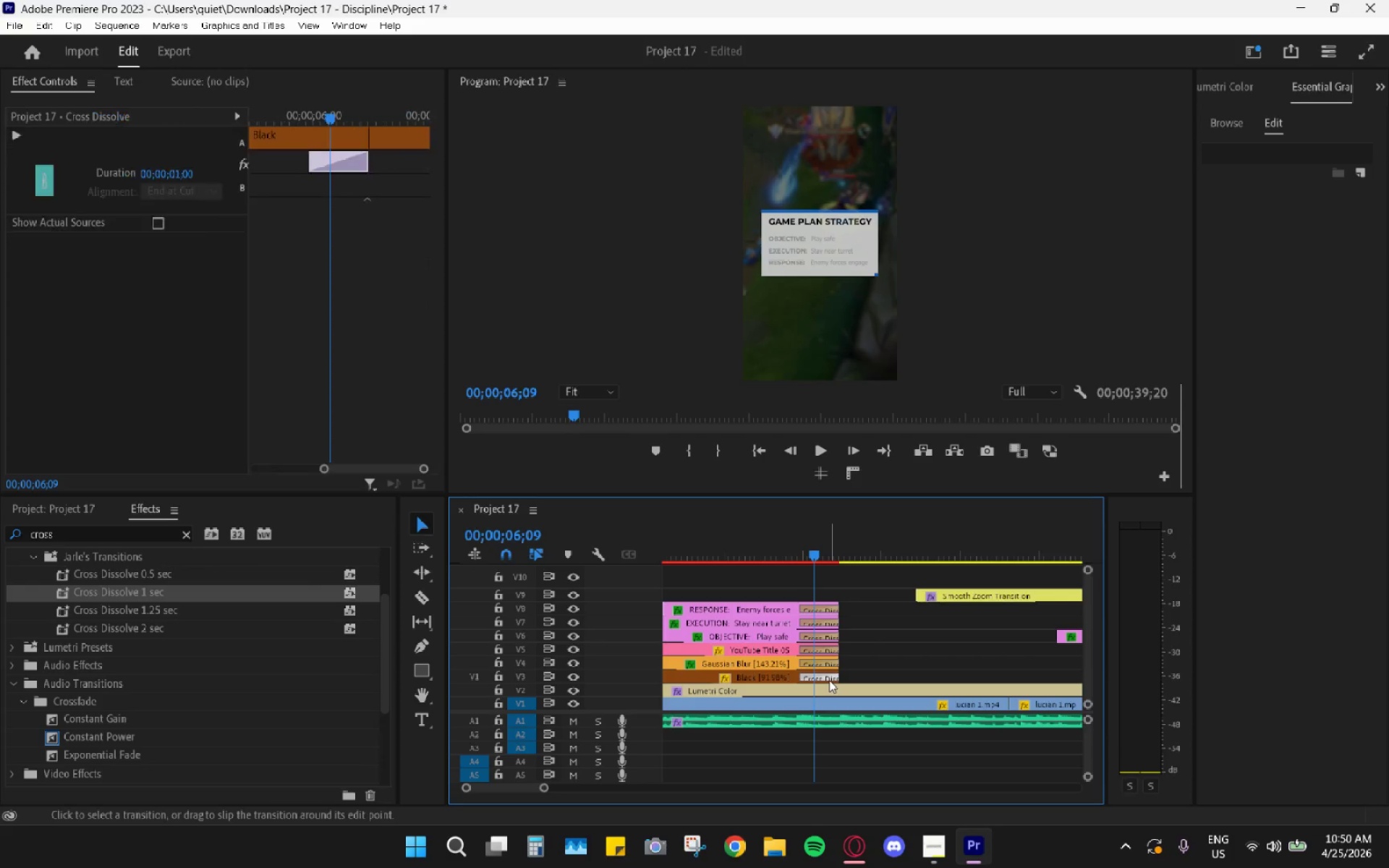 
key(H)
 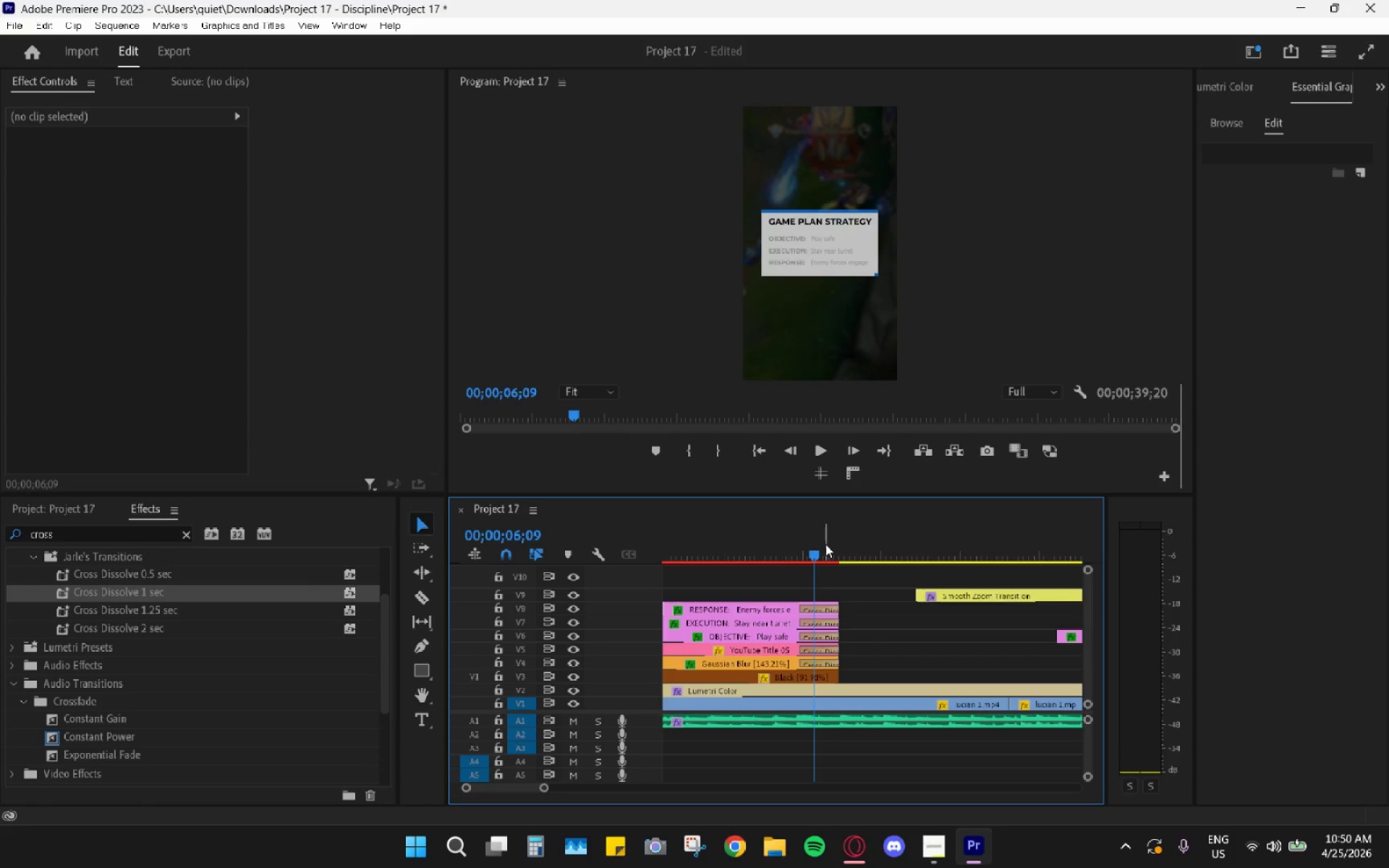 
hold_key(key=AltLeft, duration=0.91)
scroll: coordinate [810, 624], scroll_direction: up, amount: 15.0
 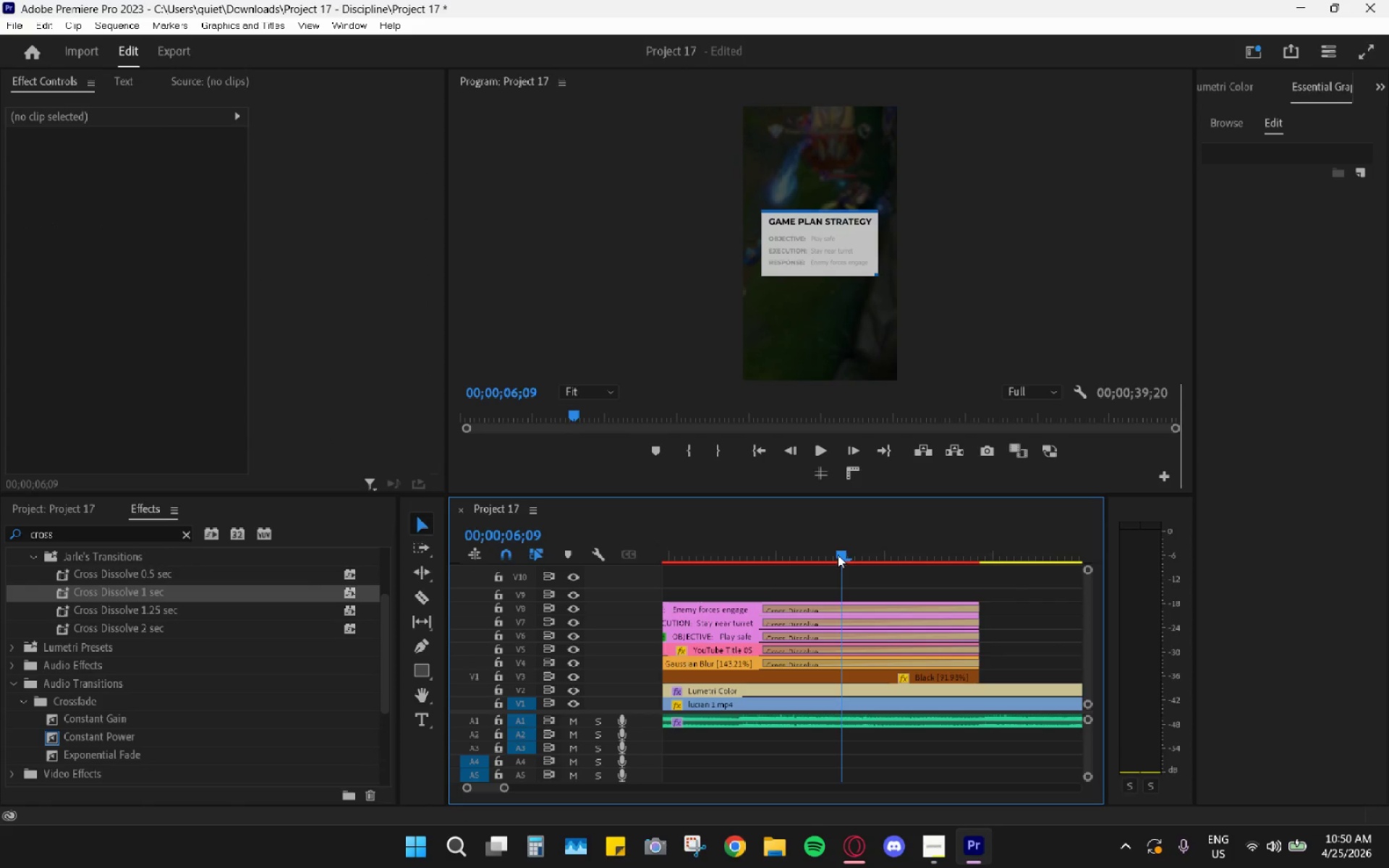 
left_click_drag(start_coordinate=[841, 551], to_coordinate=[765, 556])
 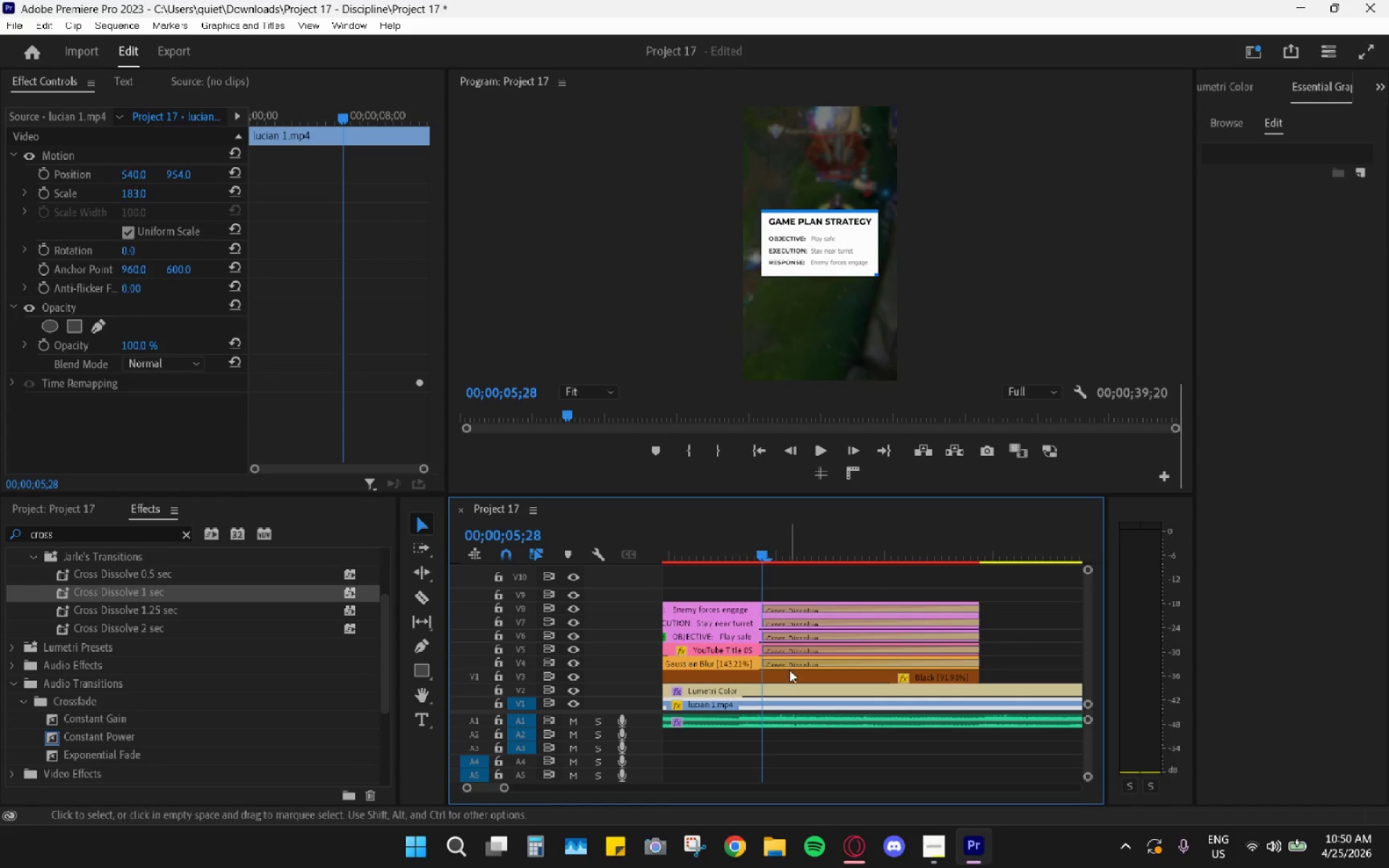 
left_click([789, 677])
 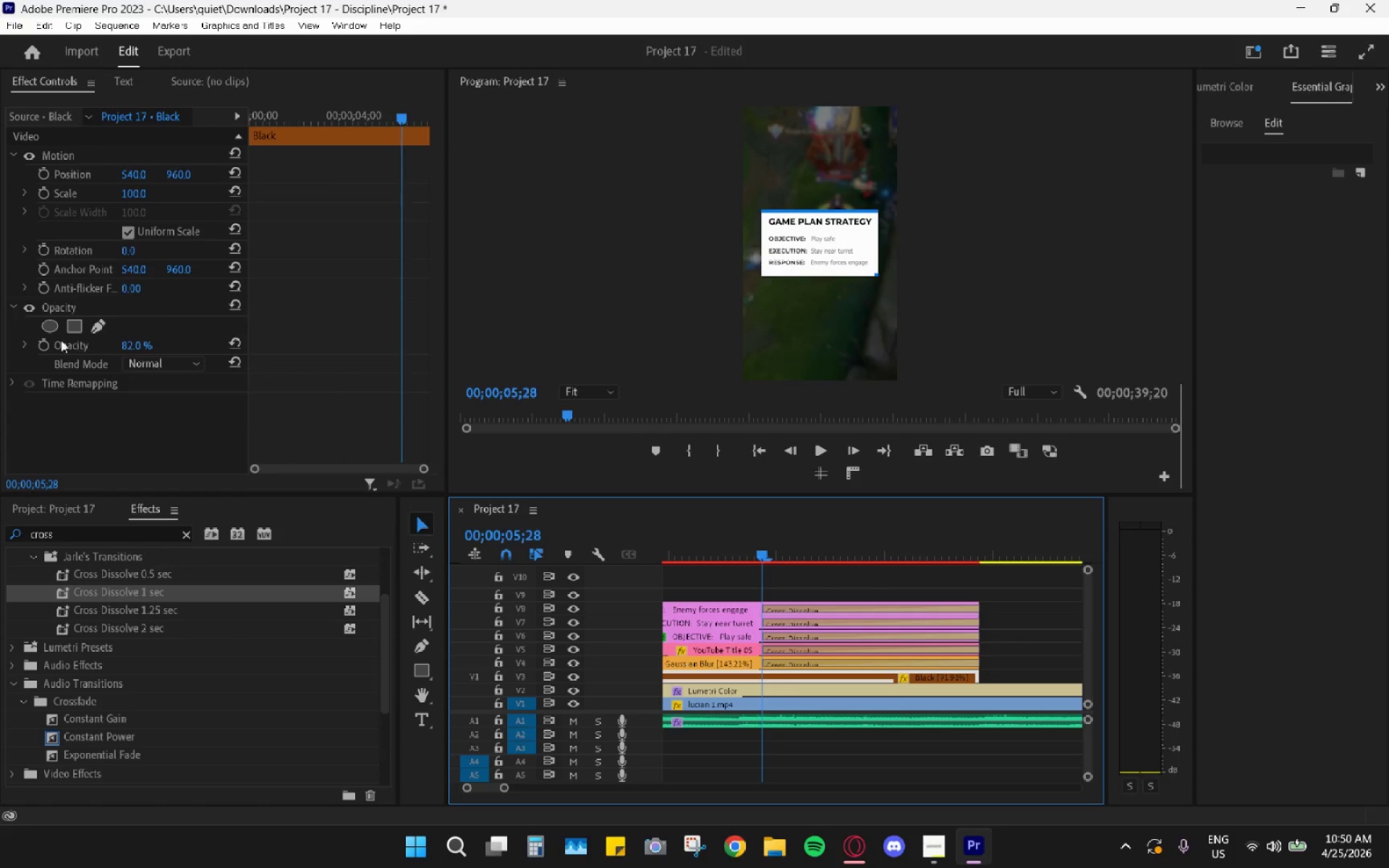 
left_click([43, 349])
 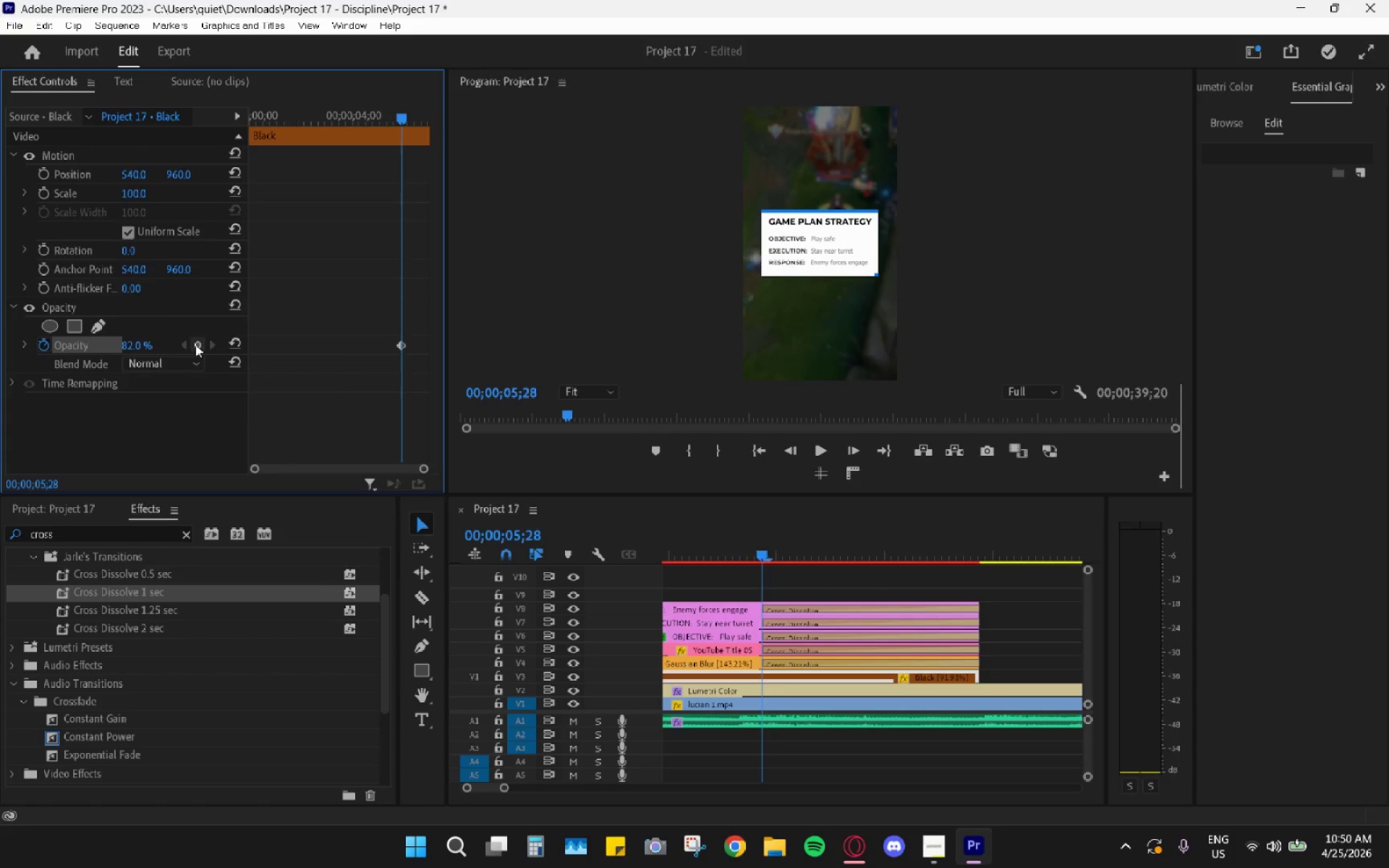 
left_click_drag(start_coordinate=[398, 346], to_coordinate=[202, 352])
 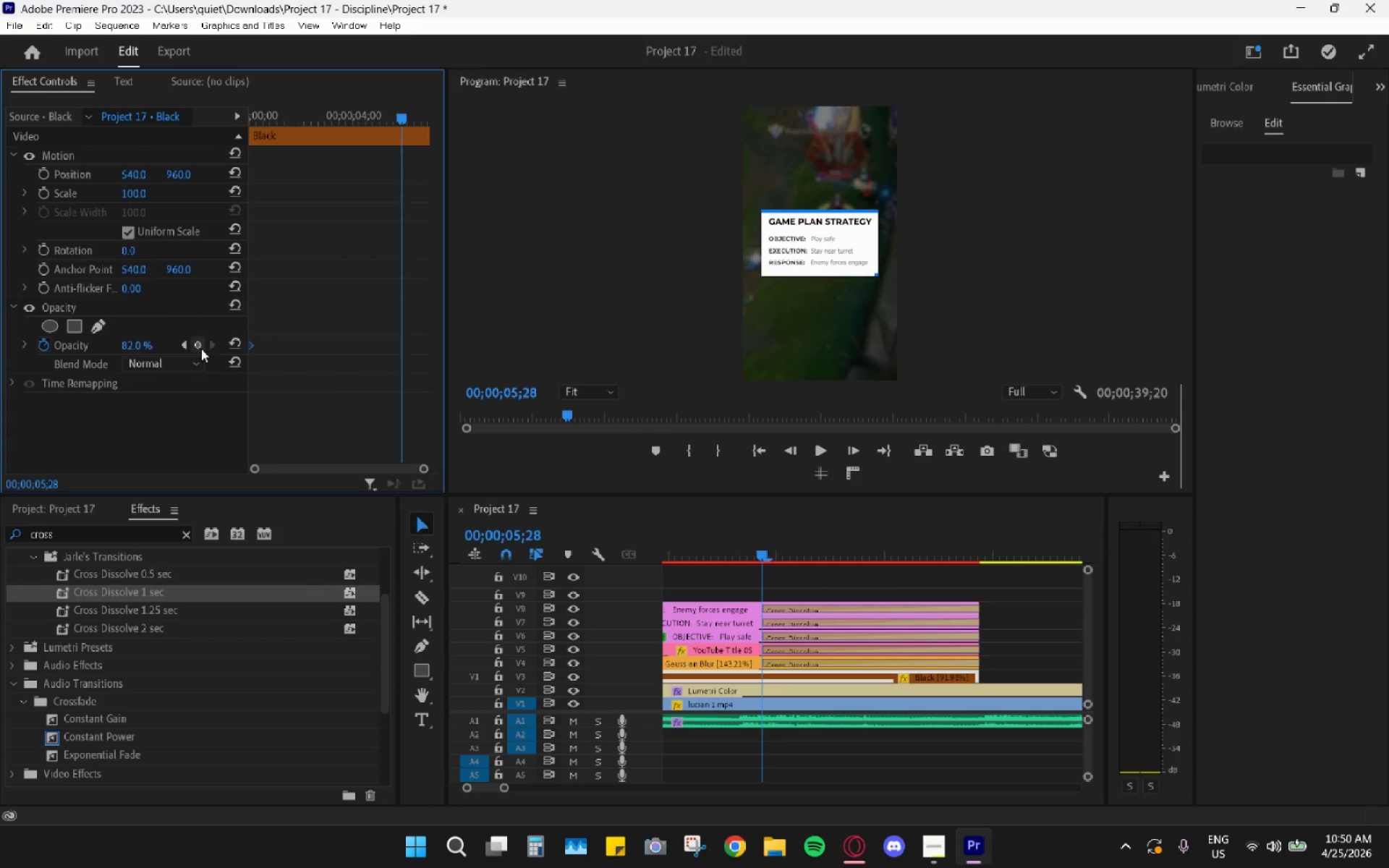 
left_click([196, 348])
 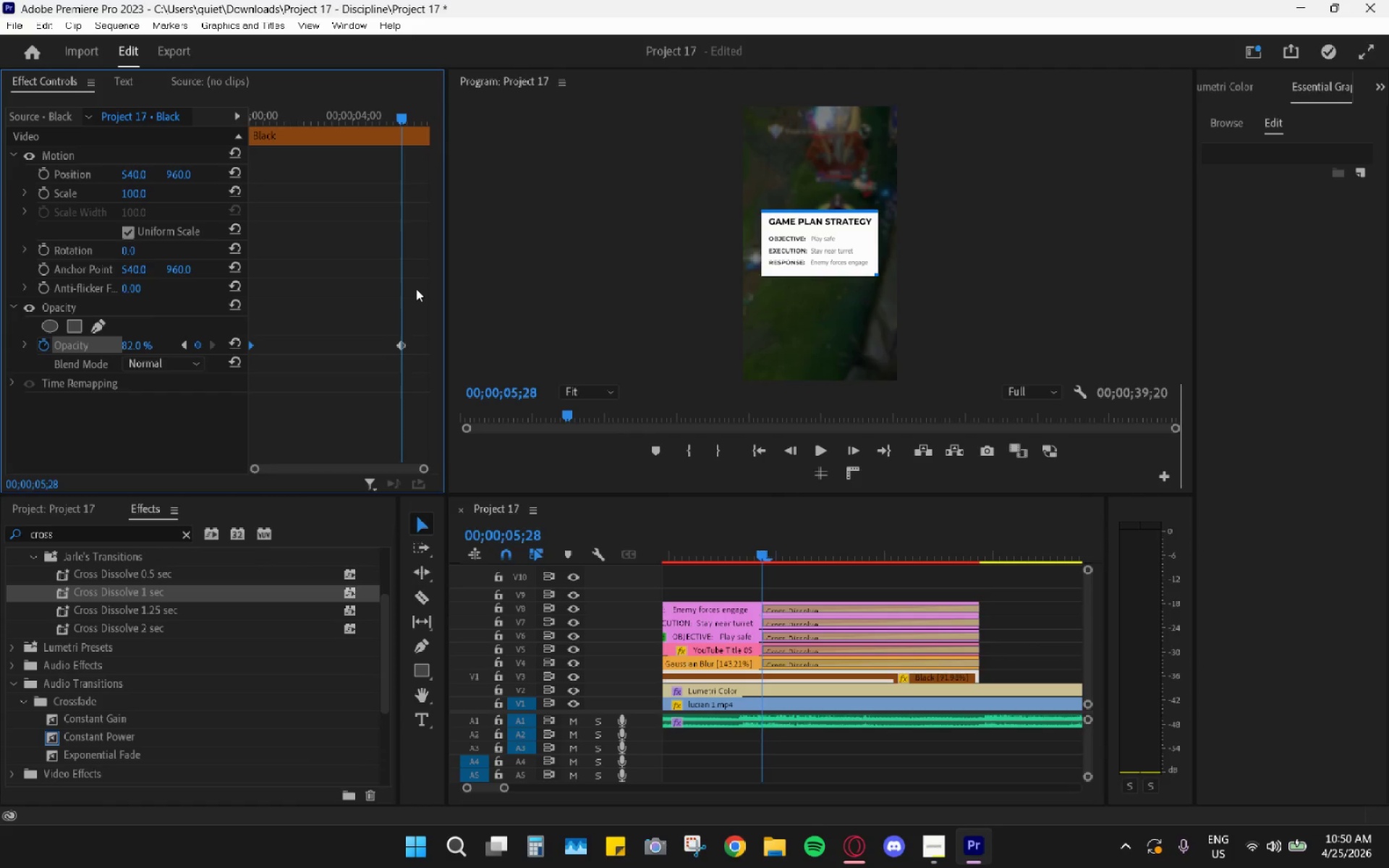 
key(ArrowRight)
 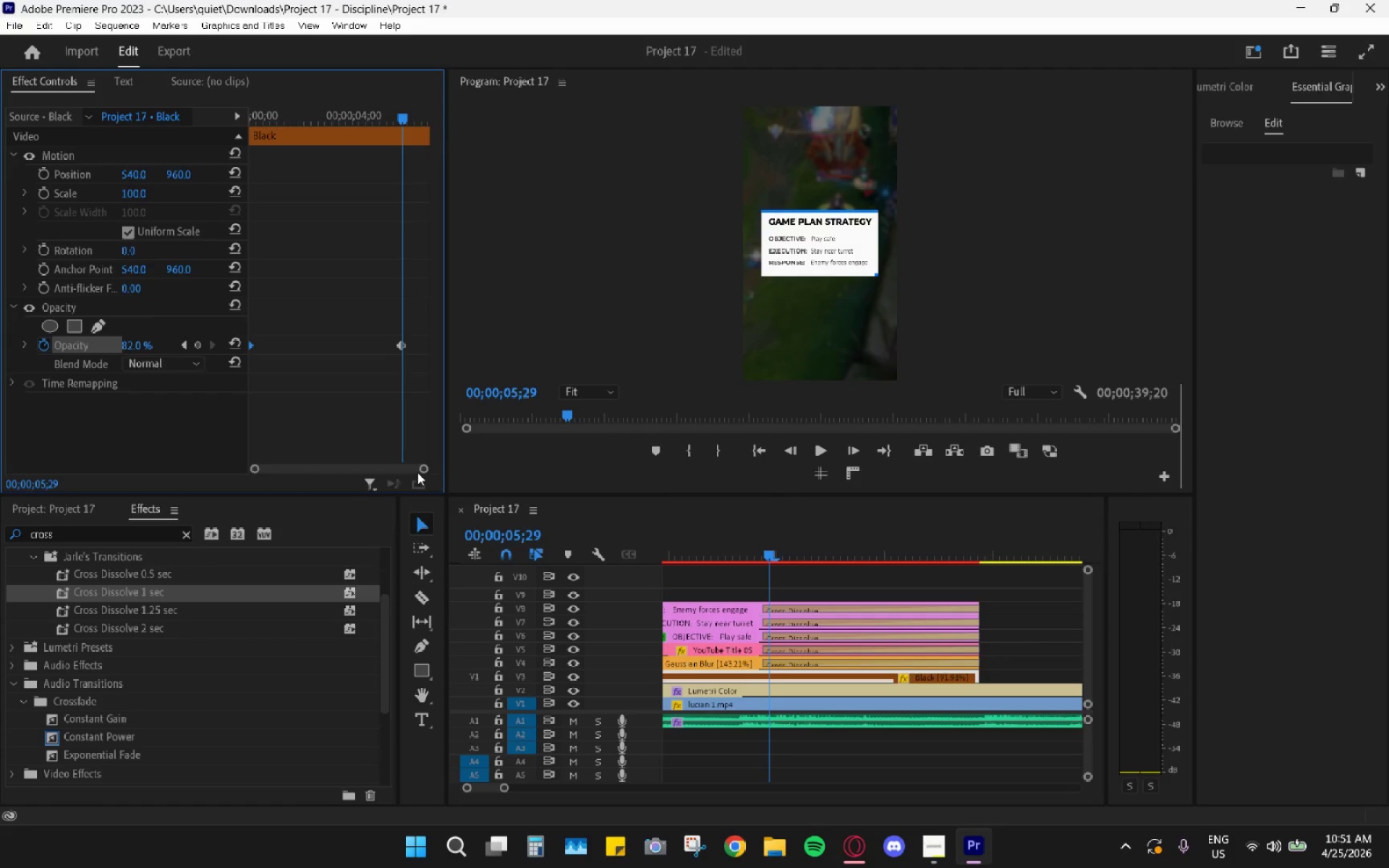 
left_click_drag(start_coordinate=[418, 471], to_coordinate=[402, 468])
 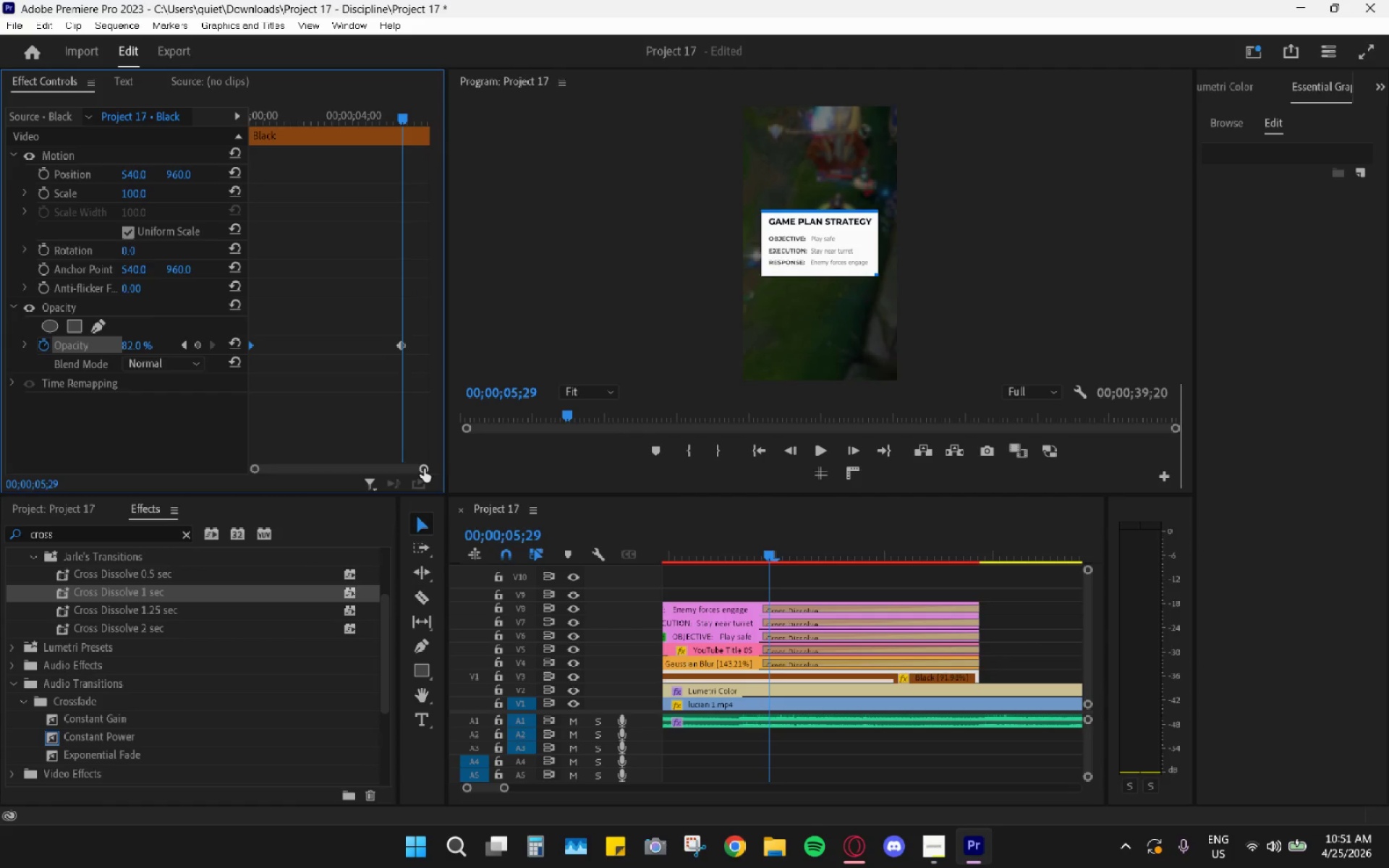 
left_click_drag(start_coordinate=[421, 467], to_coordinate=[354, 462])
 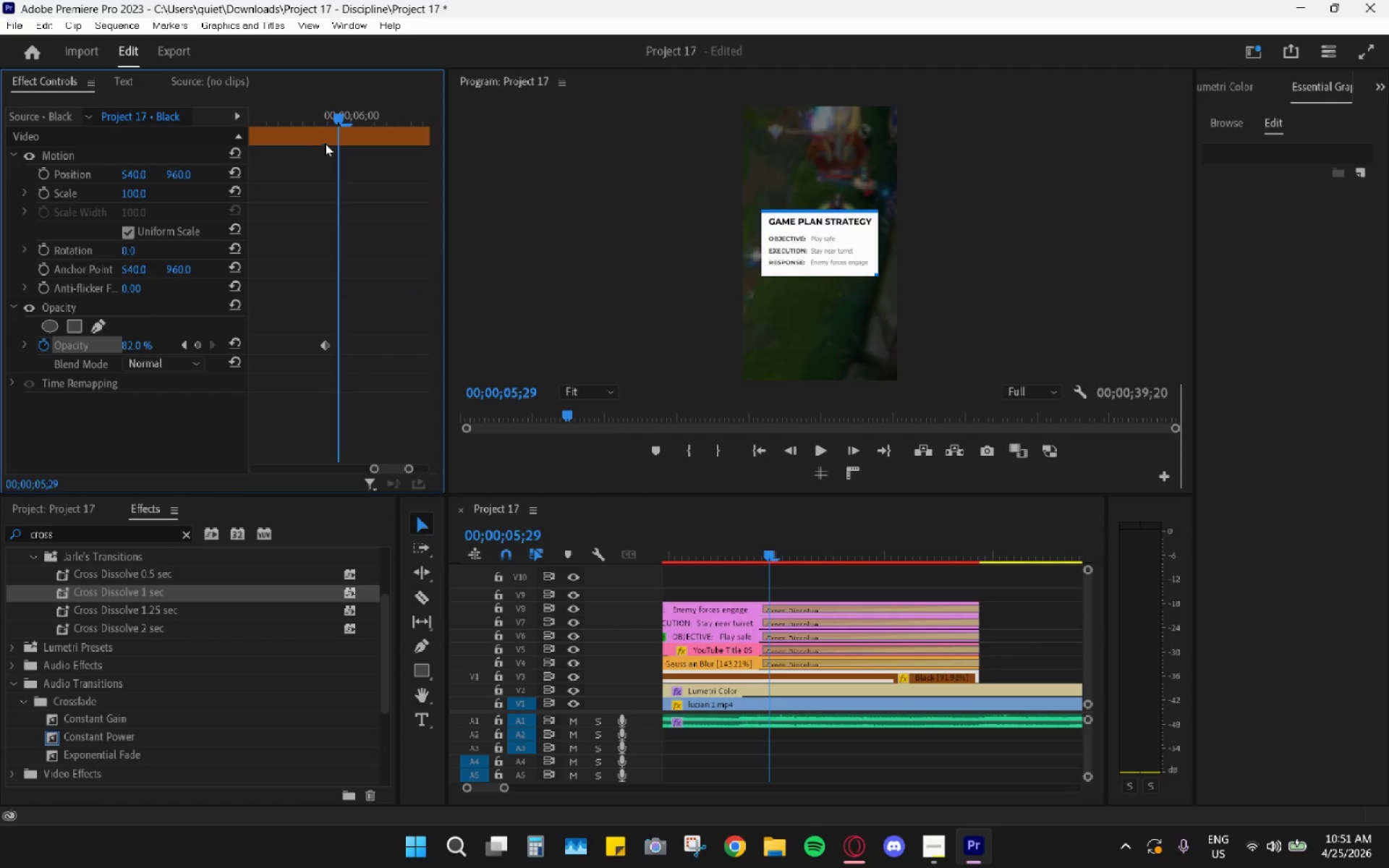 
left_click_drag(start_coordinate=[335, 125], to_coordinate=[410, 125])
 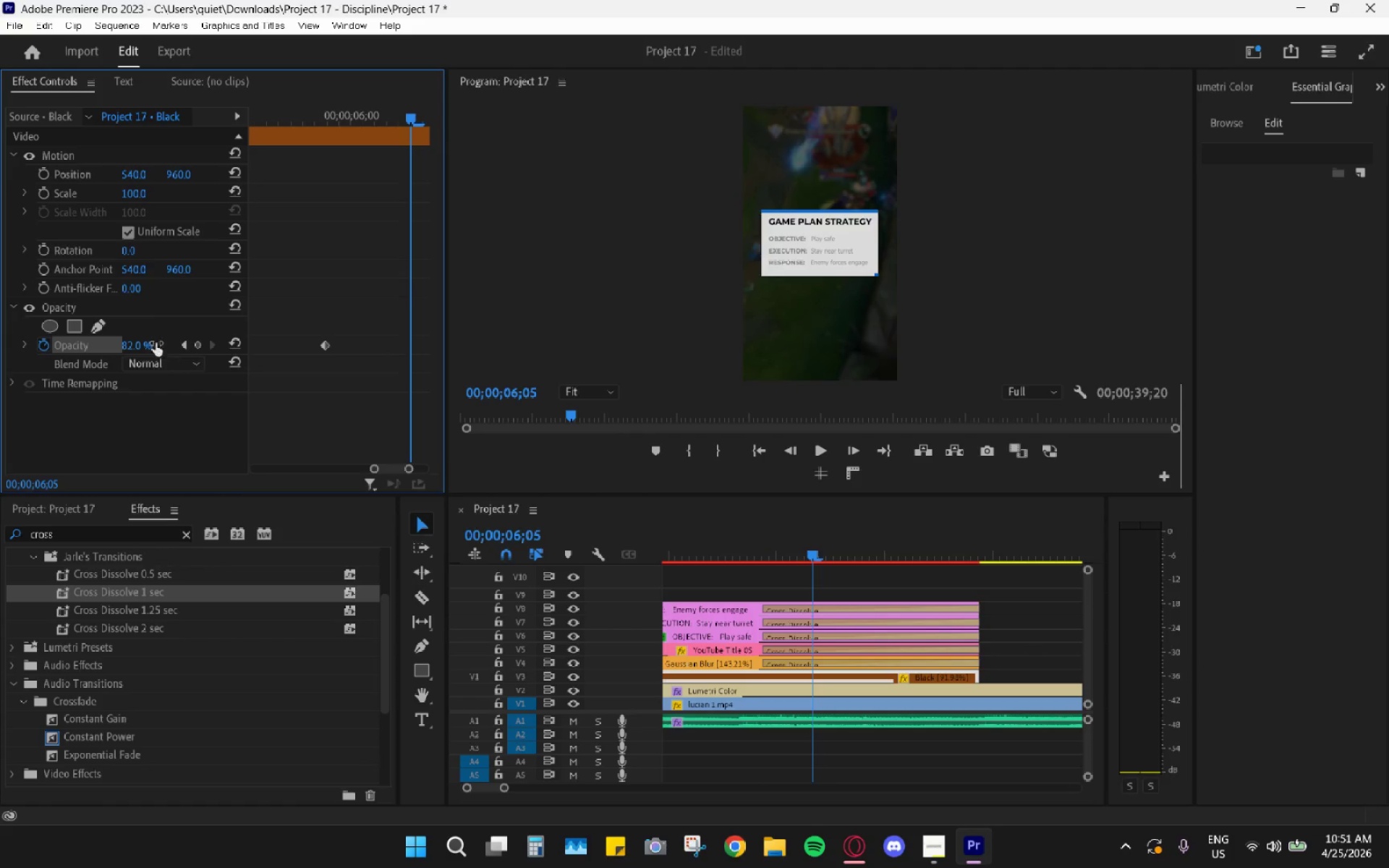 
left_click([132, 344])
 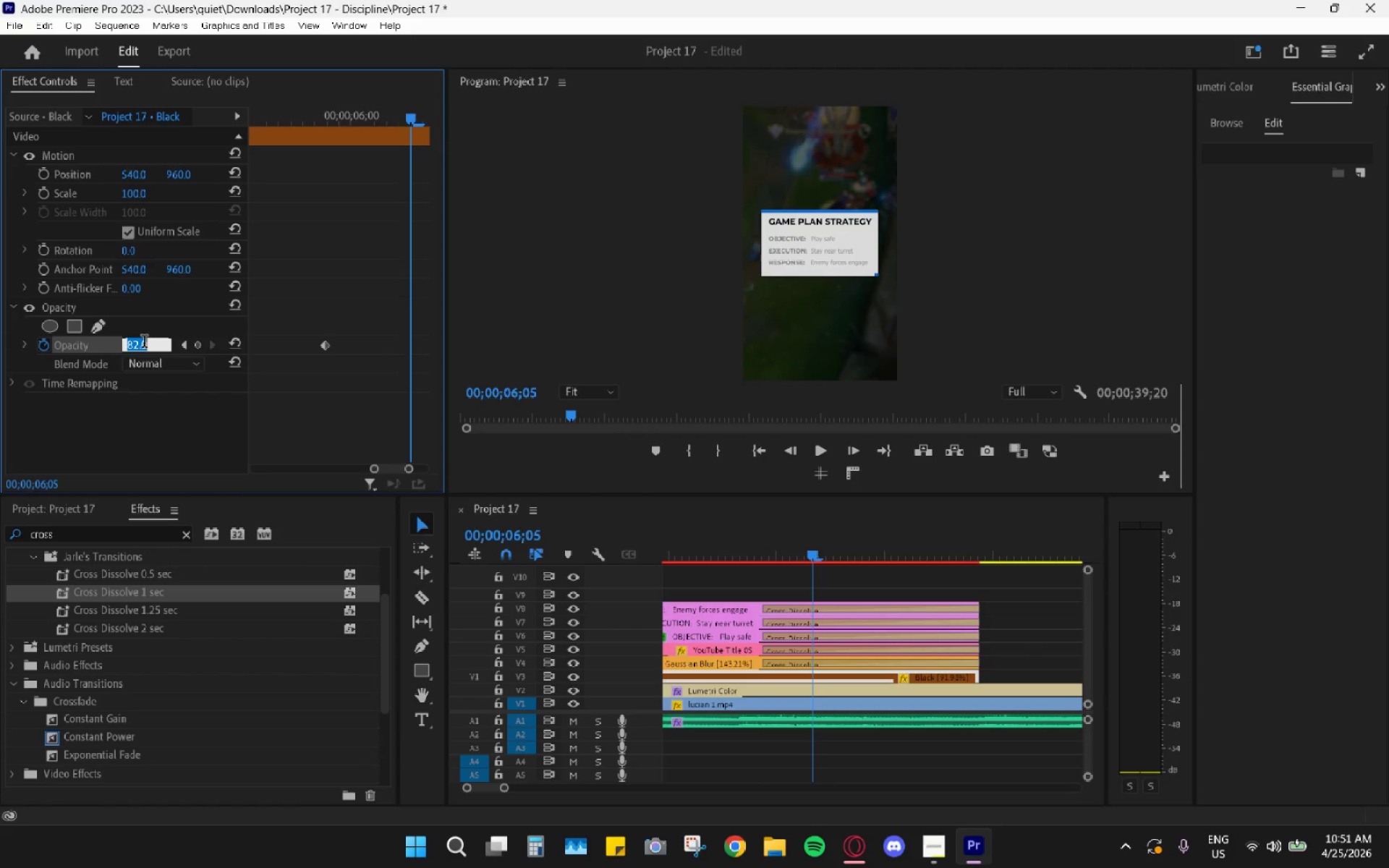 
key(Numpad0)
 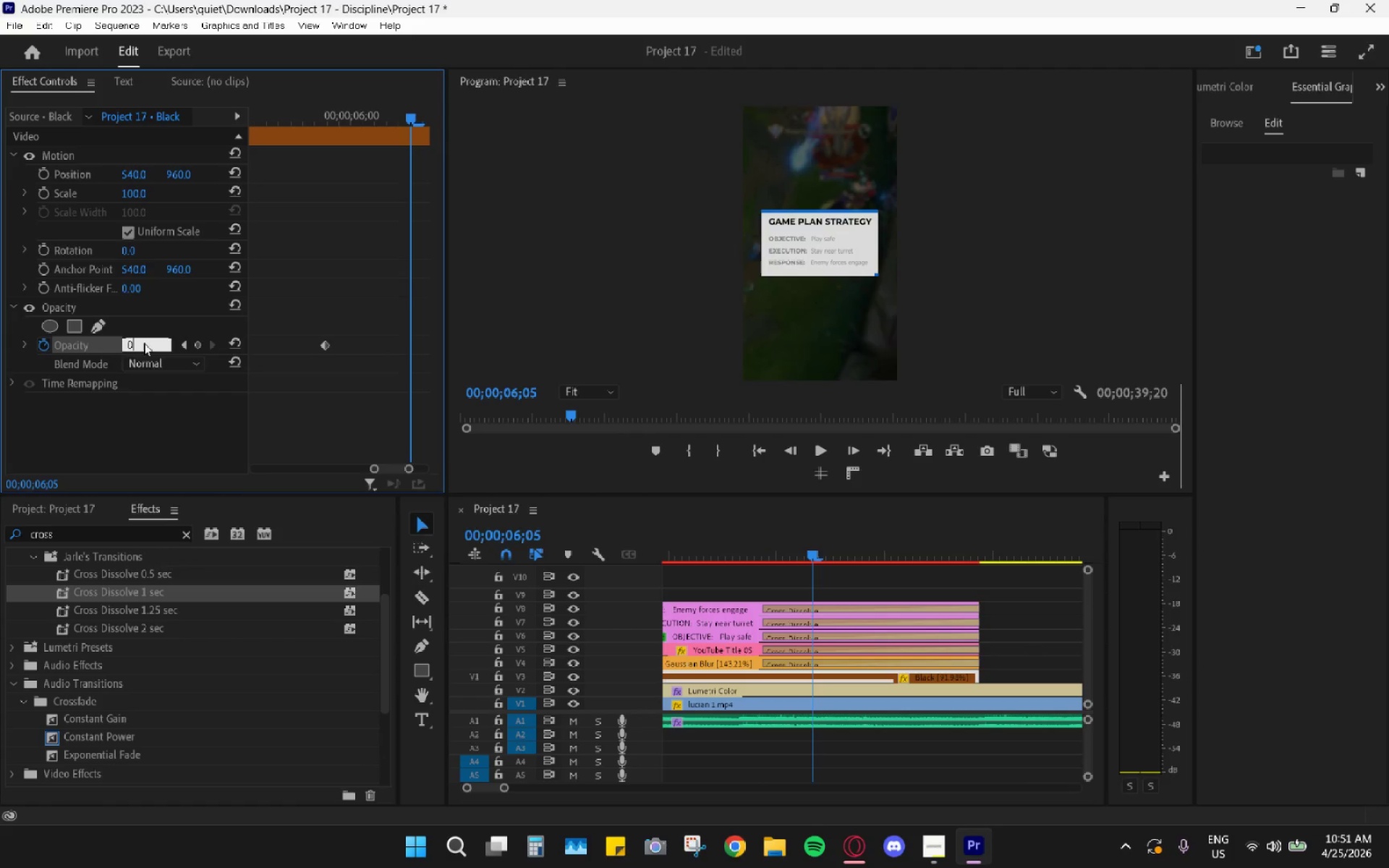 
key(Enter)
 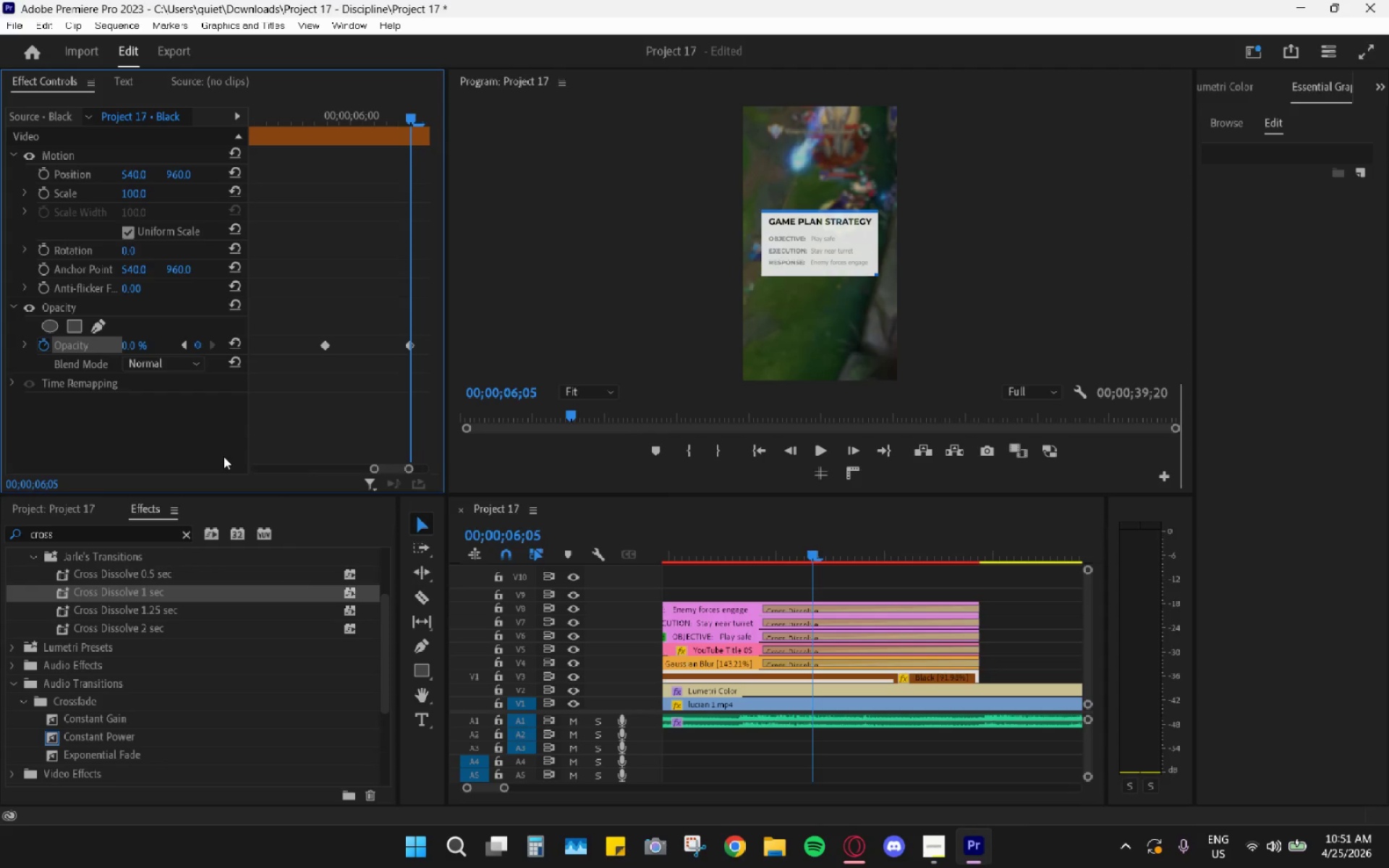 
left_click_drag(start_coordinate=[374, 469], to_coordinate=[229, 469])
 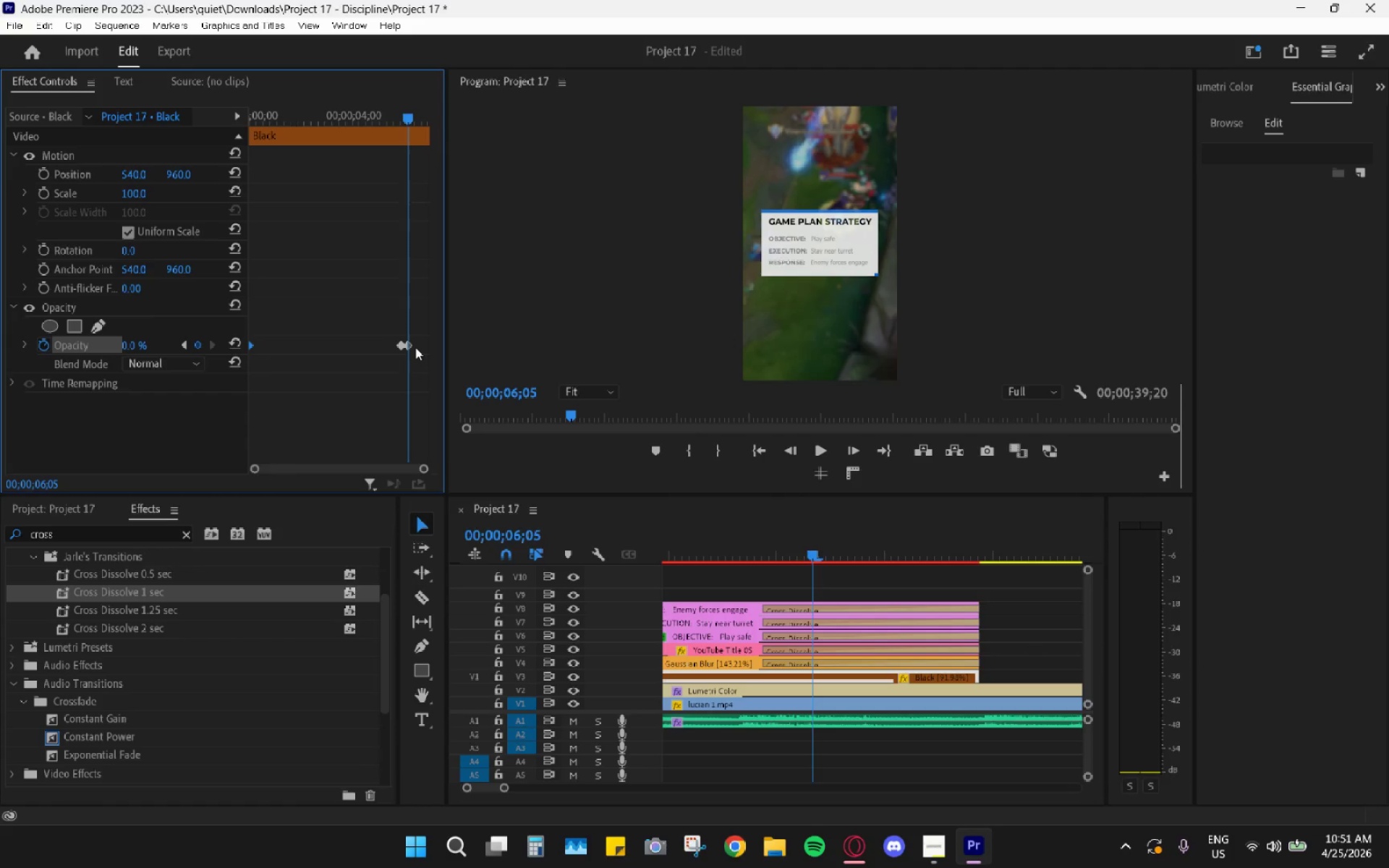 
left_click_drag(start_coordinate=[412, 345], to_coordinate=[529, 355])
 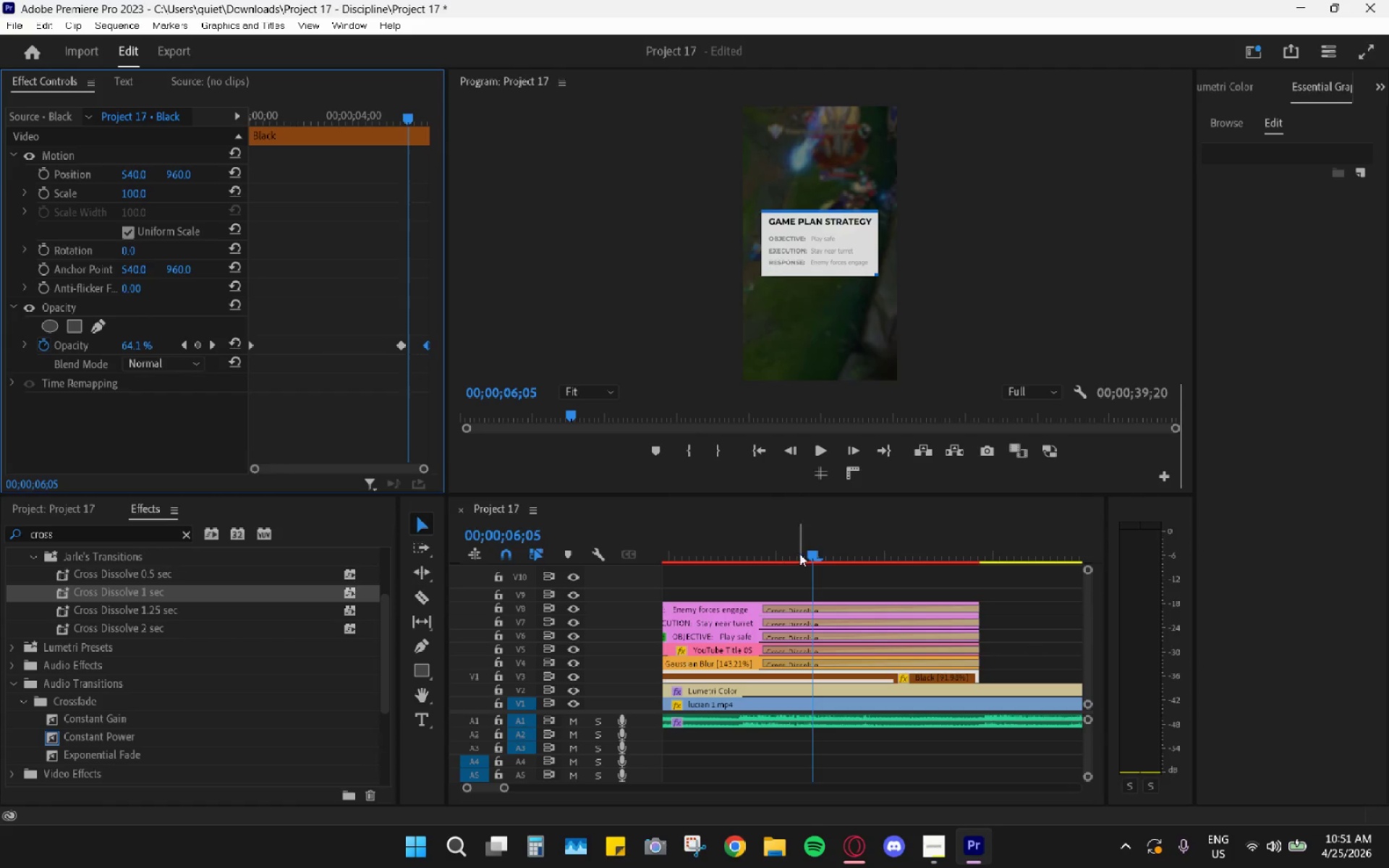 
left_click_drag(start_coordinate=[803, 550], to_coordinate=[770, 542])
 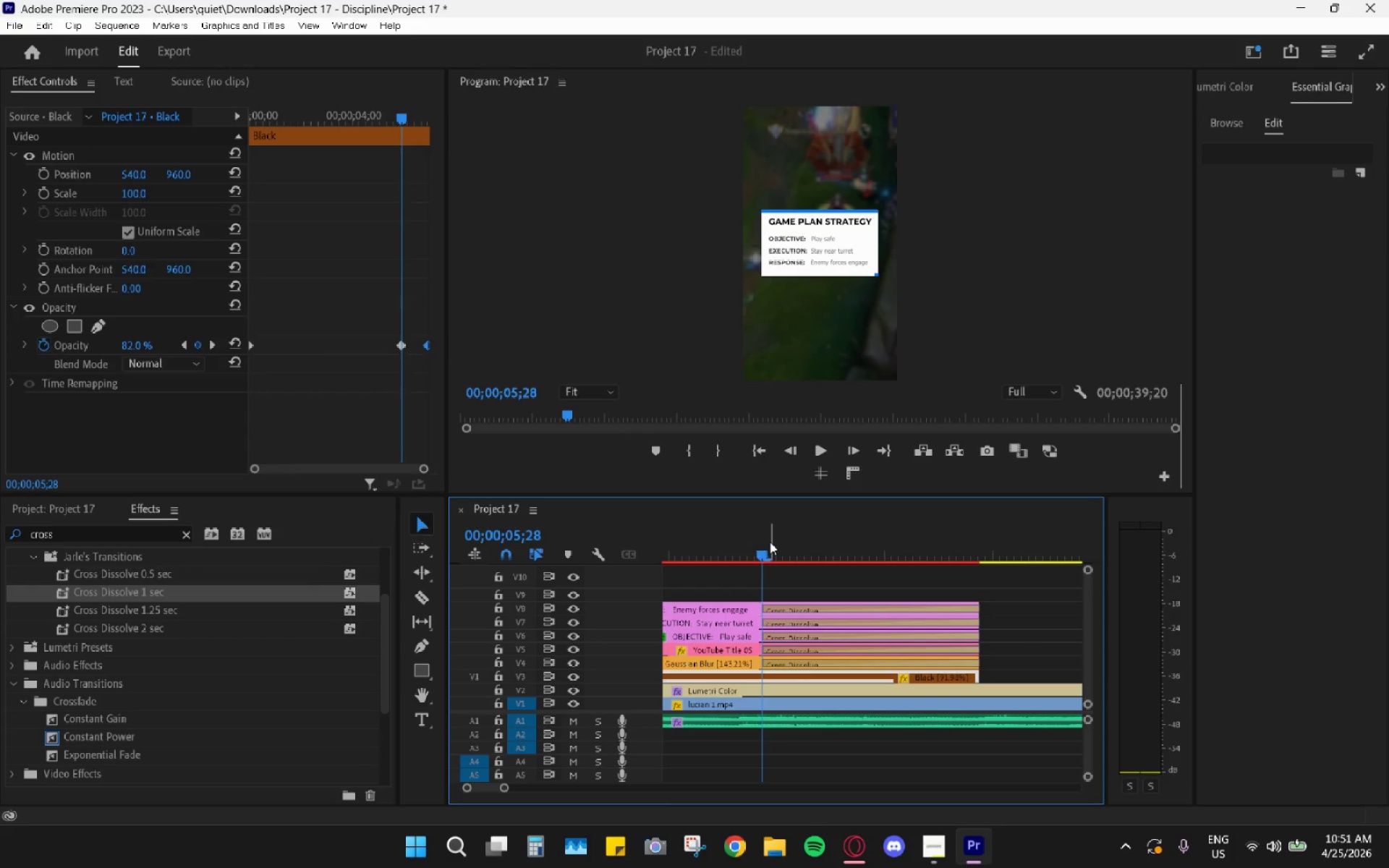 
key(Space)
 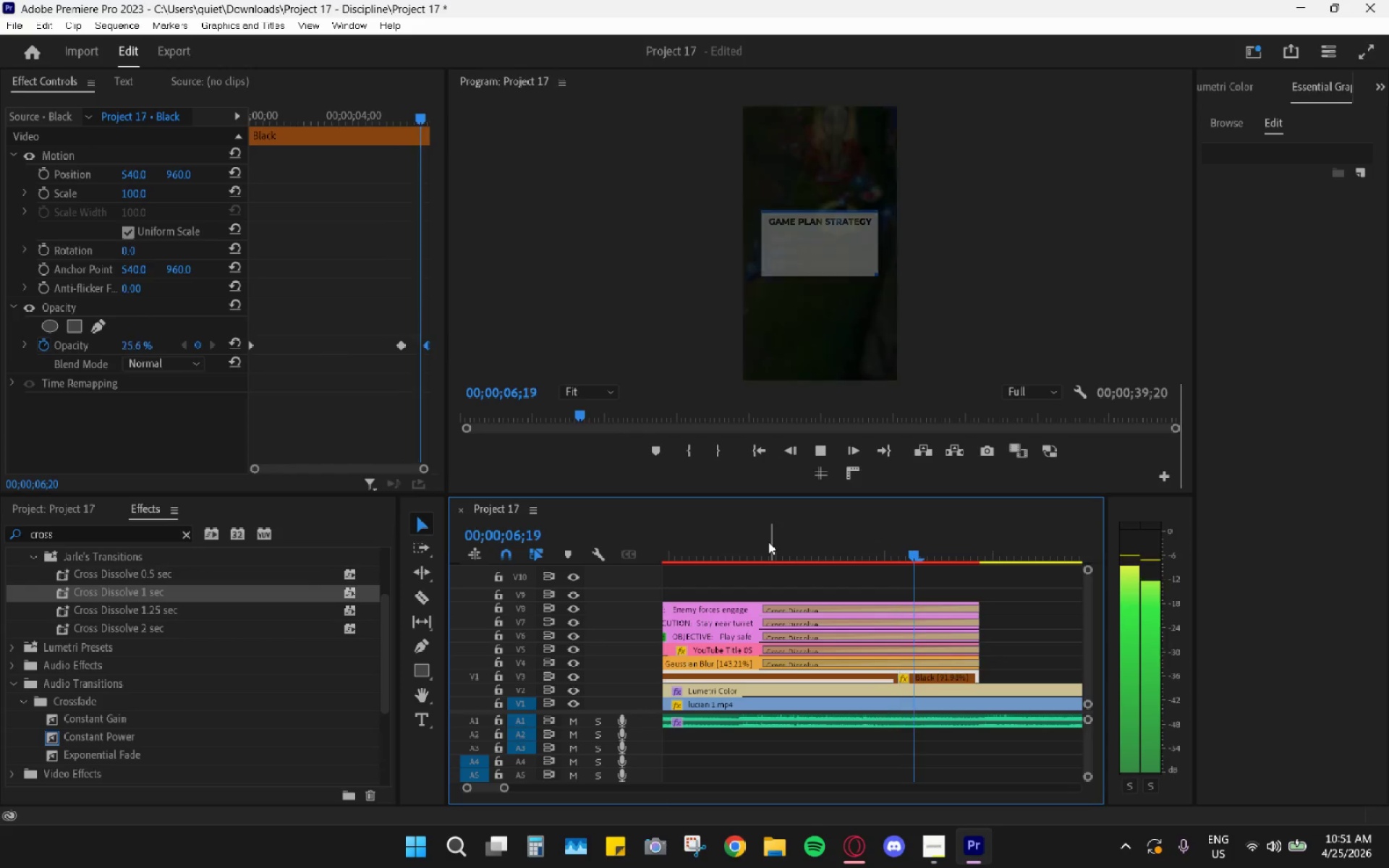 
key(Space)
 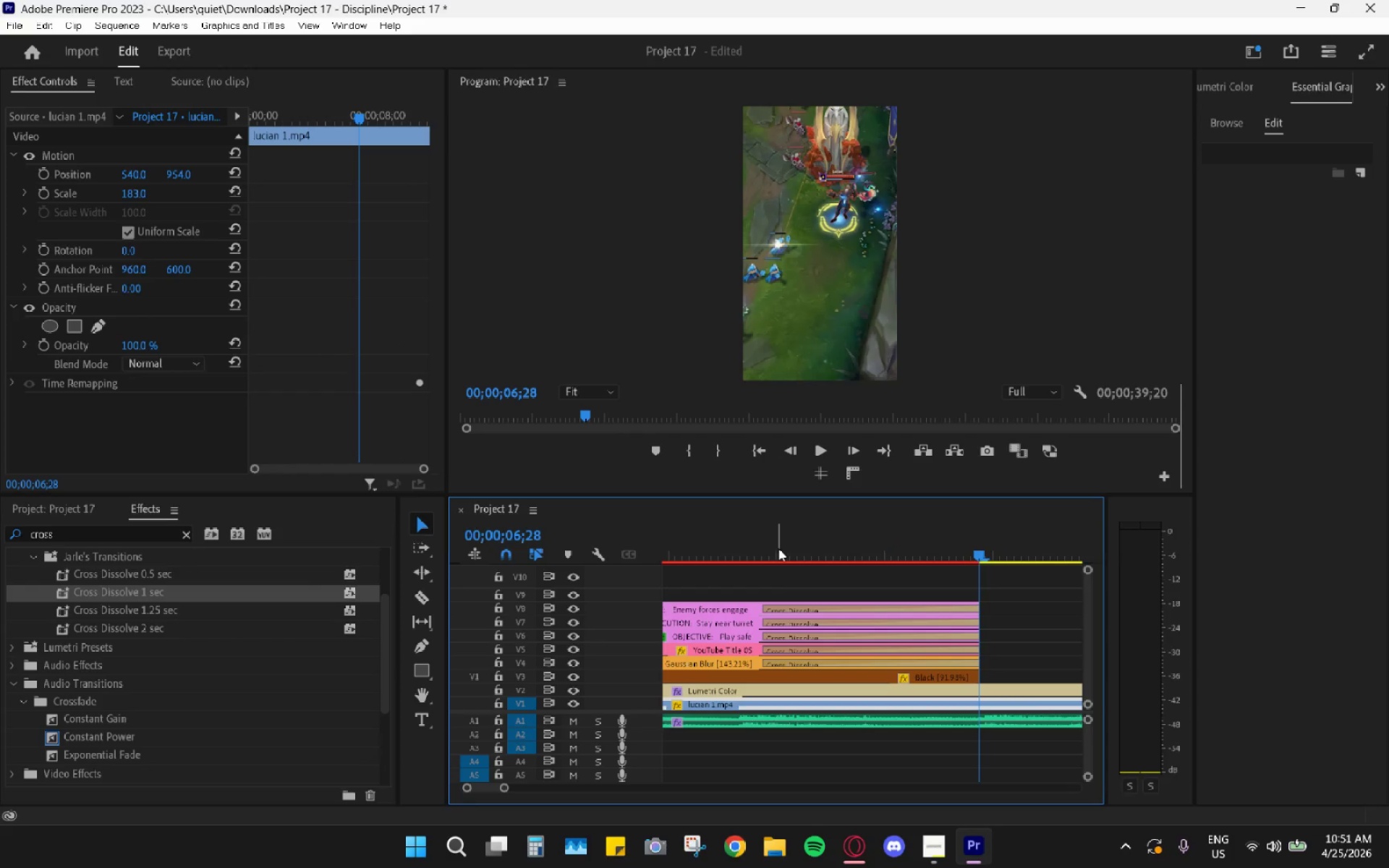 
hold_key(key=AltLeft, duration=1.3)
scroll: coordinate [780, 584], scroll_direction: down, amount: 14.0
 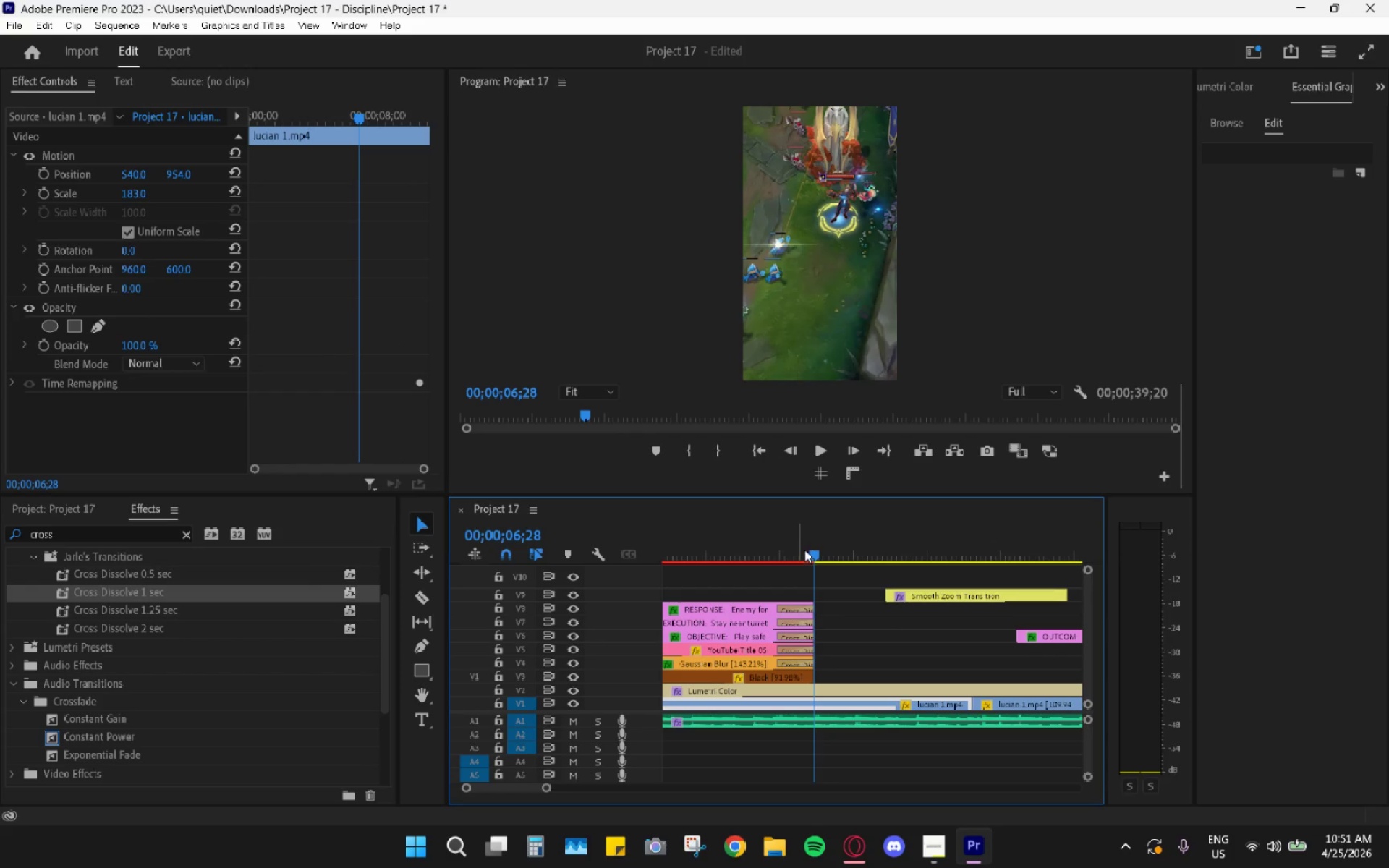 
left_click_drag(start_coordinate=[789, 544], to_coordinate=[818, 545])
 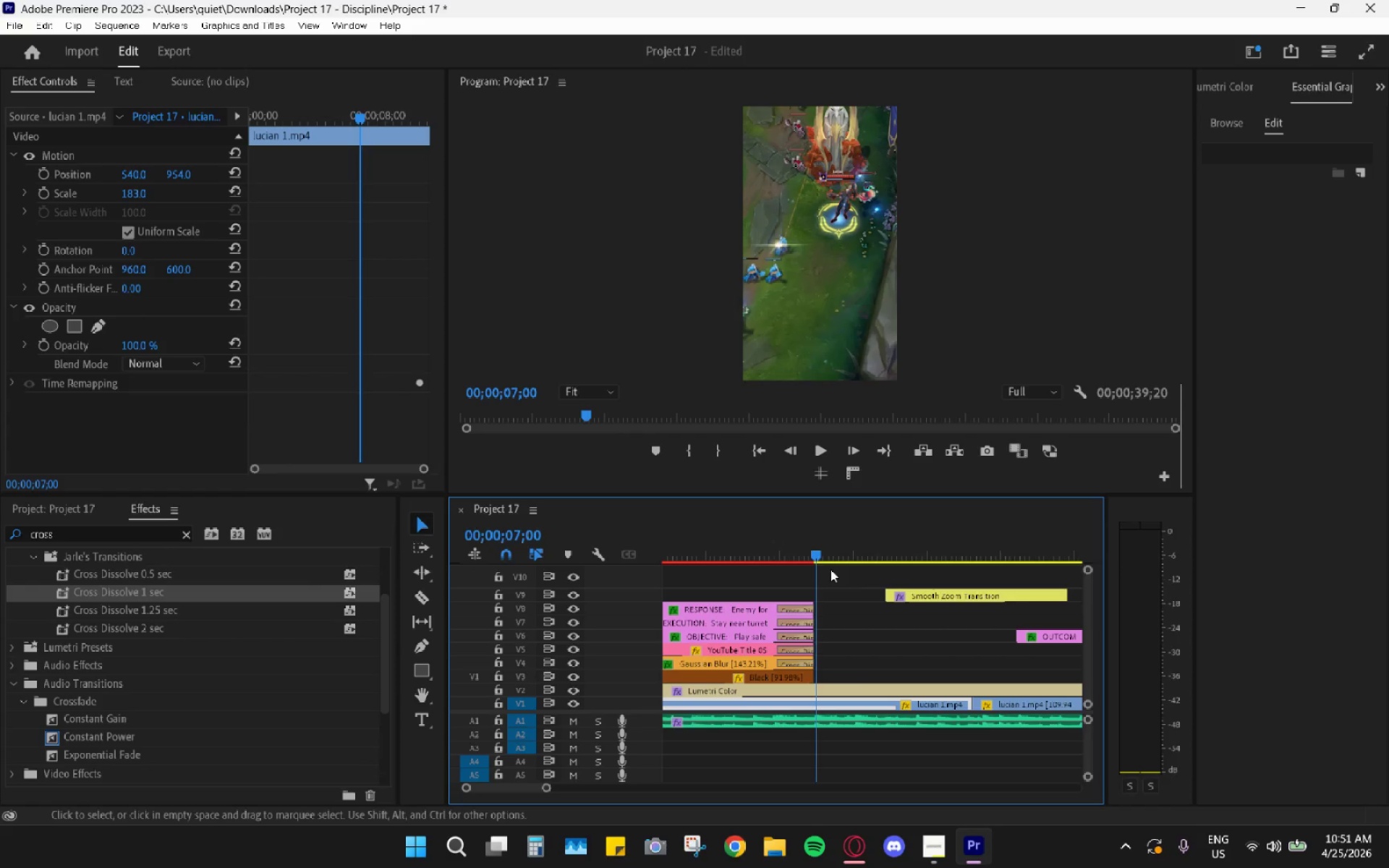 
left_click_drag(start_coordinate=[809, 550], to_coordinate=[804, 536])
 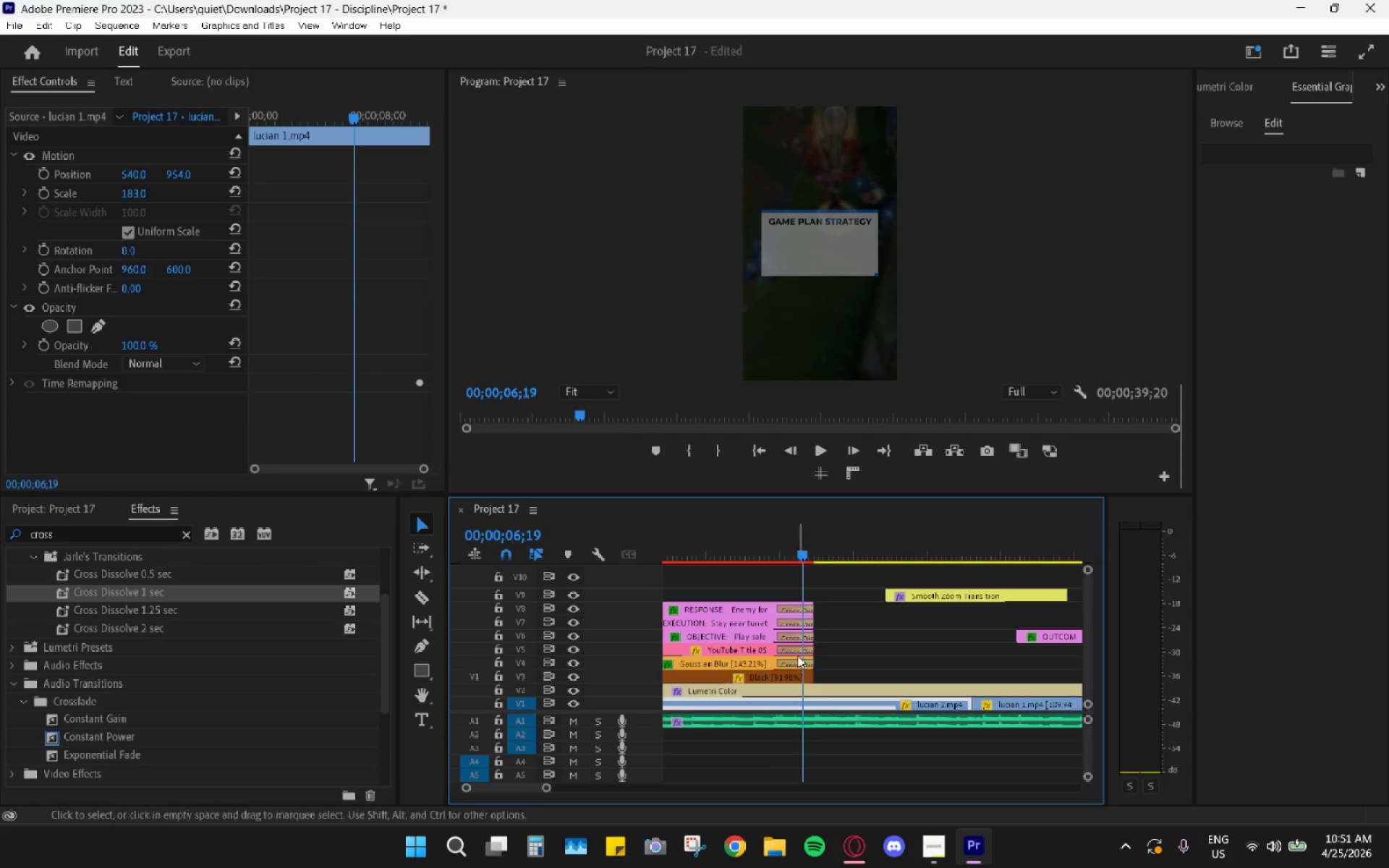 
left_click([794, 665])
 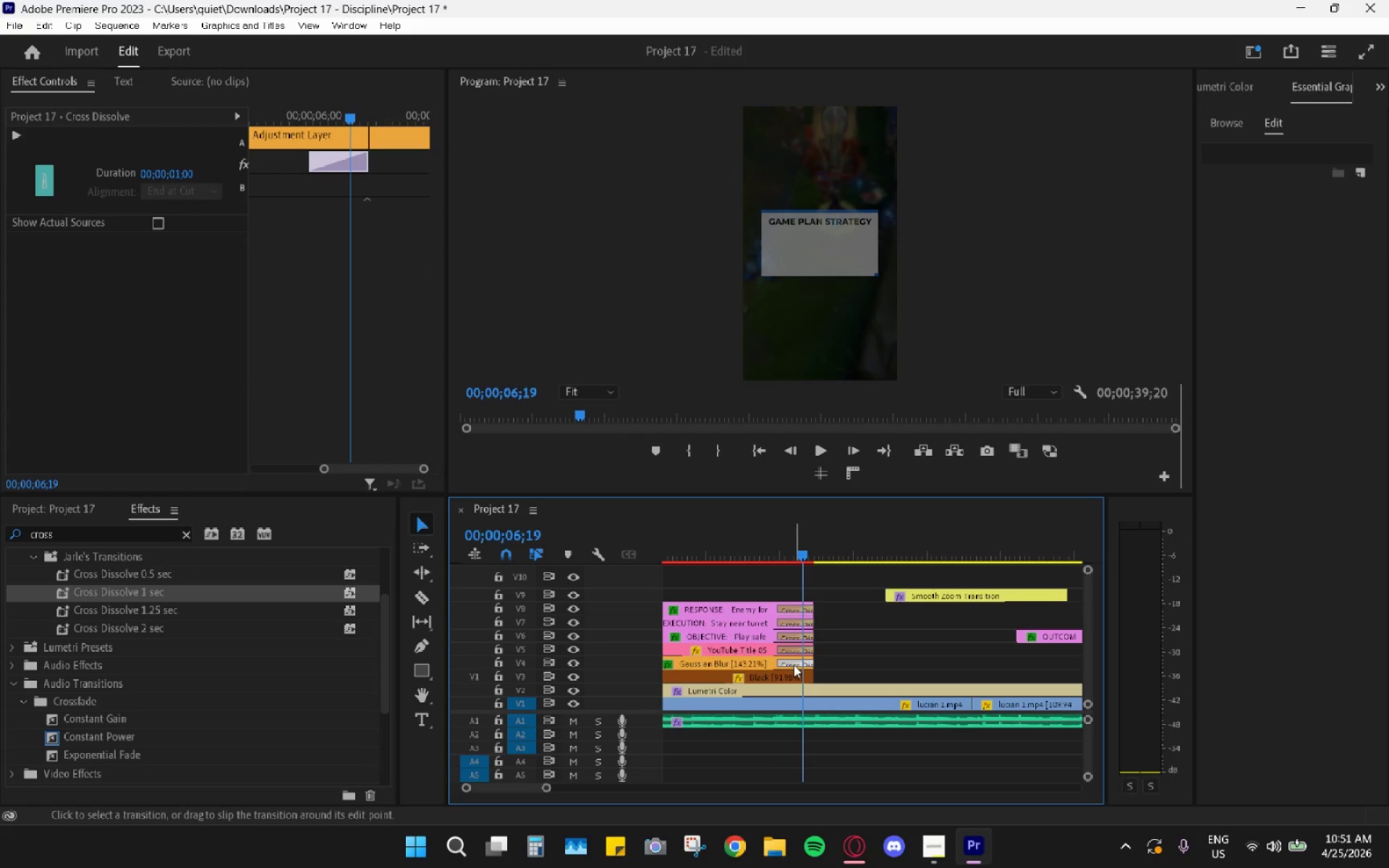 
key(H)
 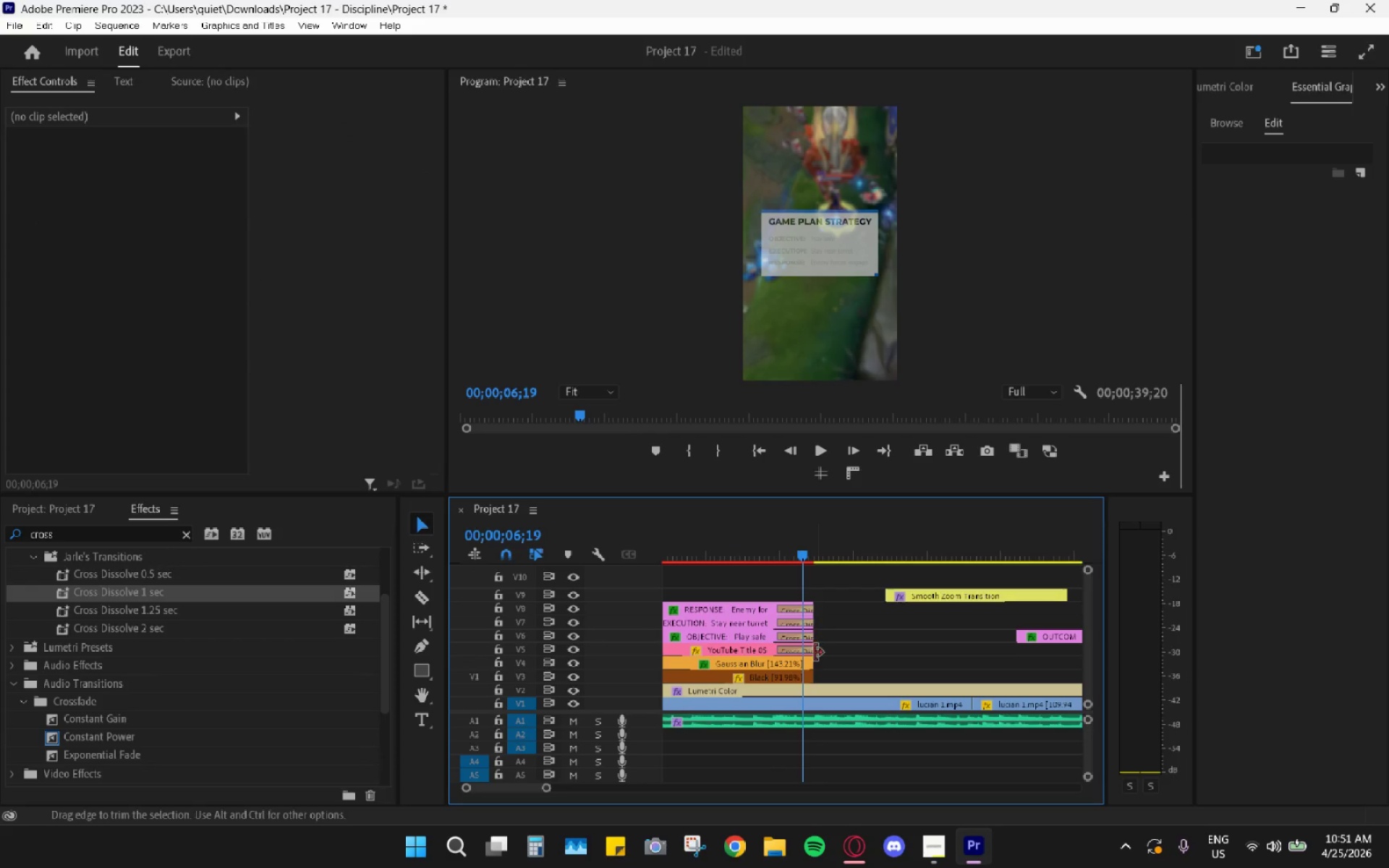 
key(V)
 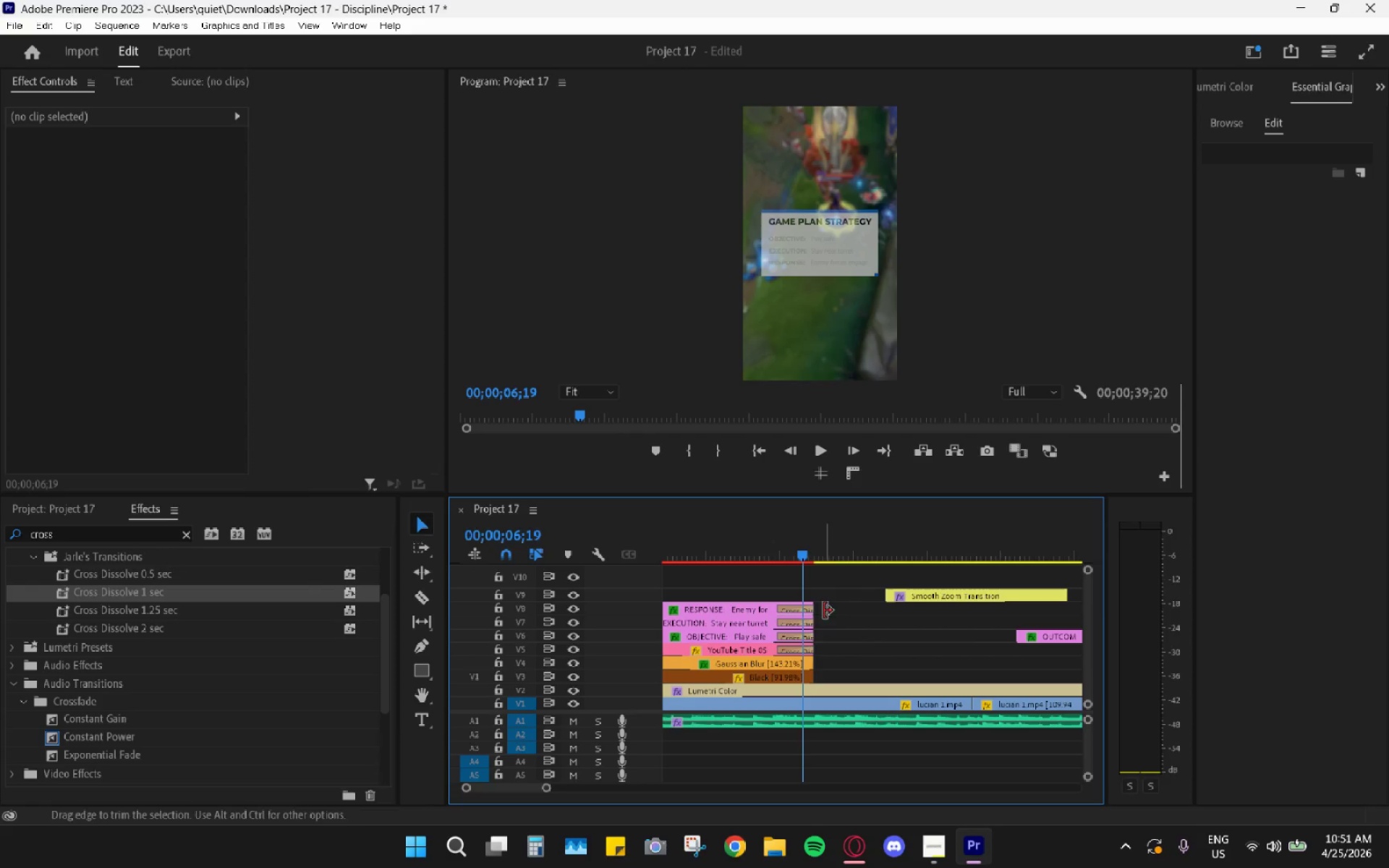 
hold_key(key=AltLeft, duration=1.09)
scroll: coordinate [799, 645], scroll_direction: up, amount: 7.0
 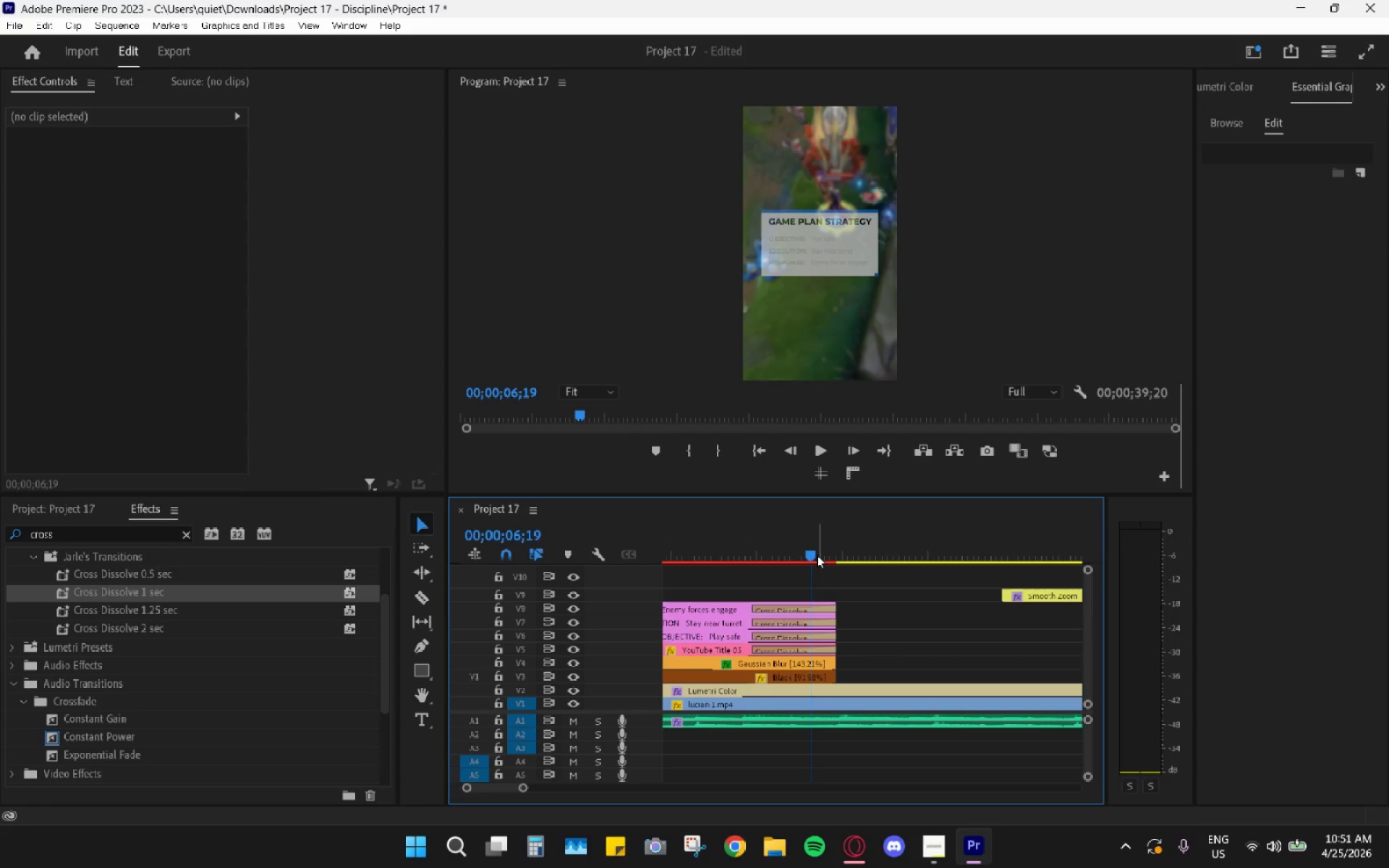 
left_click_drag(start_coordinate=[810, 555], to_coordinate=[848, 547])
 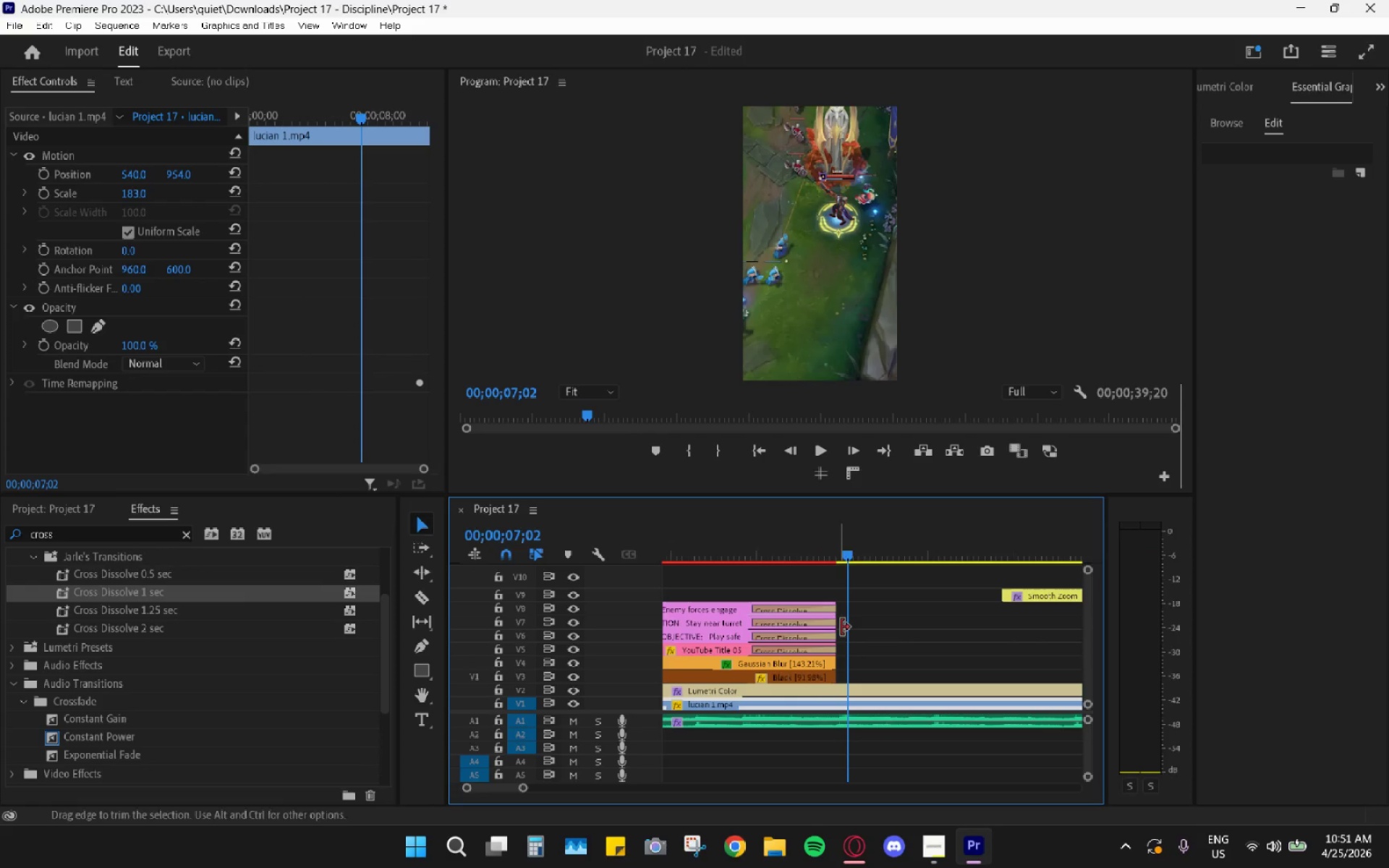 
left_click_drag(start_coordinate=[842, 558], to_coordinate=[820, 550])
 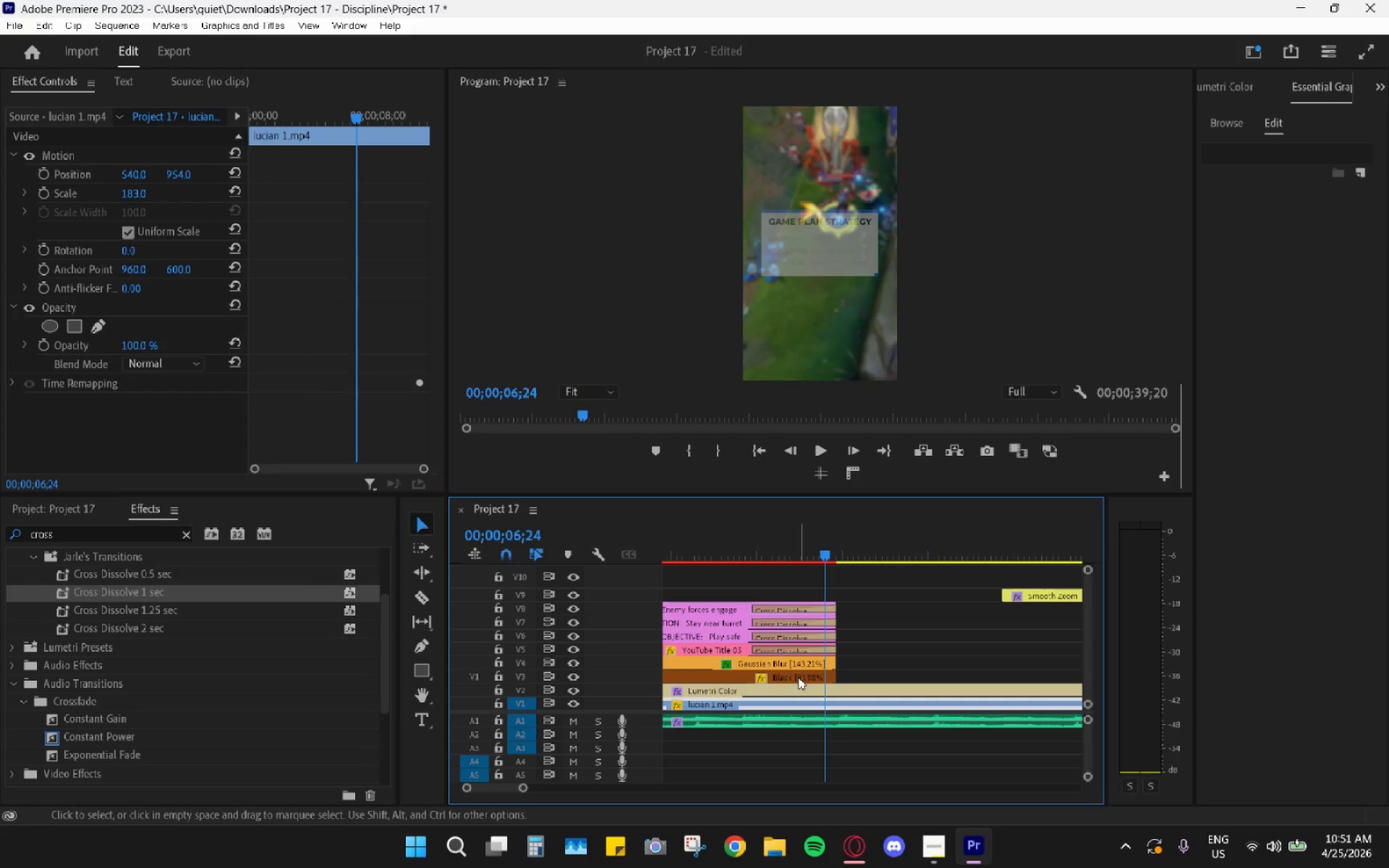 
left_click([798, 677])
 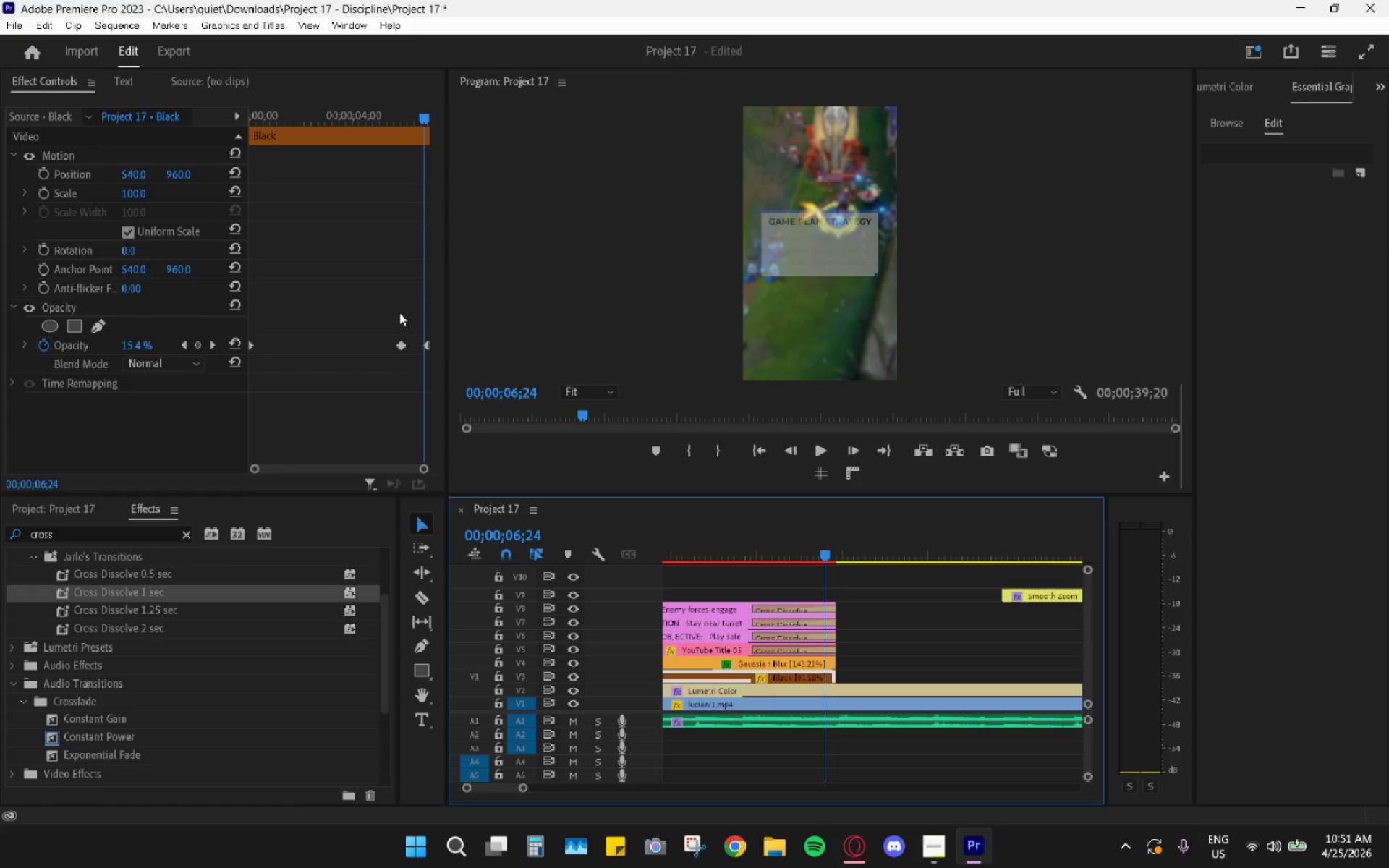 
wait(5.81)
 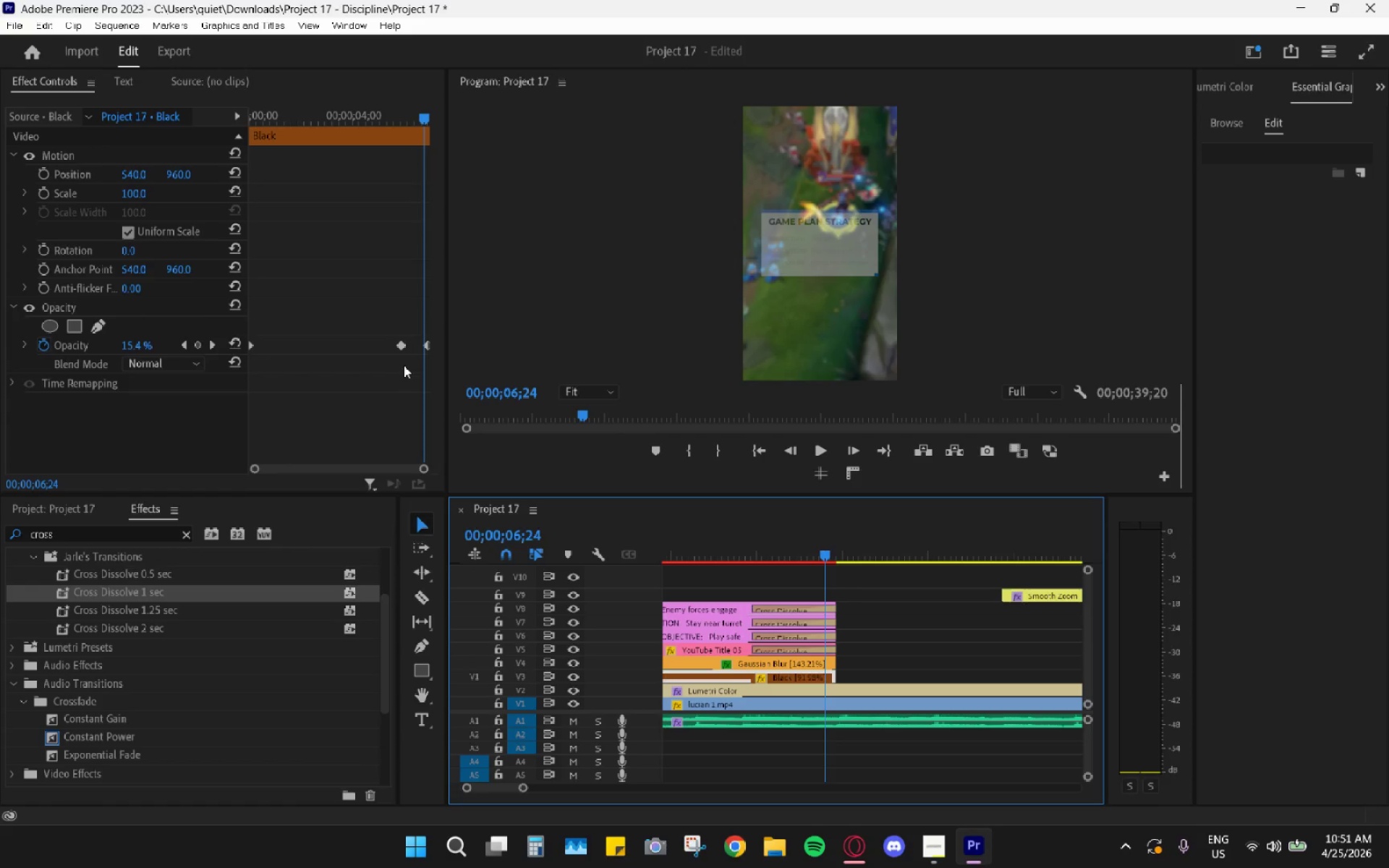 
left_click_drag(start_coordinate=[825, 555], to_coordinate=[751, 547])
 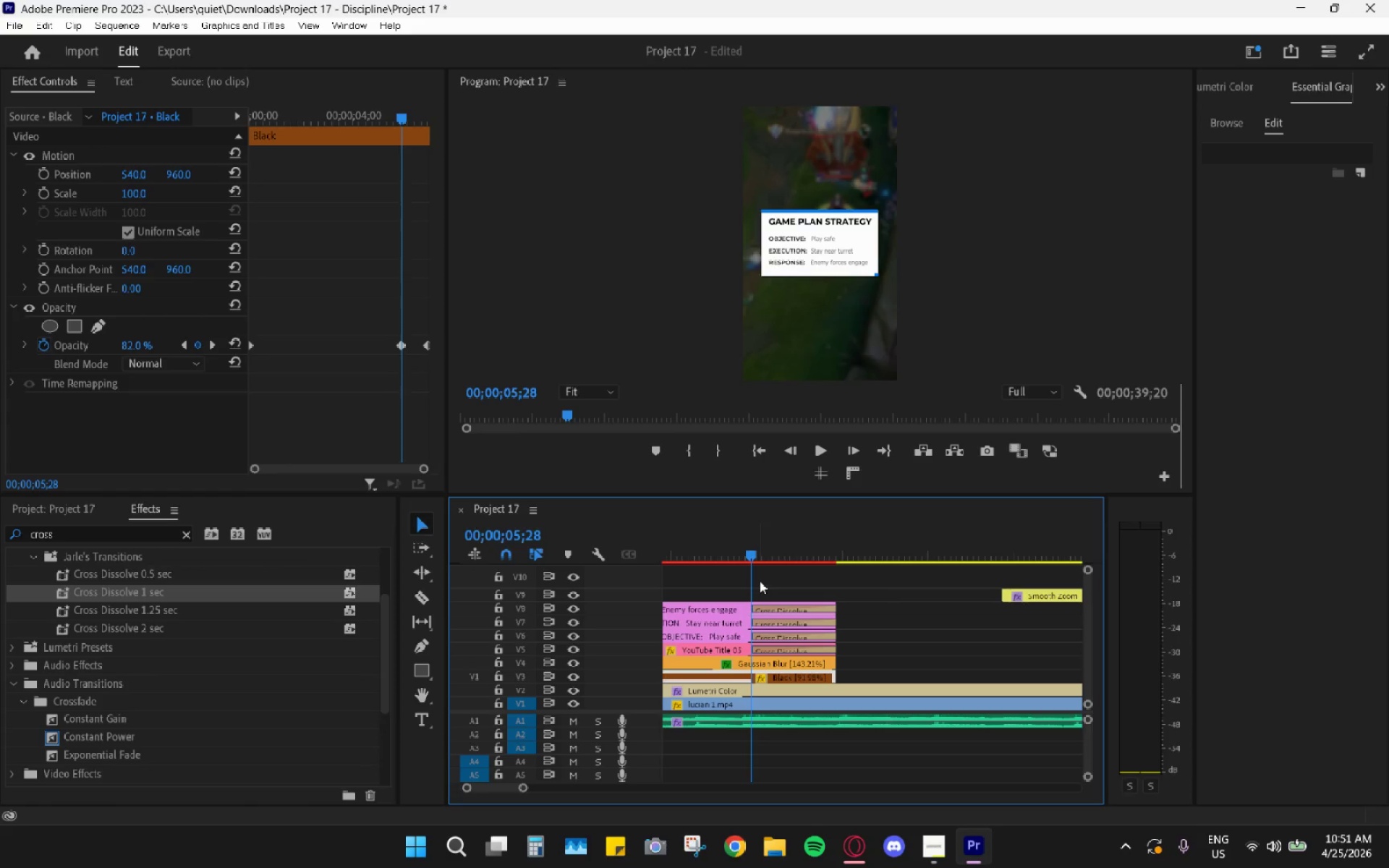 
hold_key(key=AltLeft, duration=0.73)
scroll: coordinate [763, 637], scroll_direction: up, amount: 10.0
 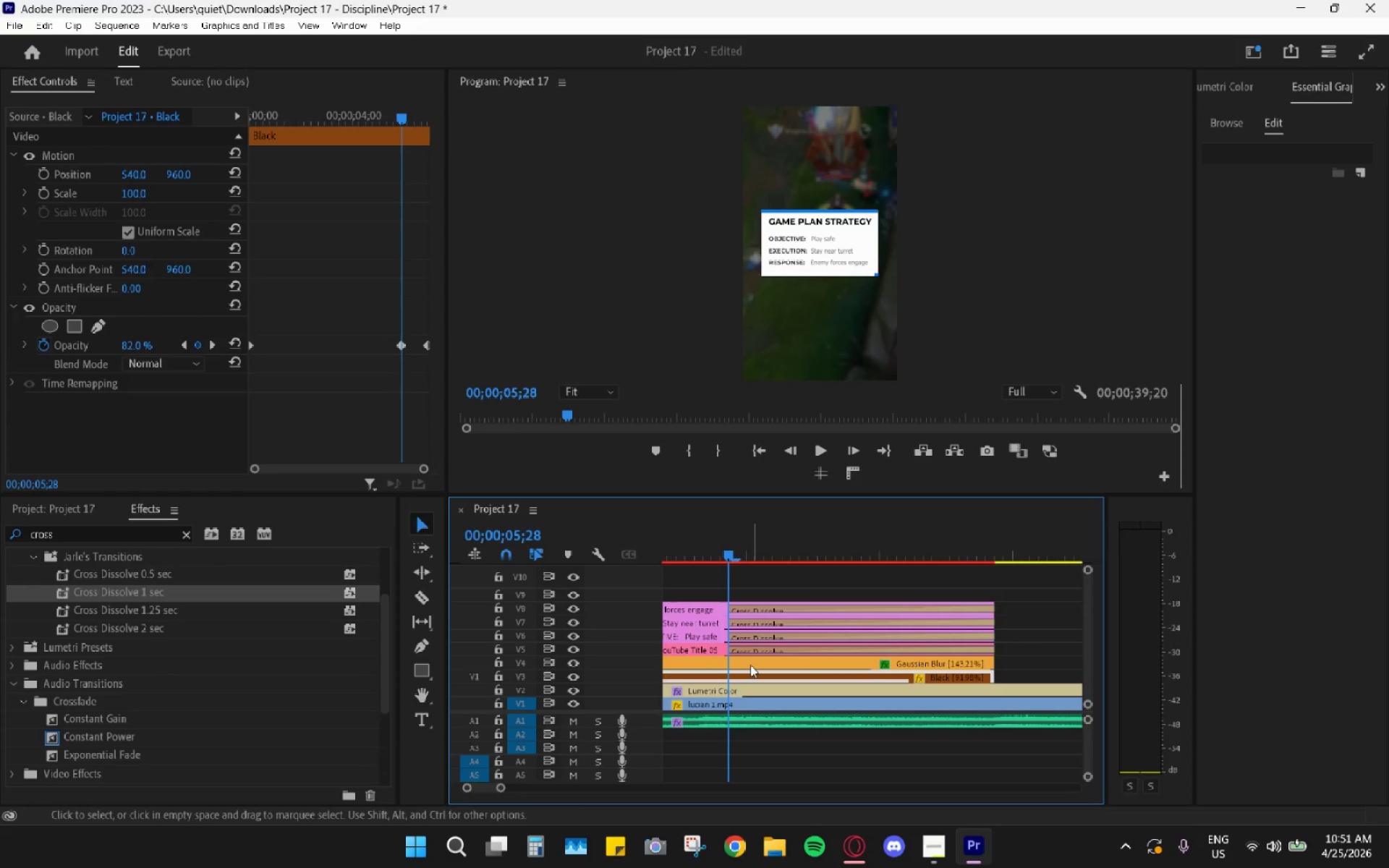 
left_click([741, 677])
 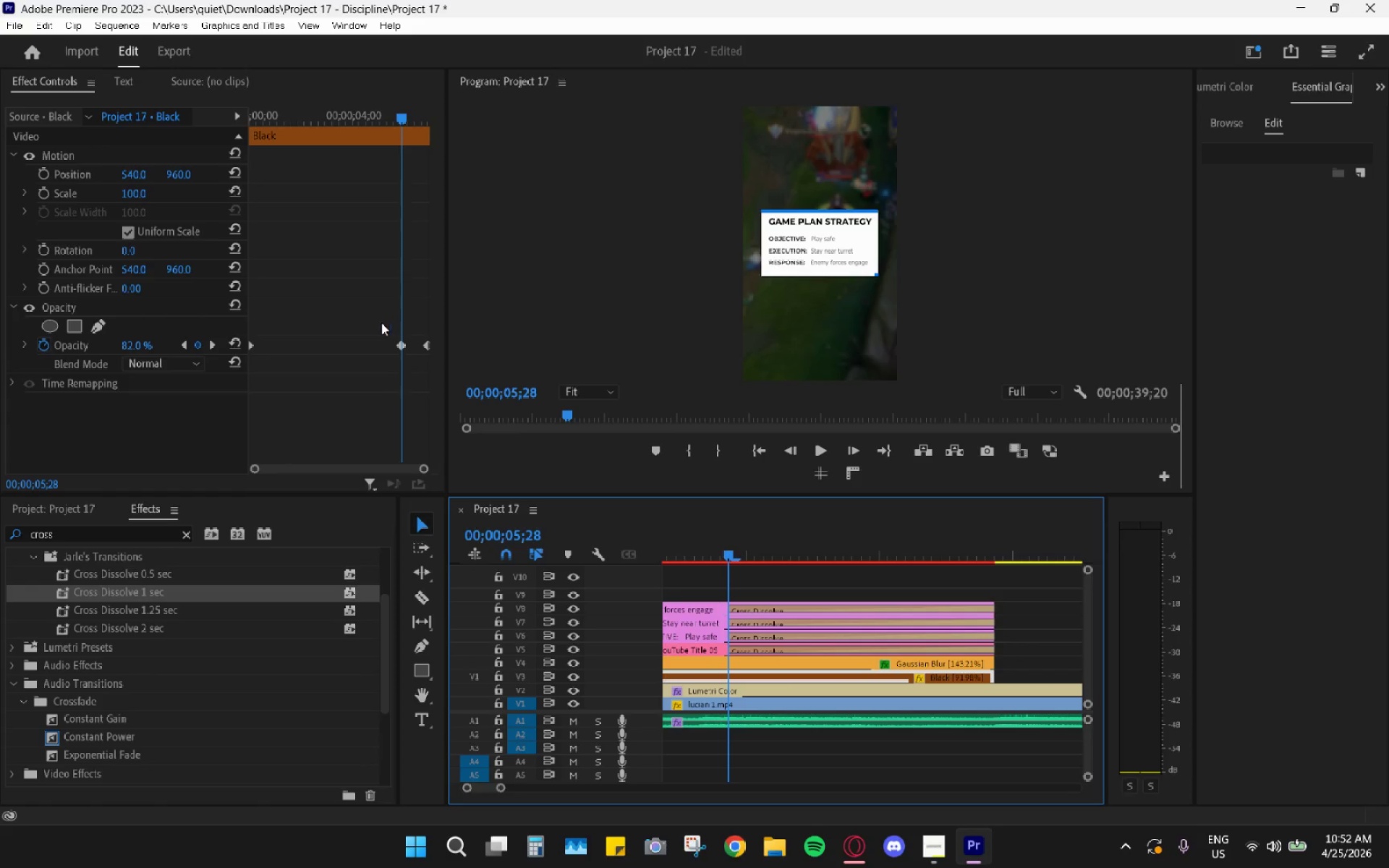 
left_click_drag(start_coordinate=[387, 312], to_coordinate=[409, 362])
 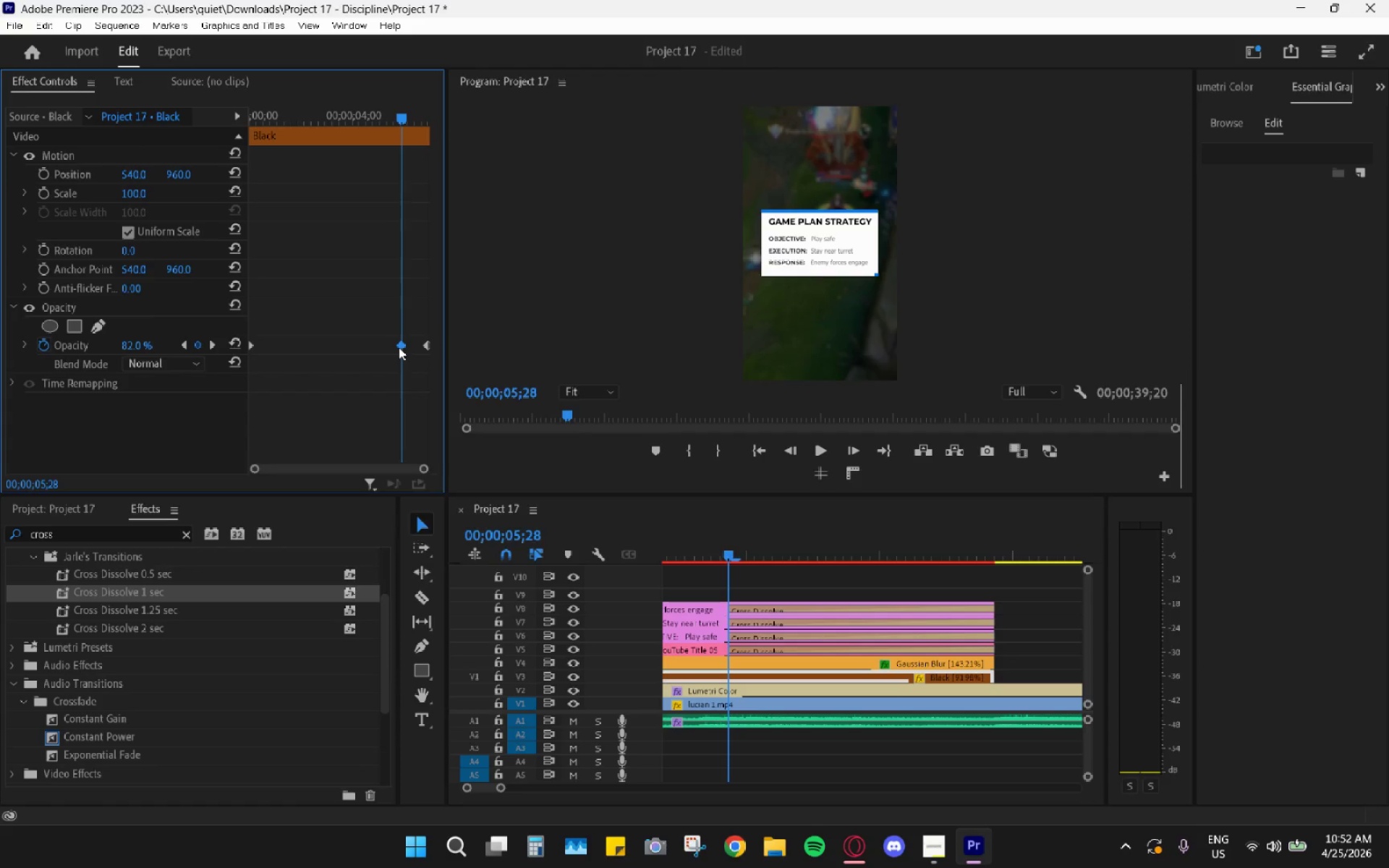 
right_click([399, 347])
 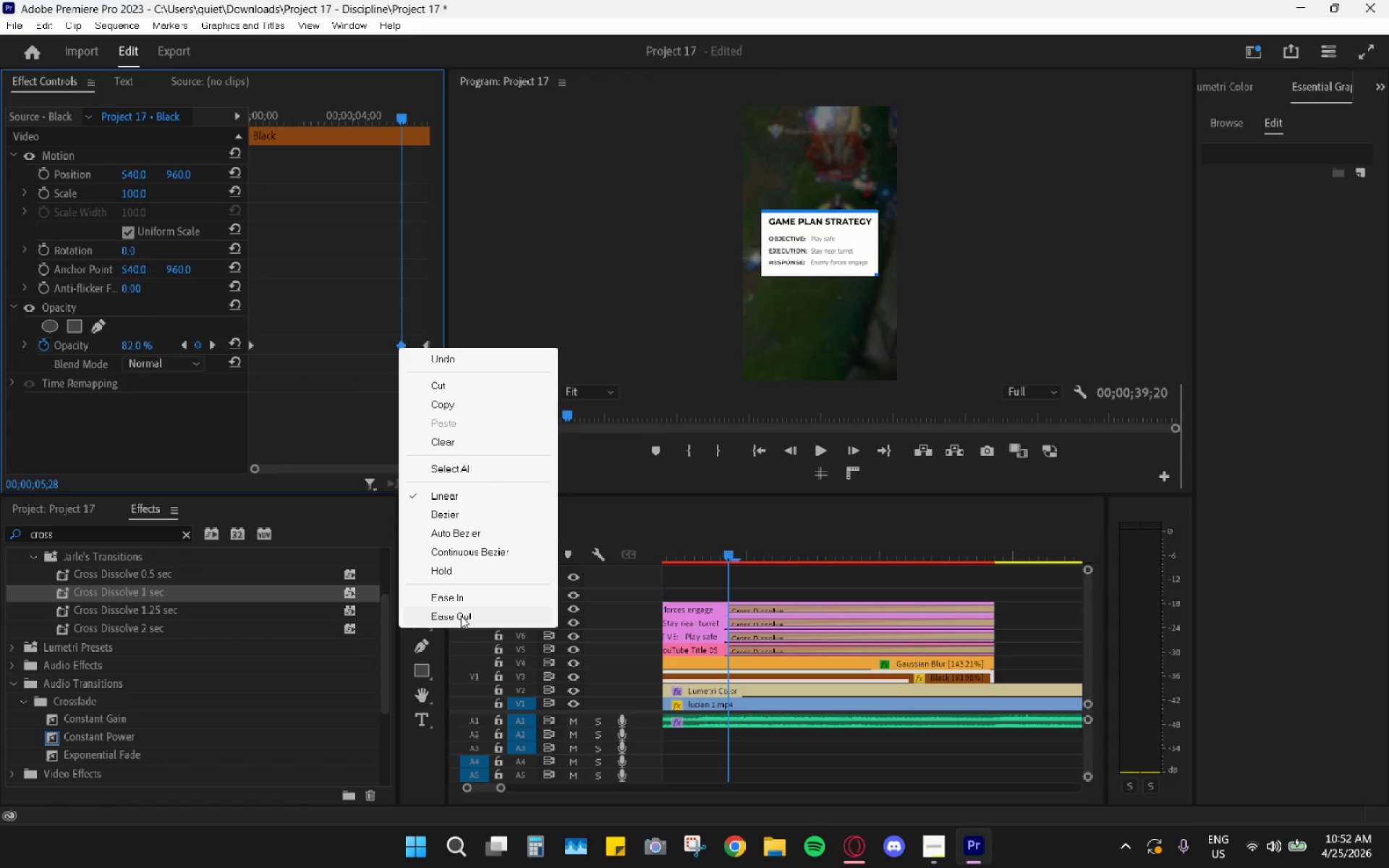 
left_click([461, 620])
 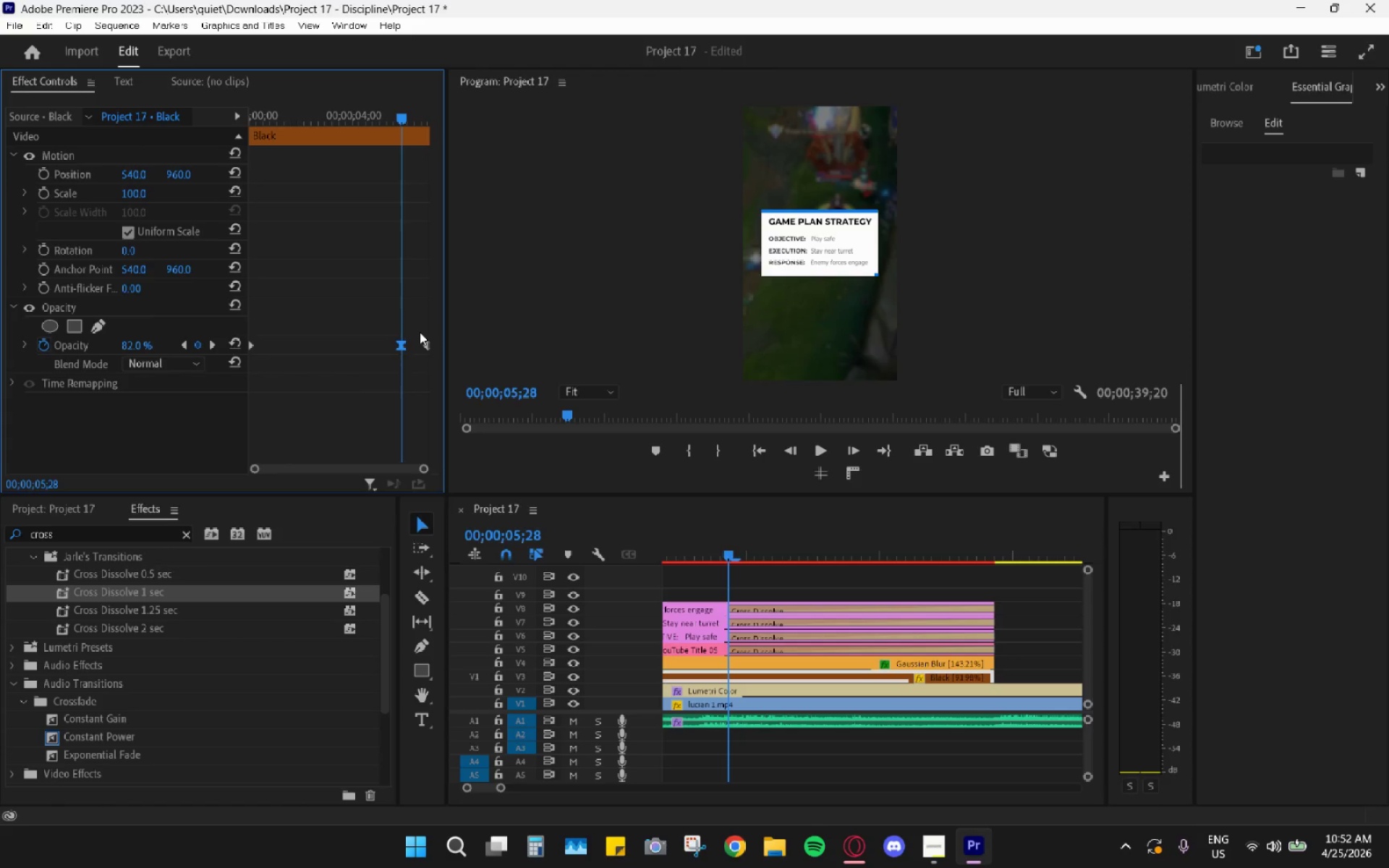 
left_click_drag(start_coordinate=[420, 331], to_coordinate=[438, 355])
 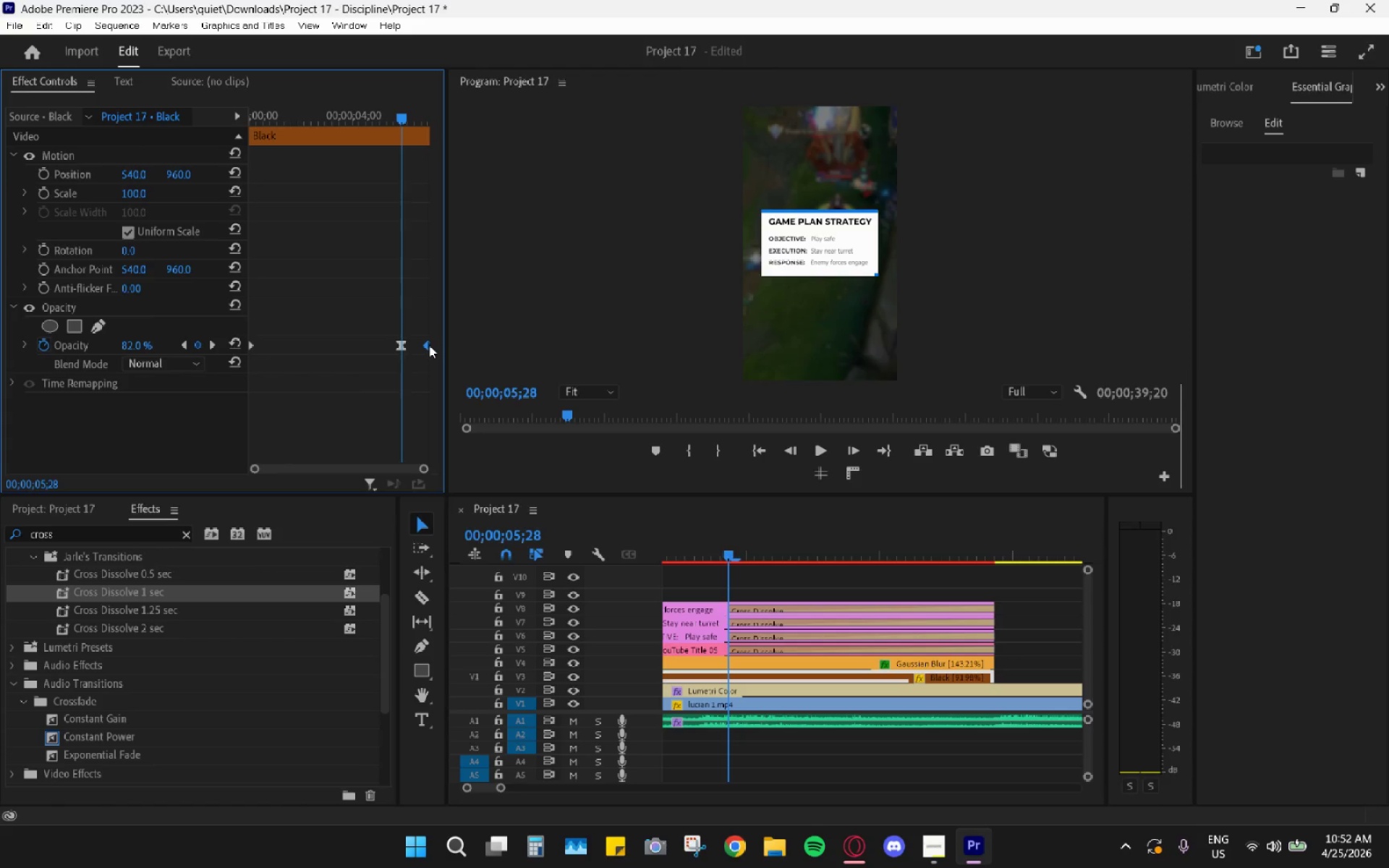 
right_click([429, 345])
 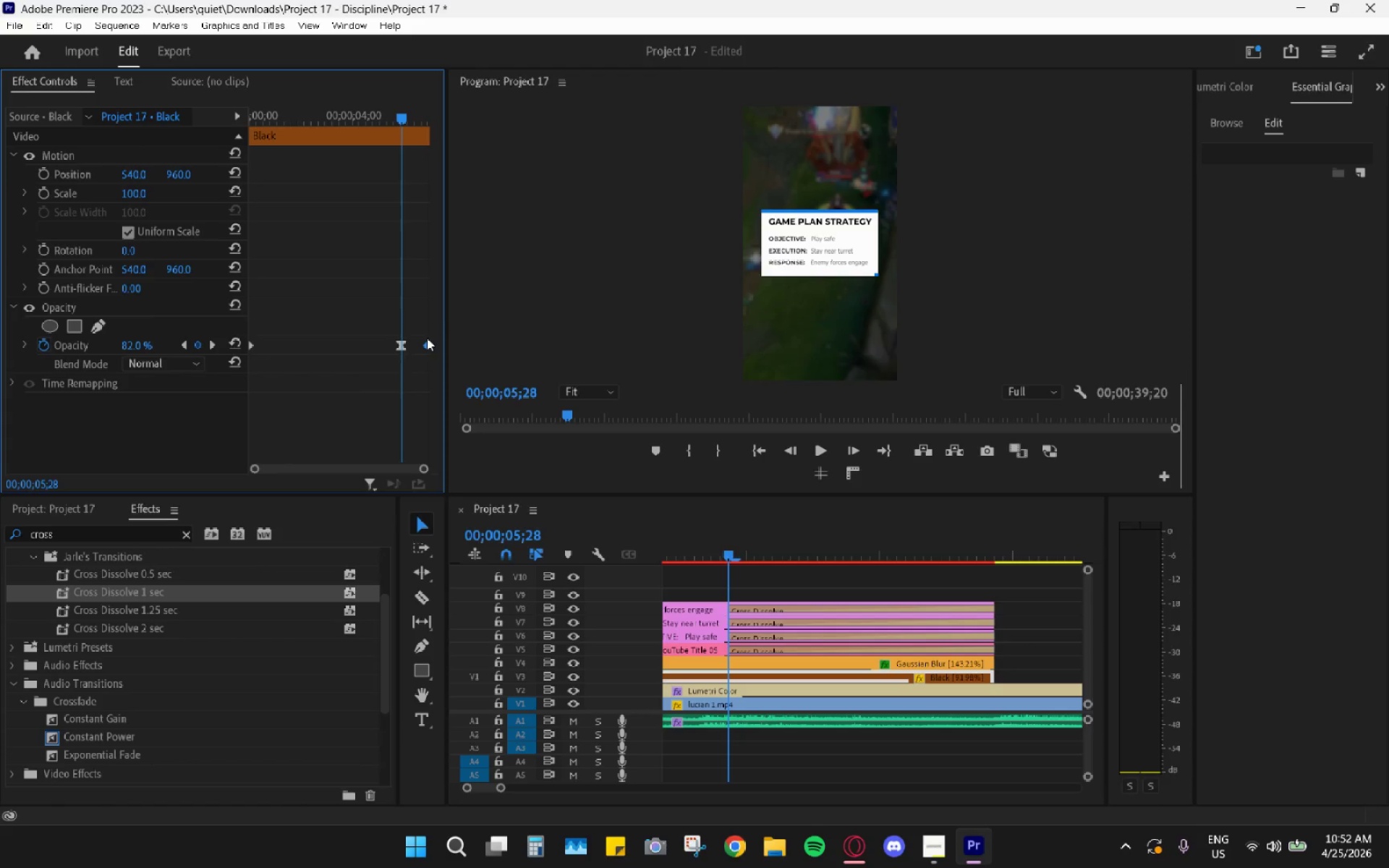 
right_click([425, 347])
 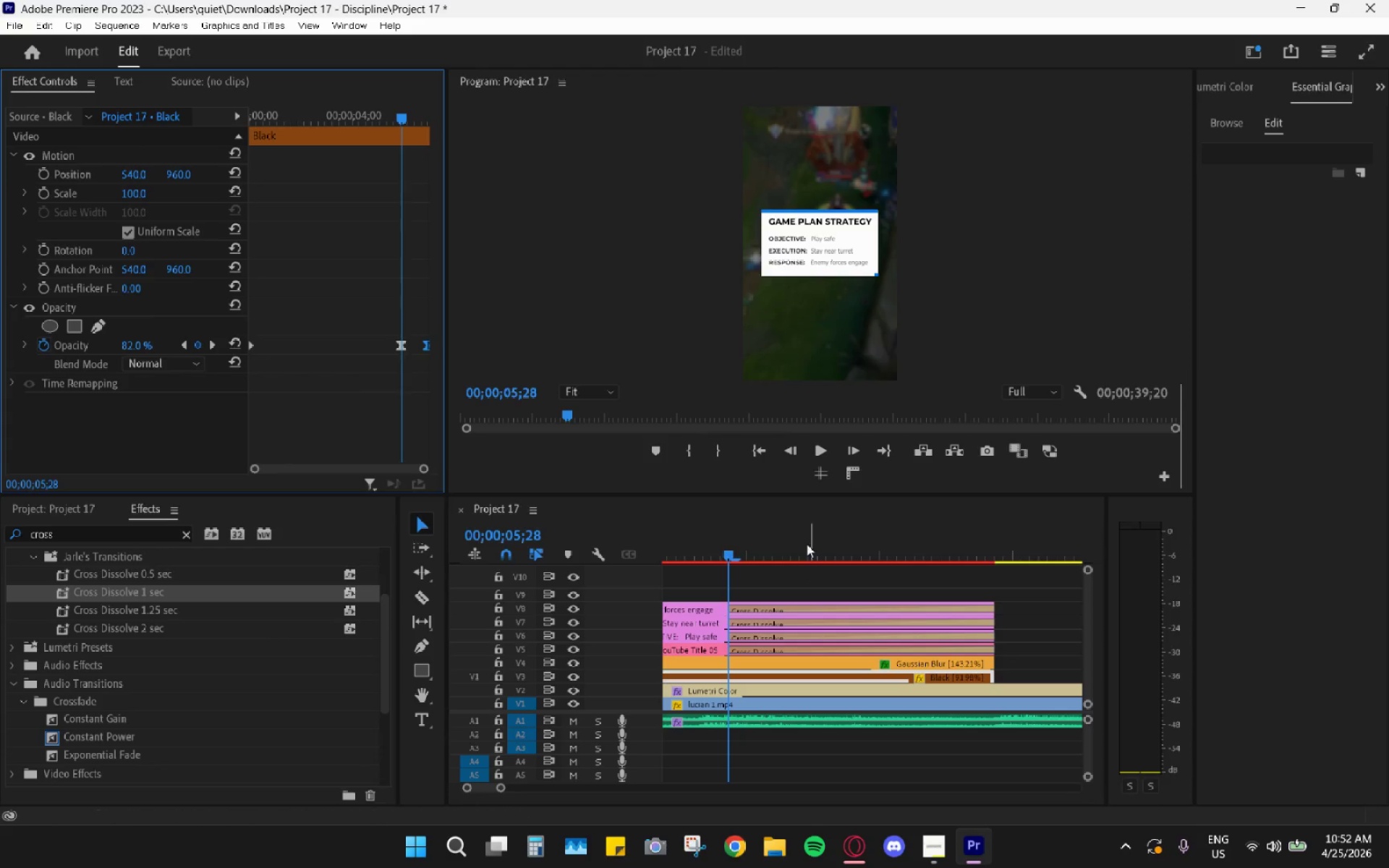 
left_click_drag(start_coordinate=[732, 549], to_coordinate=[734, 545])
 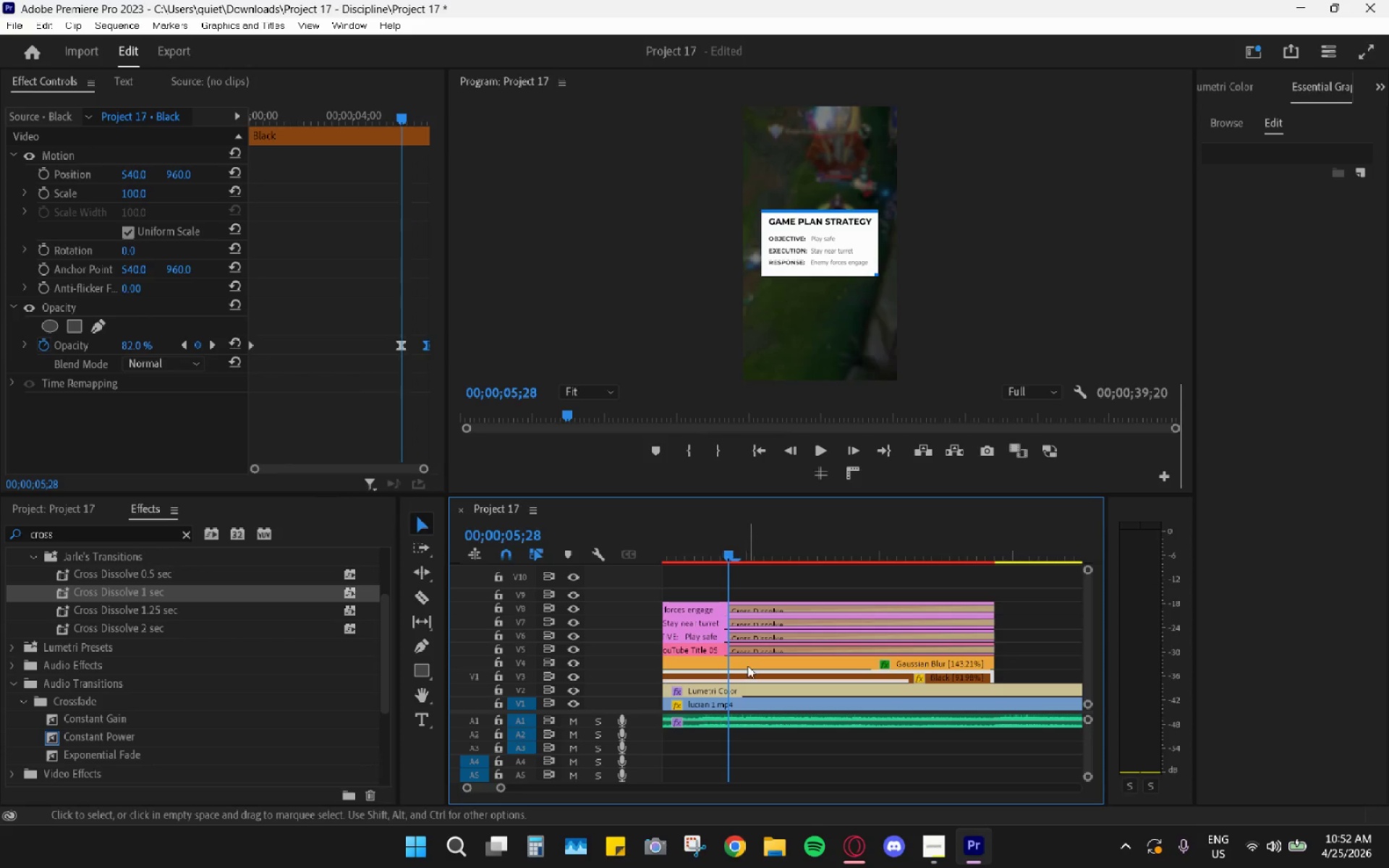 
left_click([747, 665])
 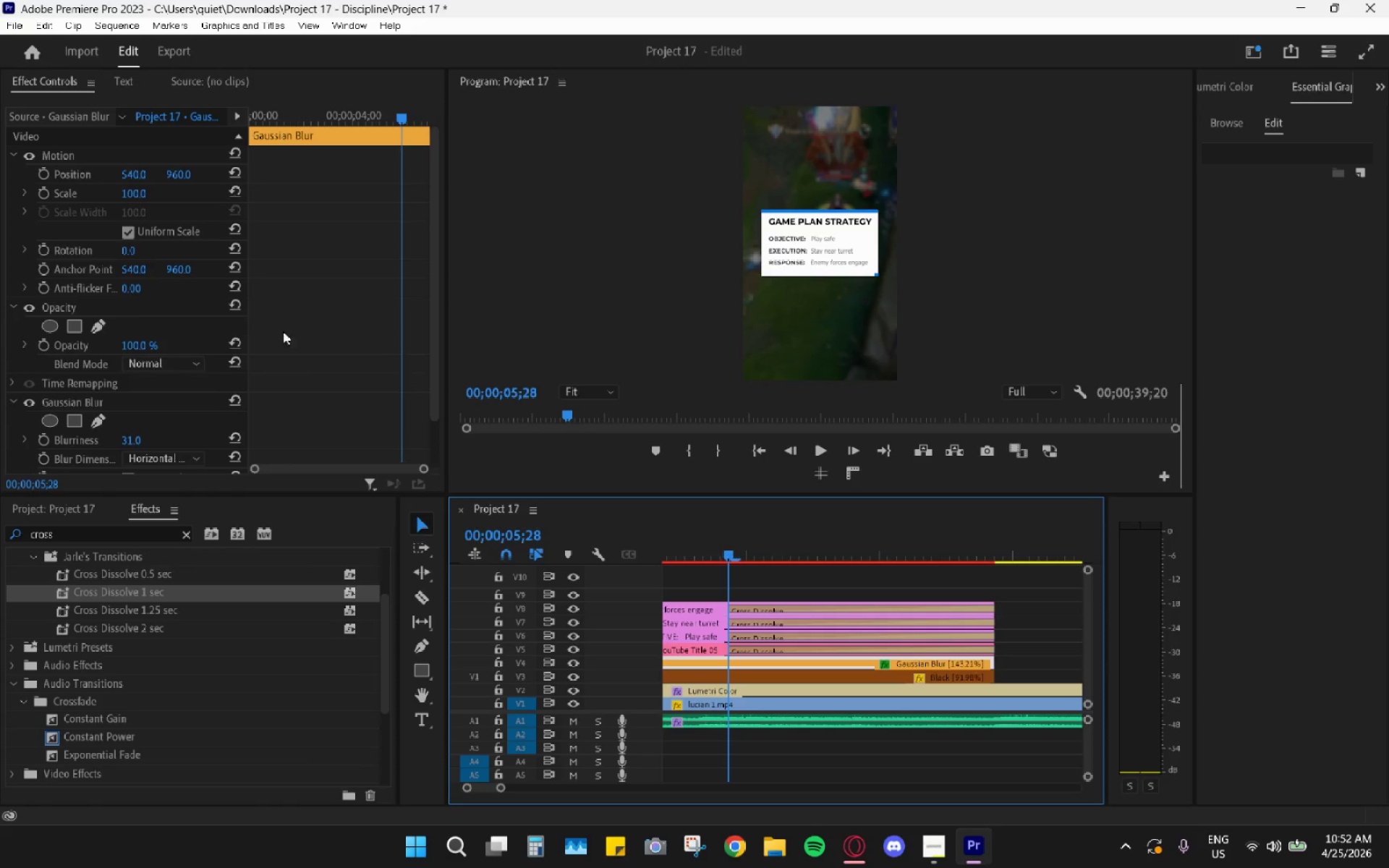 
scroll: coordinate [310, 389], scroll_direction: down, amount: 9.0
 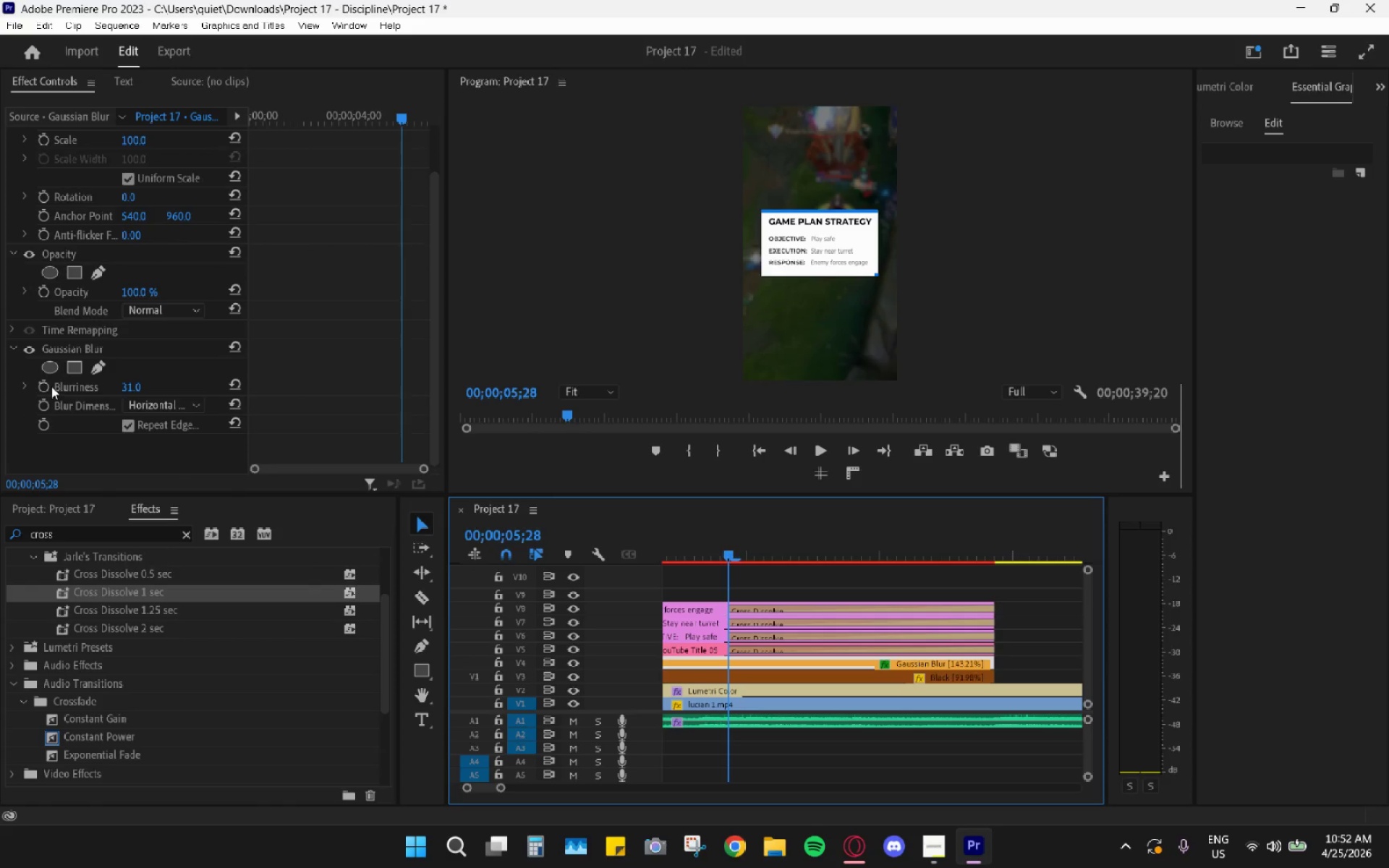 
left_click([48, 386])
 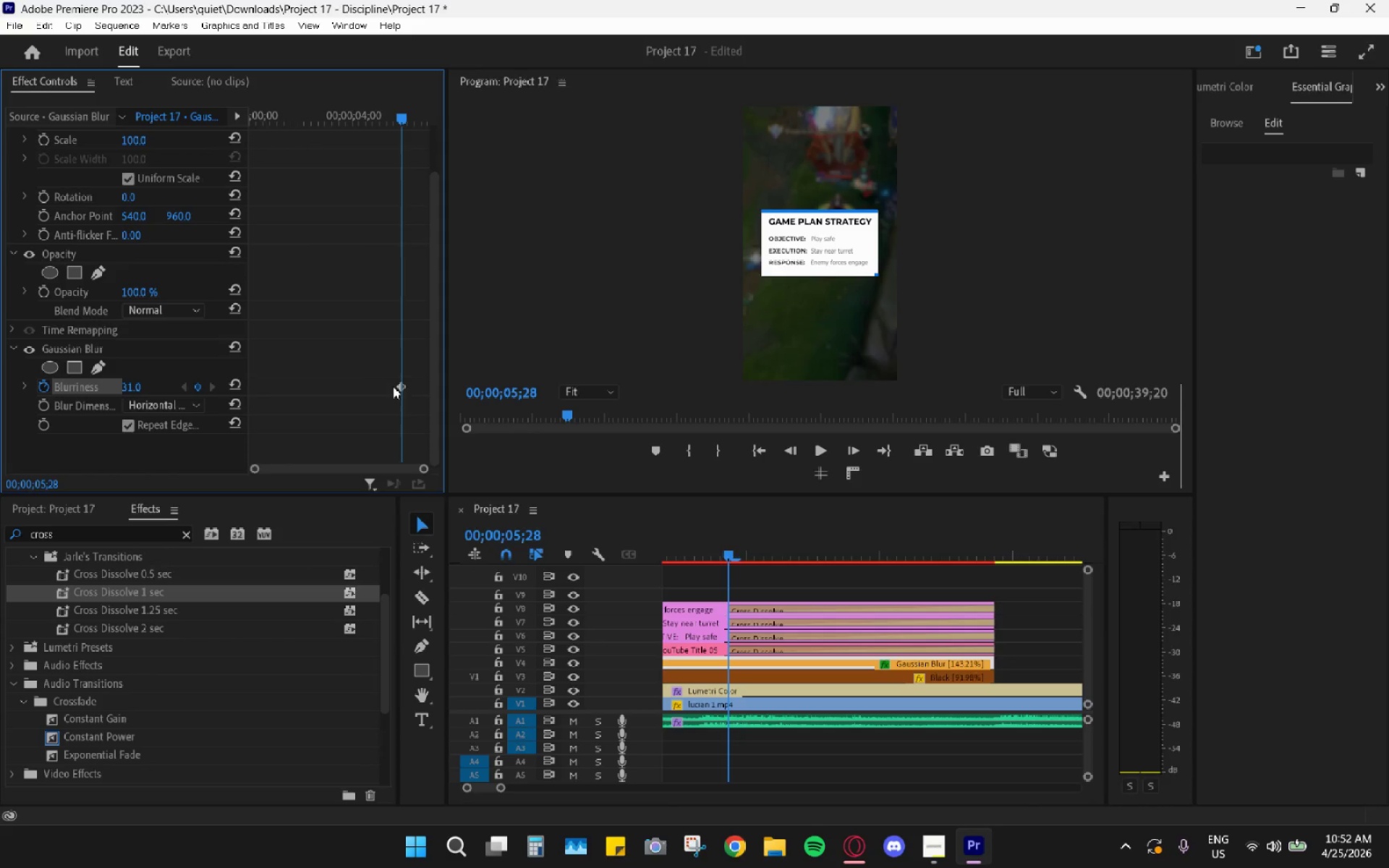 
left_click_drag(start_coordinate=[402, 386], to_coordinate=[153, 390])
 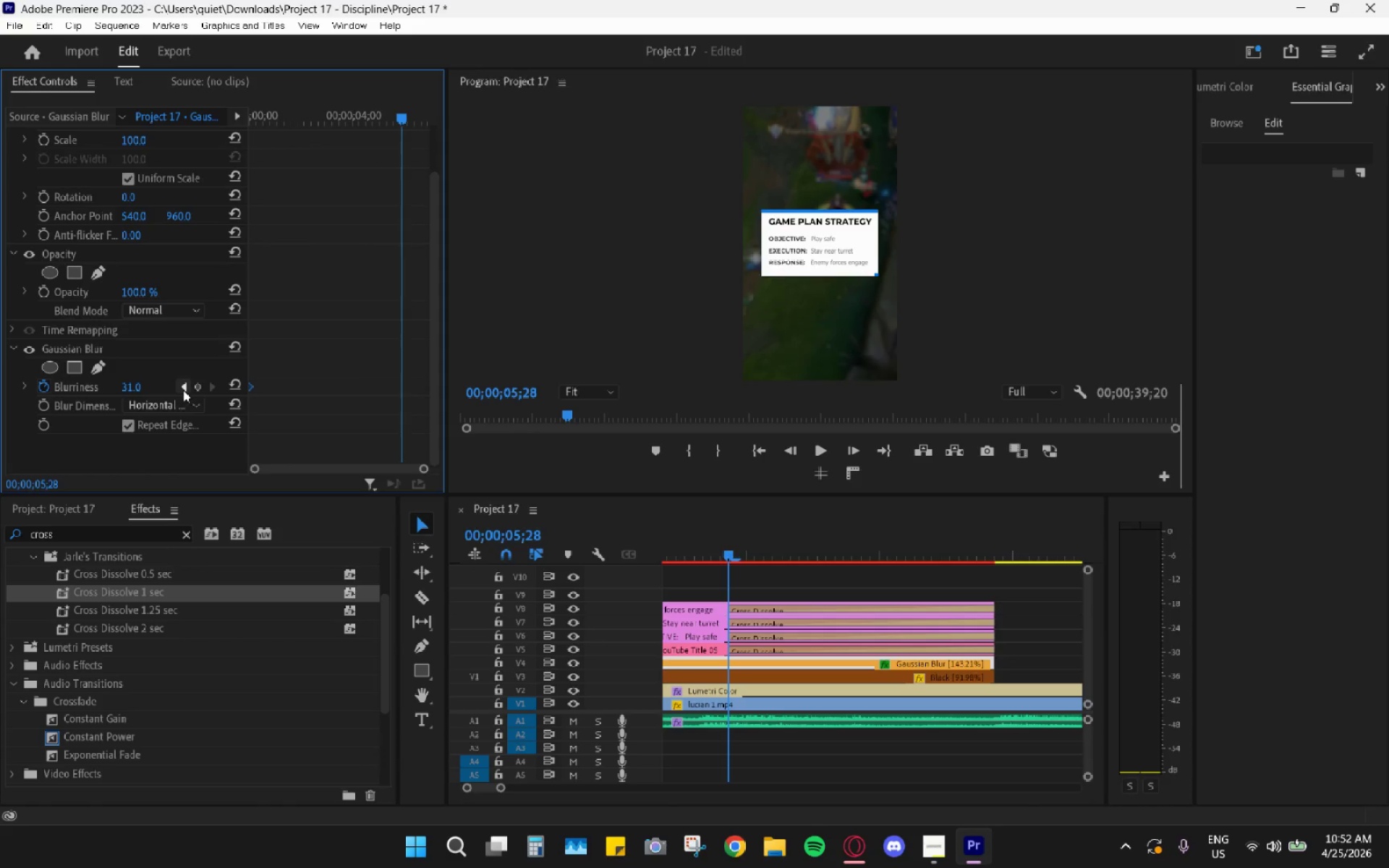 
left_click([194, 389])
 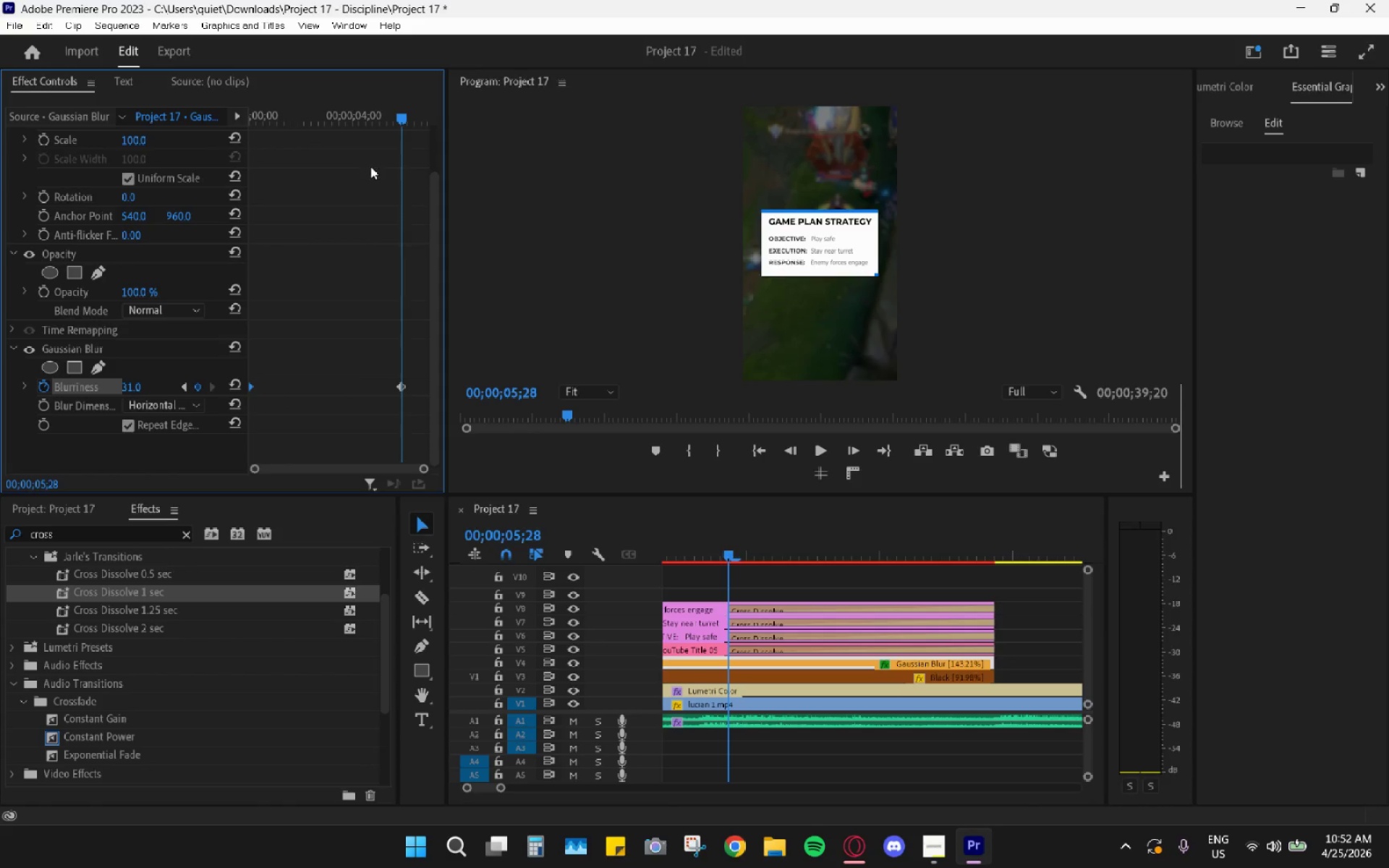 
left_click_drag(start_coordinate=[399, 116], to_coordinate=[415, 122])
 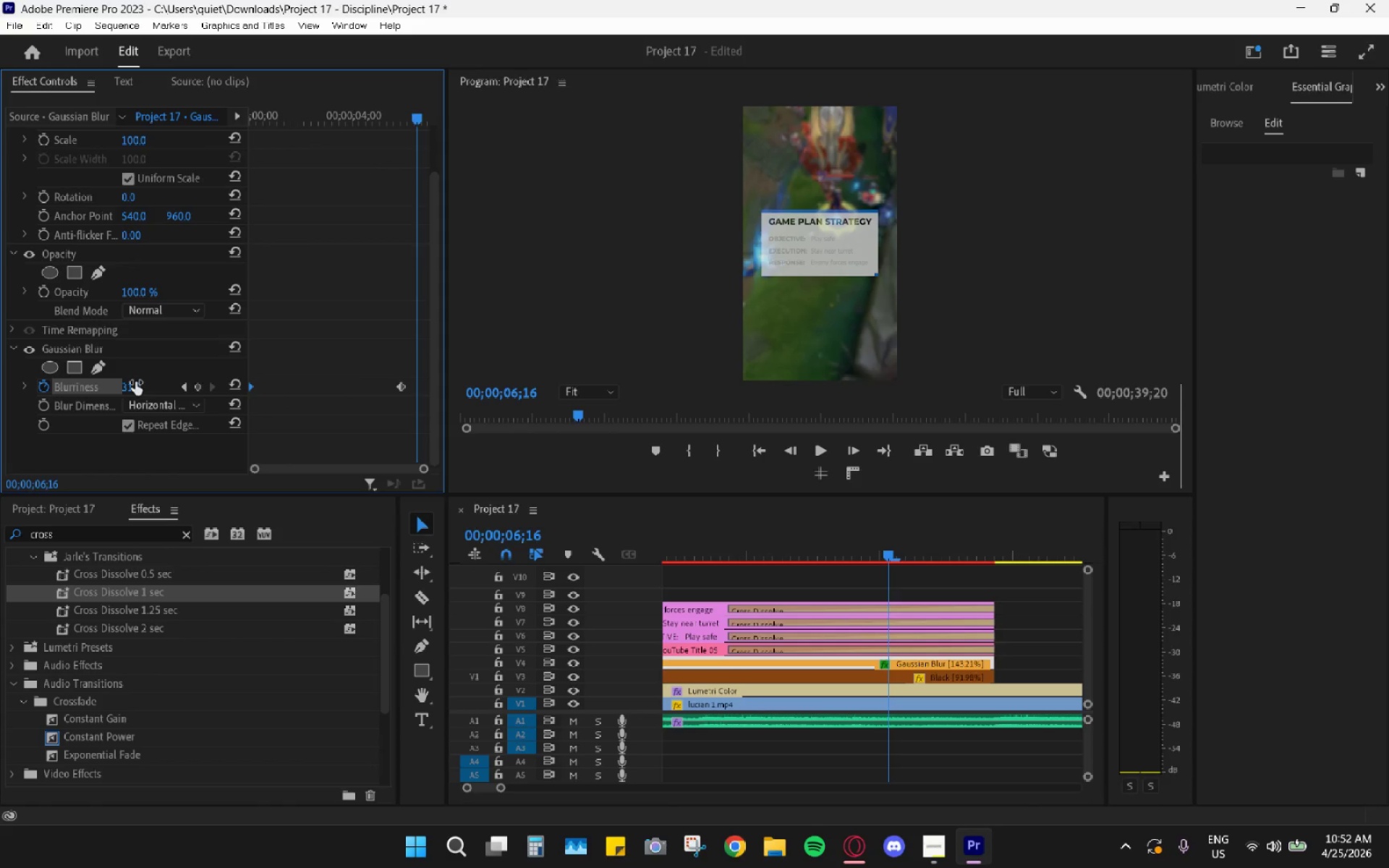 
left_click([134, 383])
 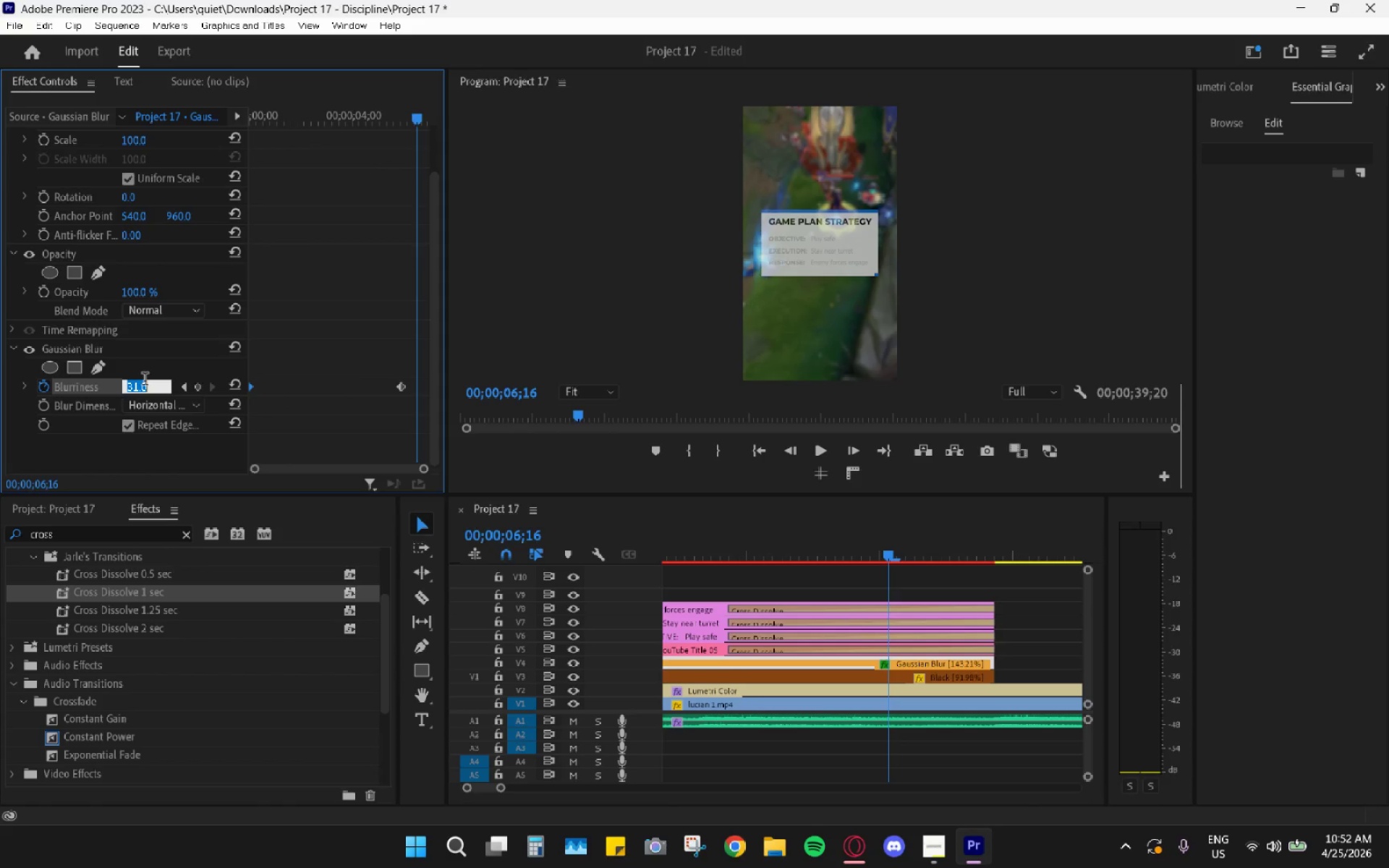 
key(Numpad0)
 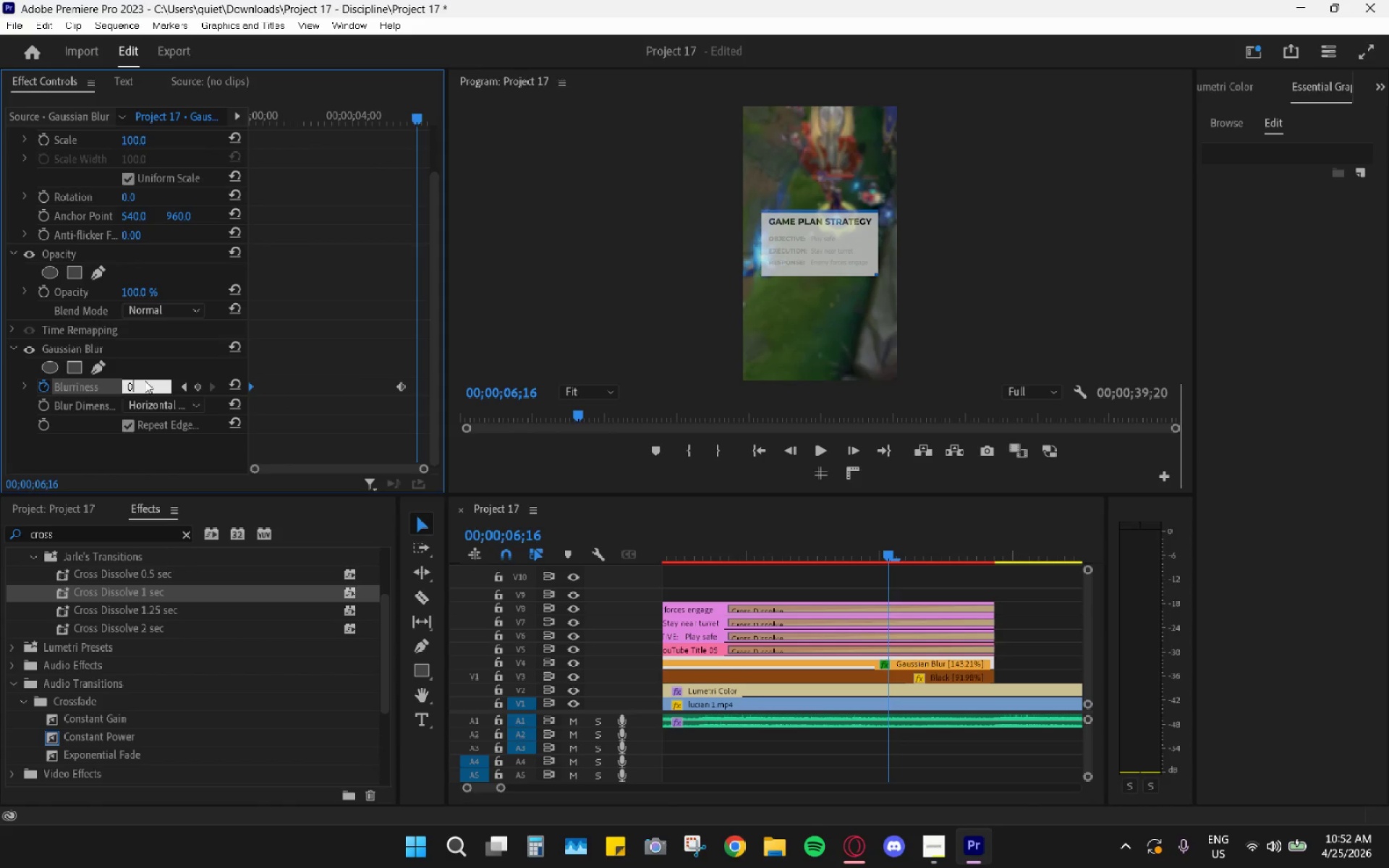 
key(Enter)
 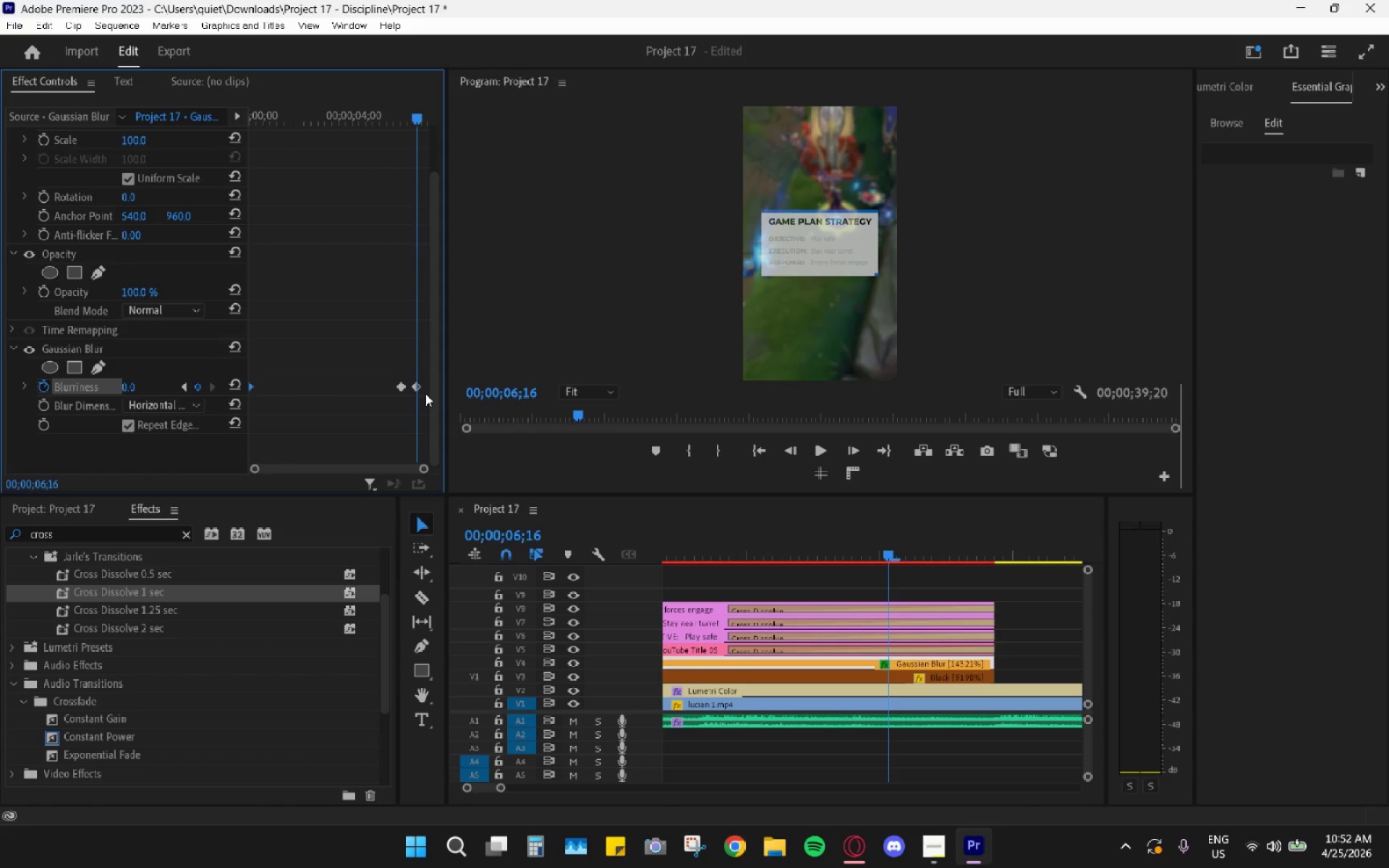 
left_click_drag(start_coordinate=[417, 388], to_coordinate=[459, 387])
 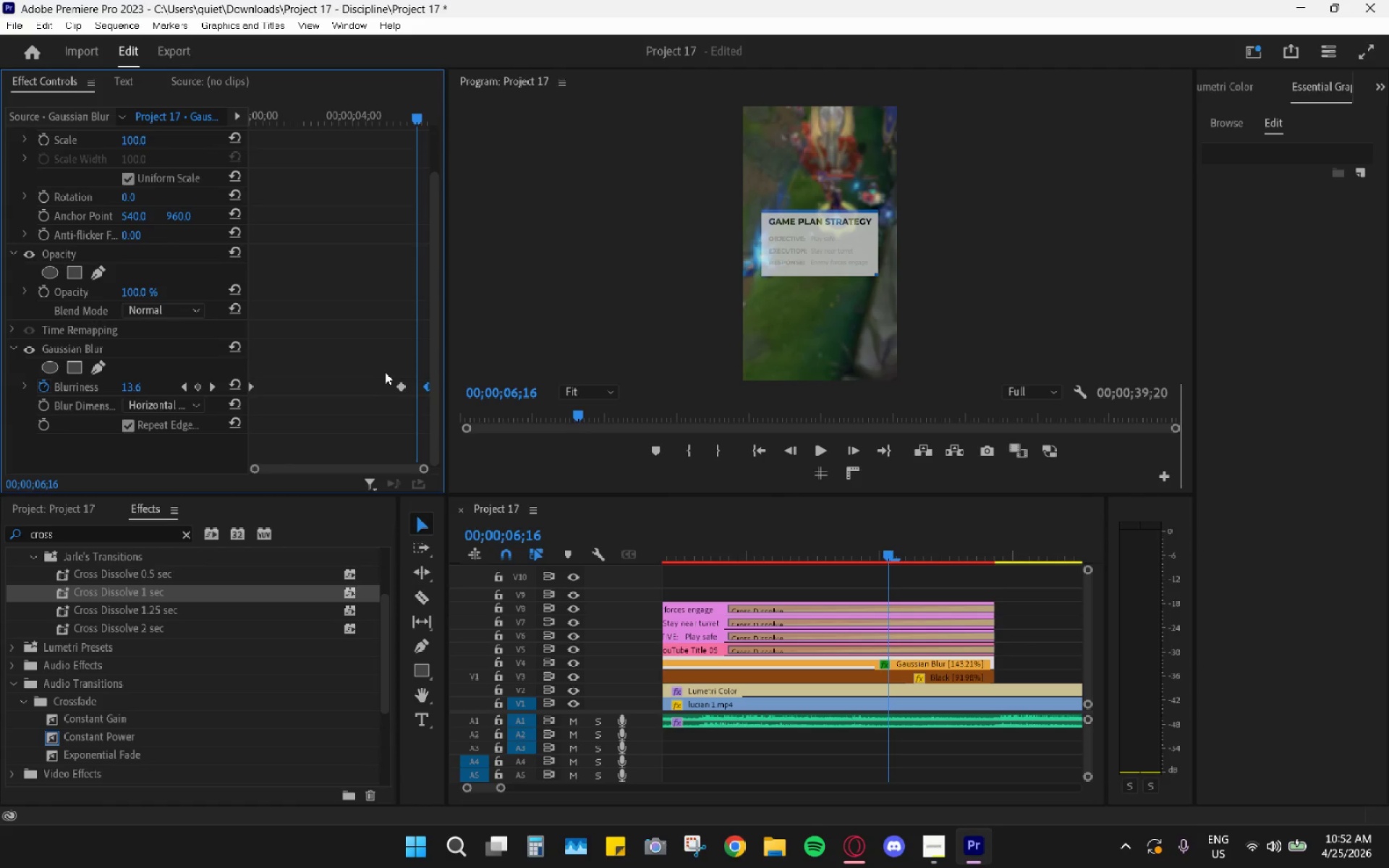 
left_click_drag(start_coordinate=[385, 372], to_coordinate=[403, 396])
 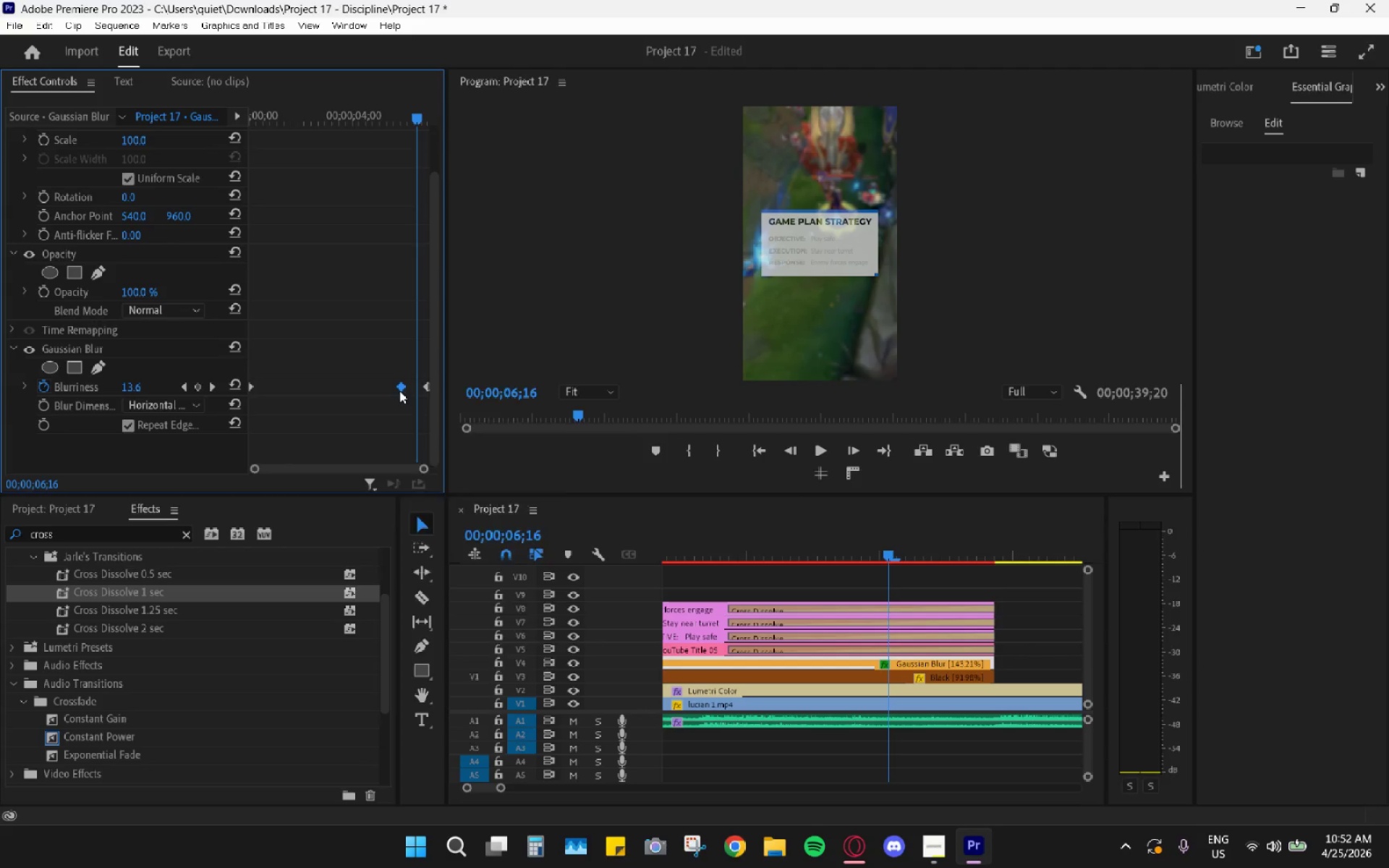 
right_click([399, 391])
 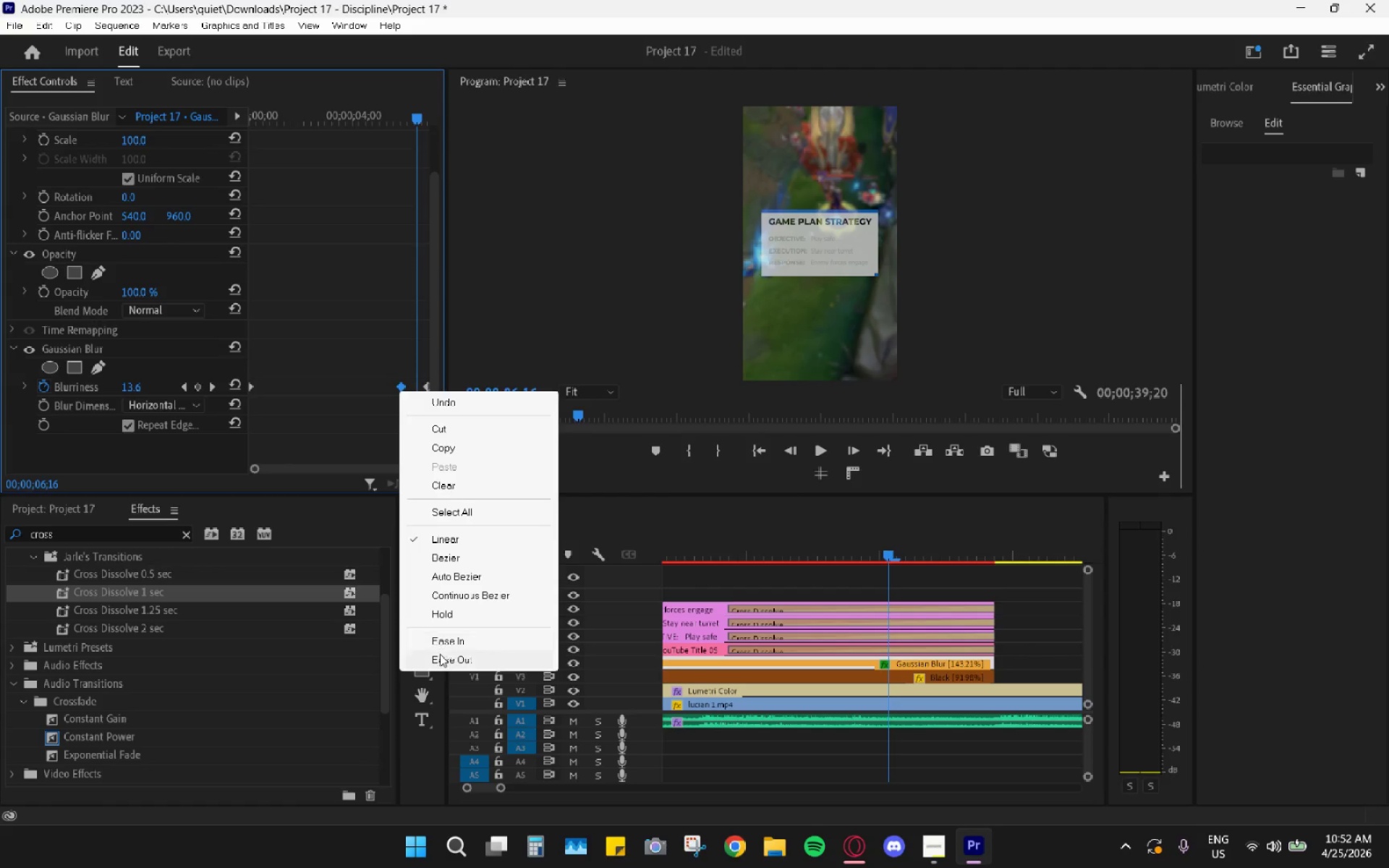 
left_click([440, 654])
 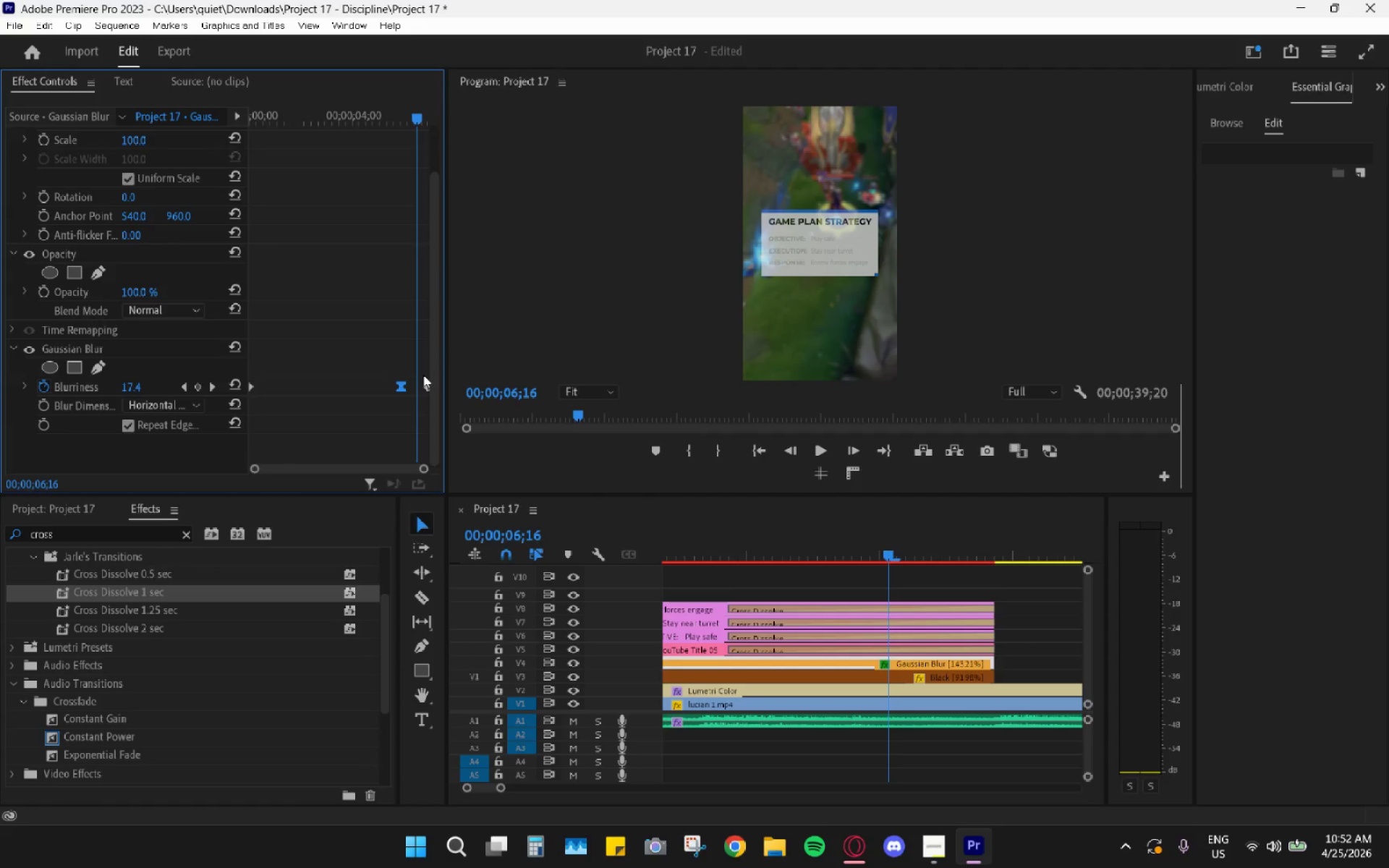 
right_click([425, 385])
 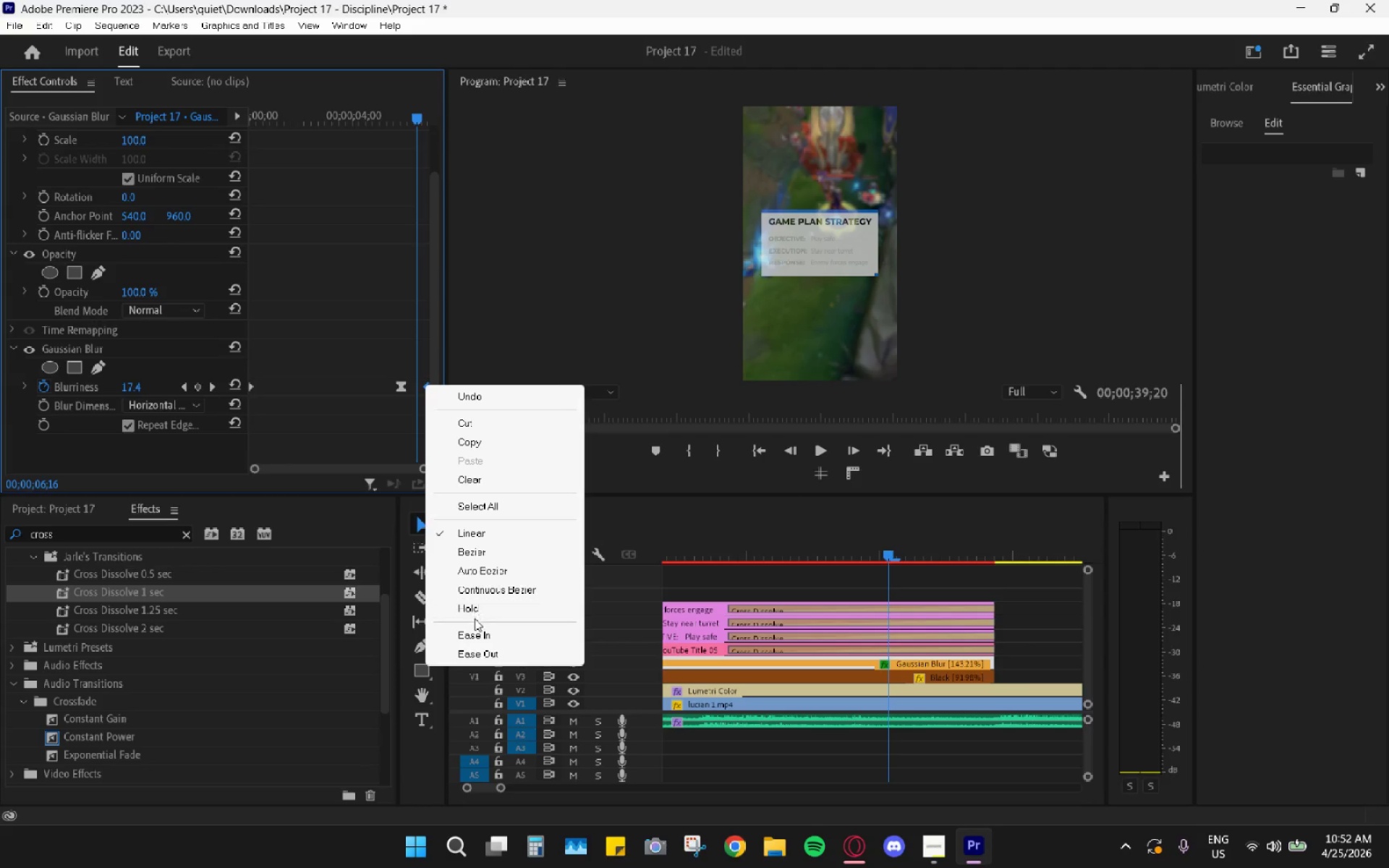 
left_click([477, 630])
 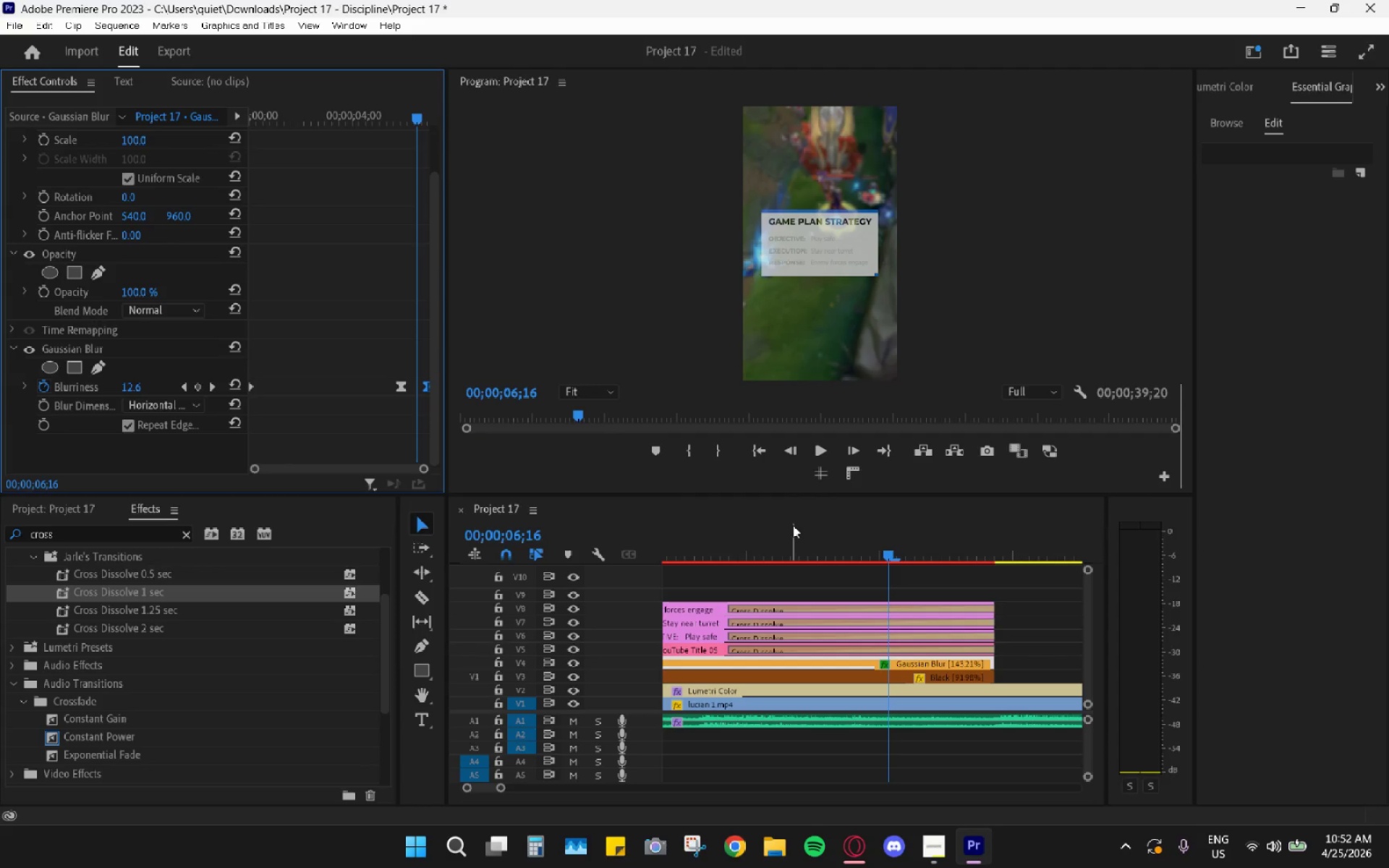 
left_click_drag(start_coordinate=[792, 525], to_coordinate=[703, 524])
 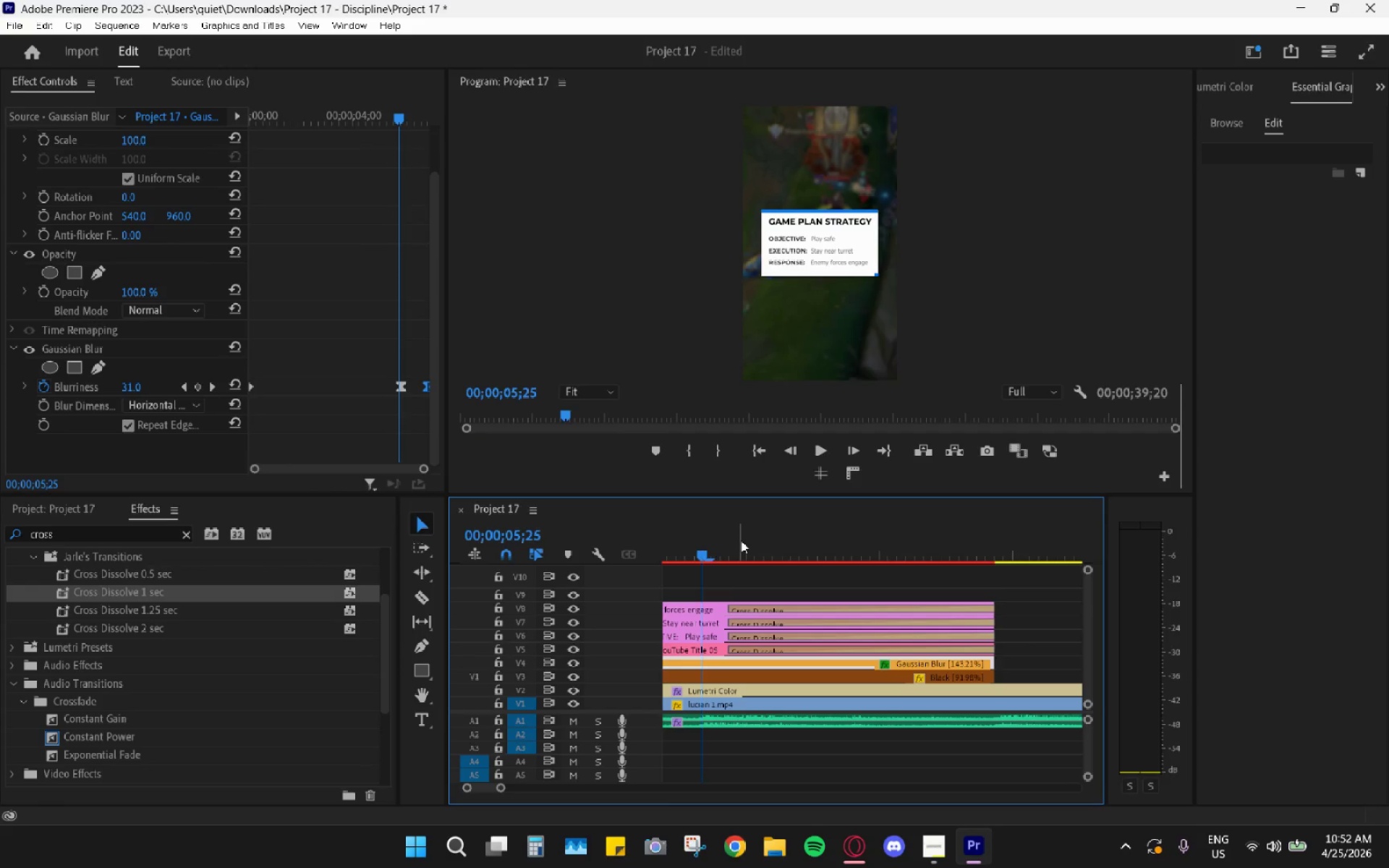 
key(Space)
 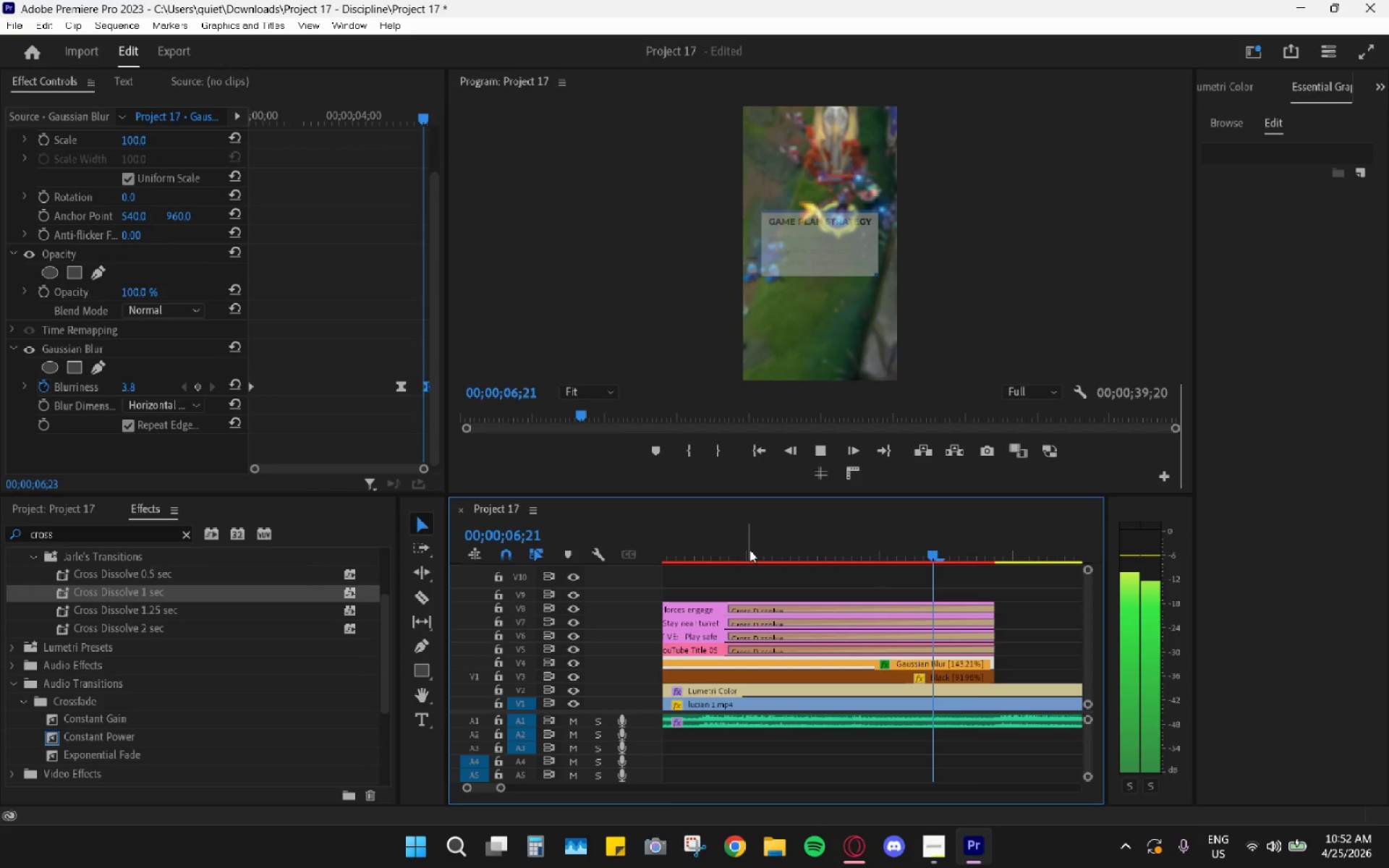 
key(Space)
 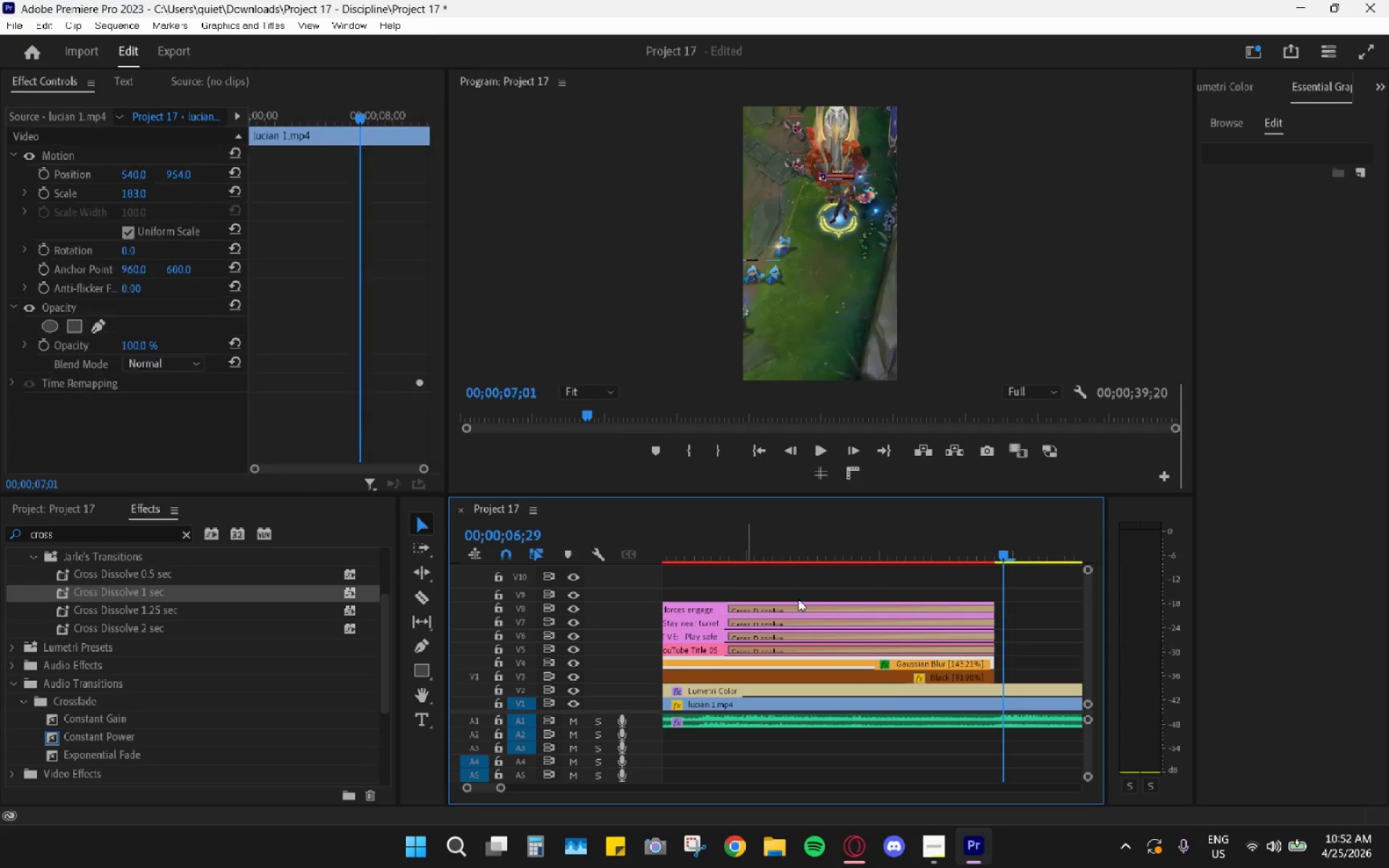 
hold_key(key=AltLeft, duration=0.91)
scroll: coordinate [794, 633], scroll_direction: down, amount: 15.0
 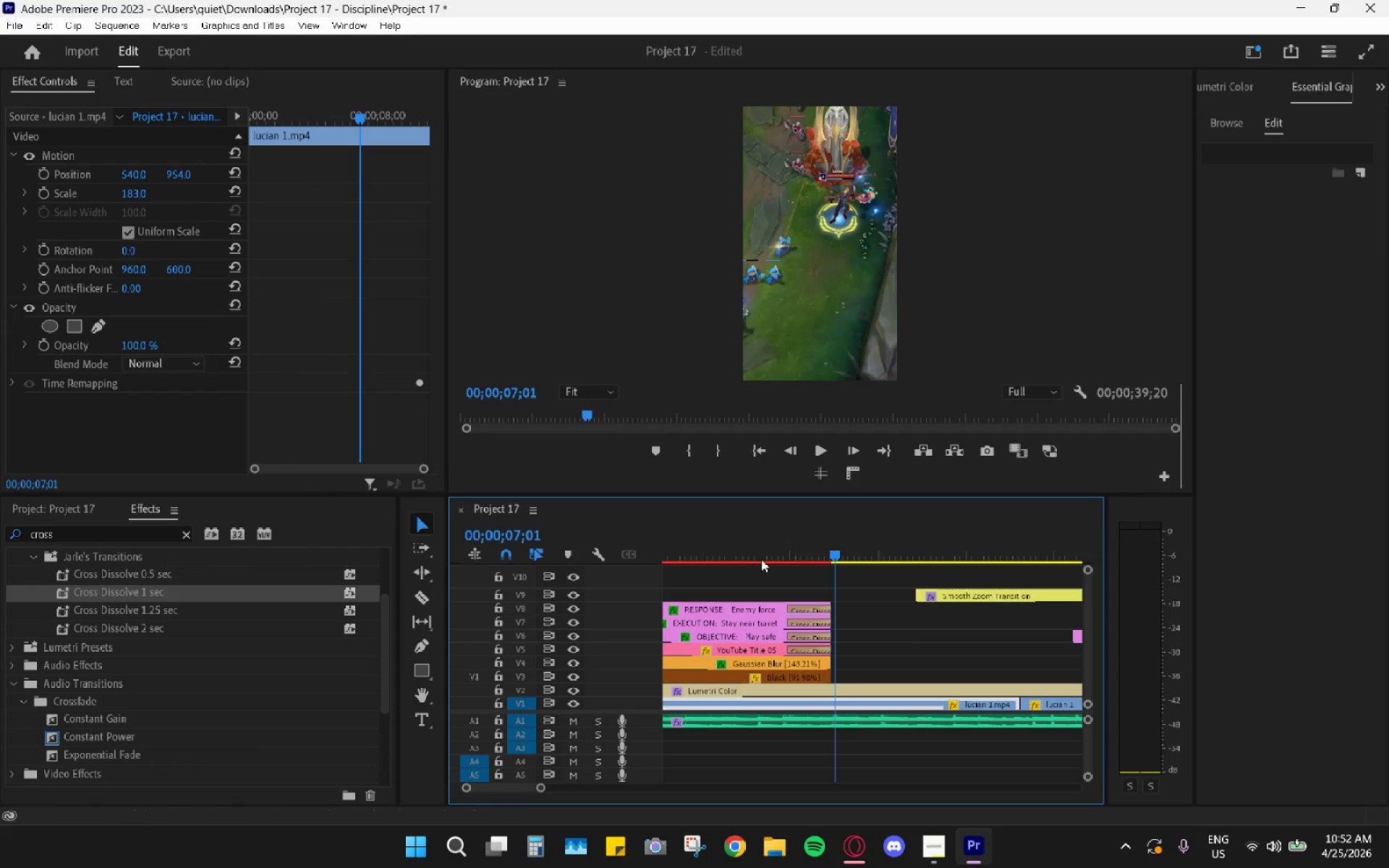 
left_click([761, 559])
 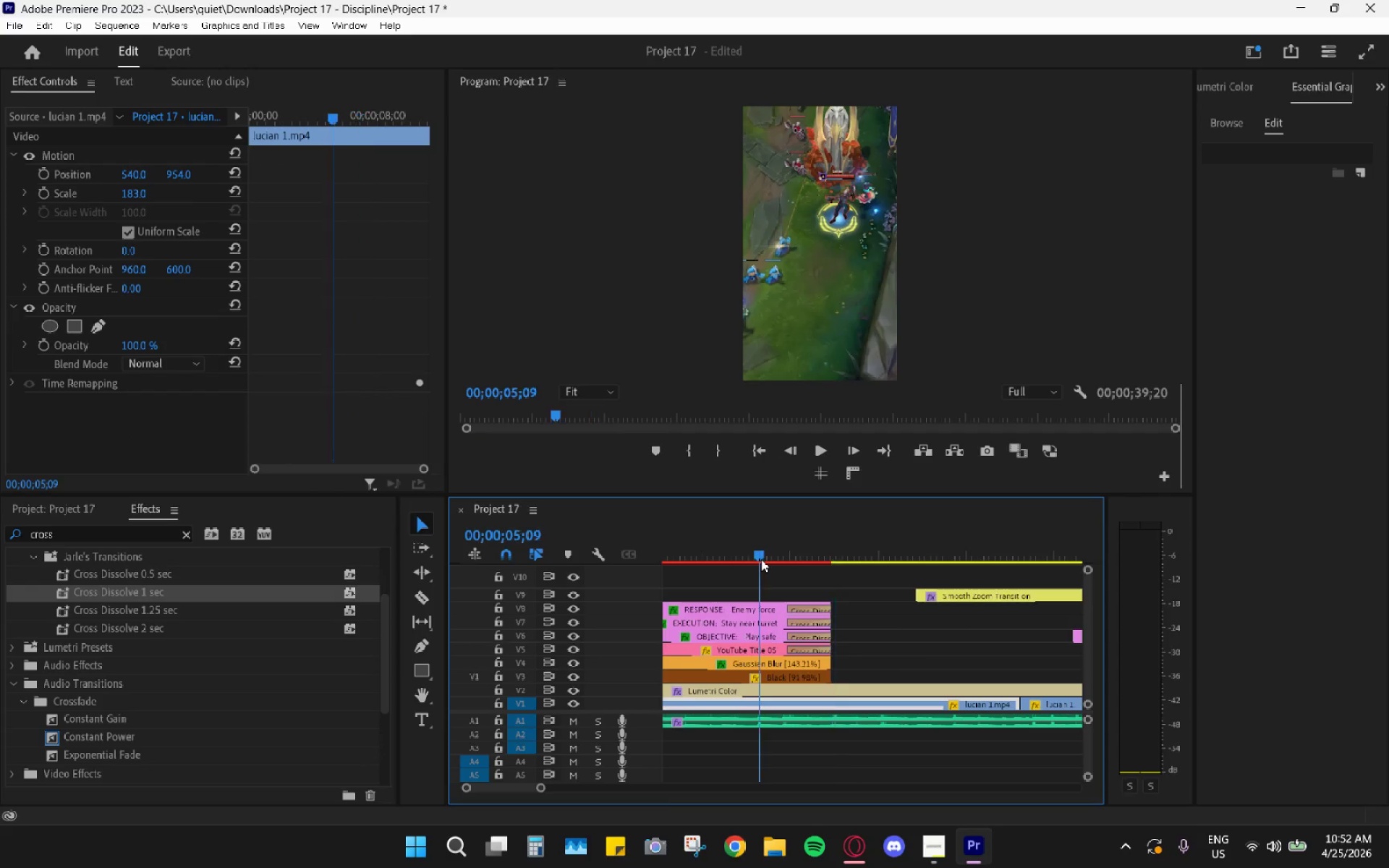 
key(Space)
 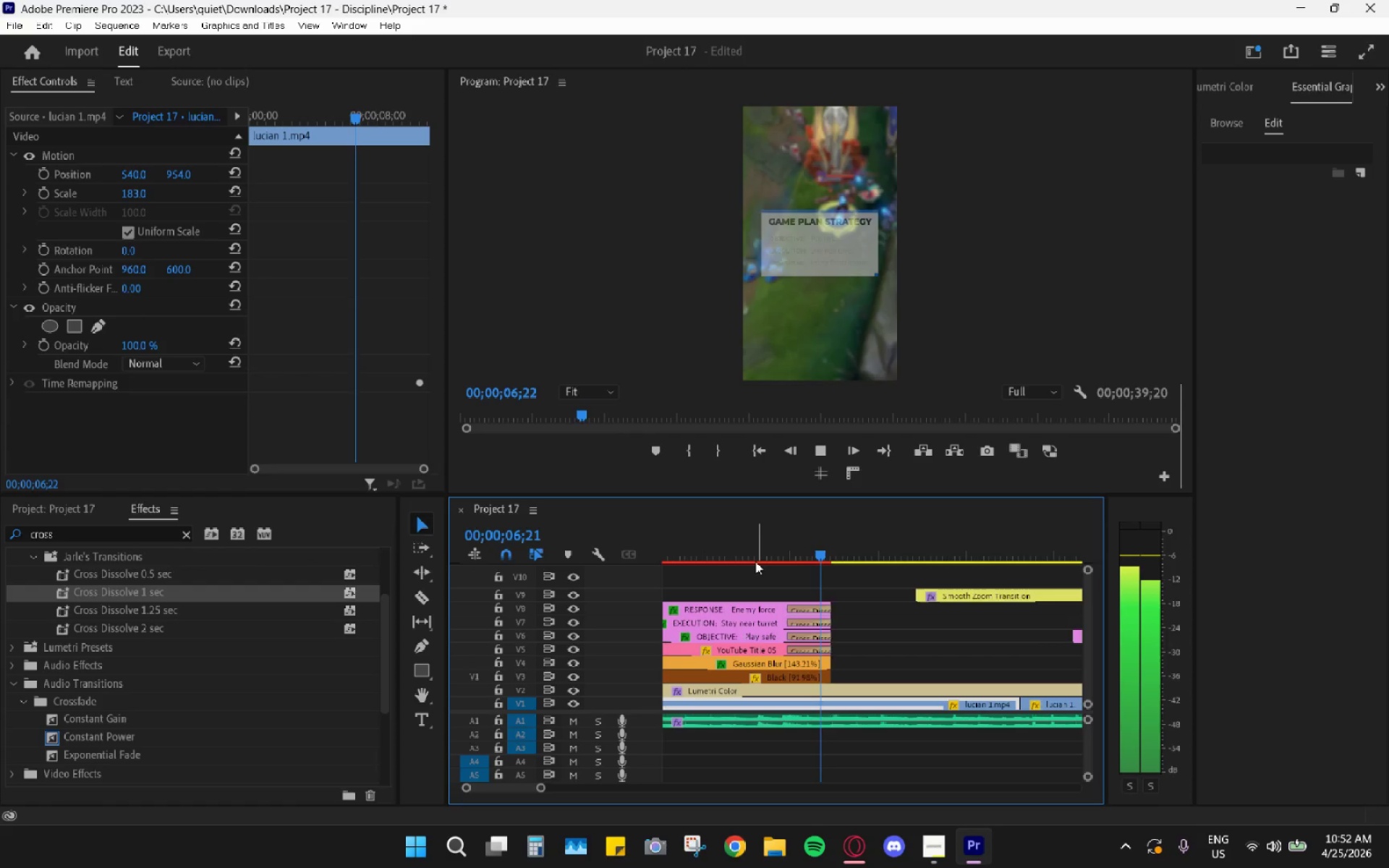 
key(Space)
 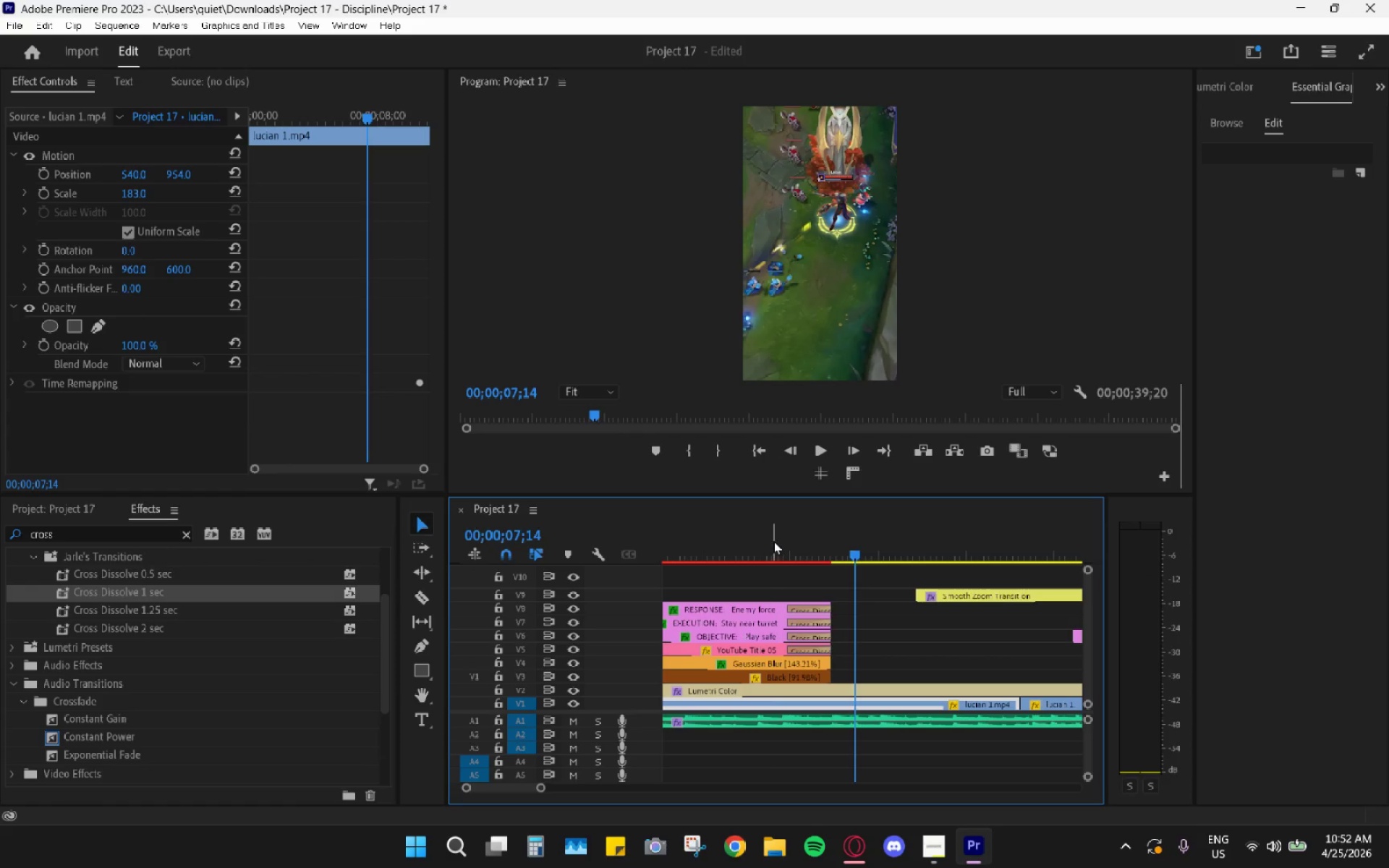 
left_click_drag(start_coordinate=[773, 541], to_coordinate=[613, 529])
 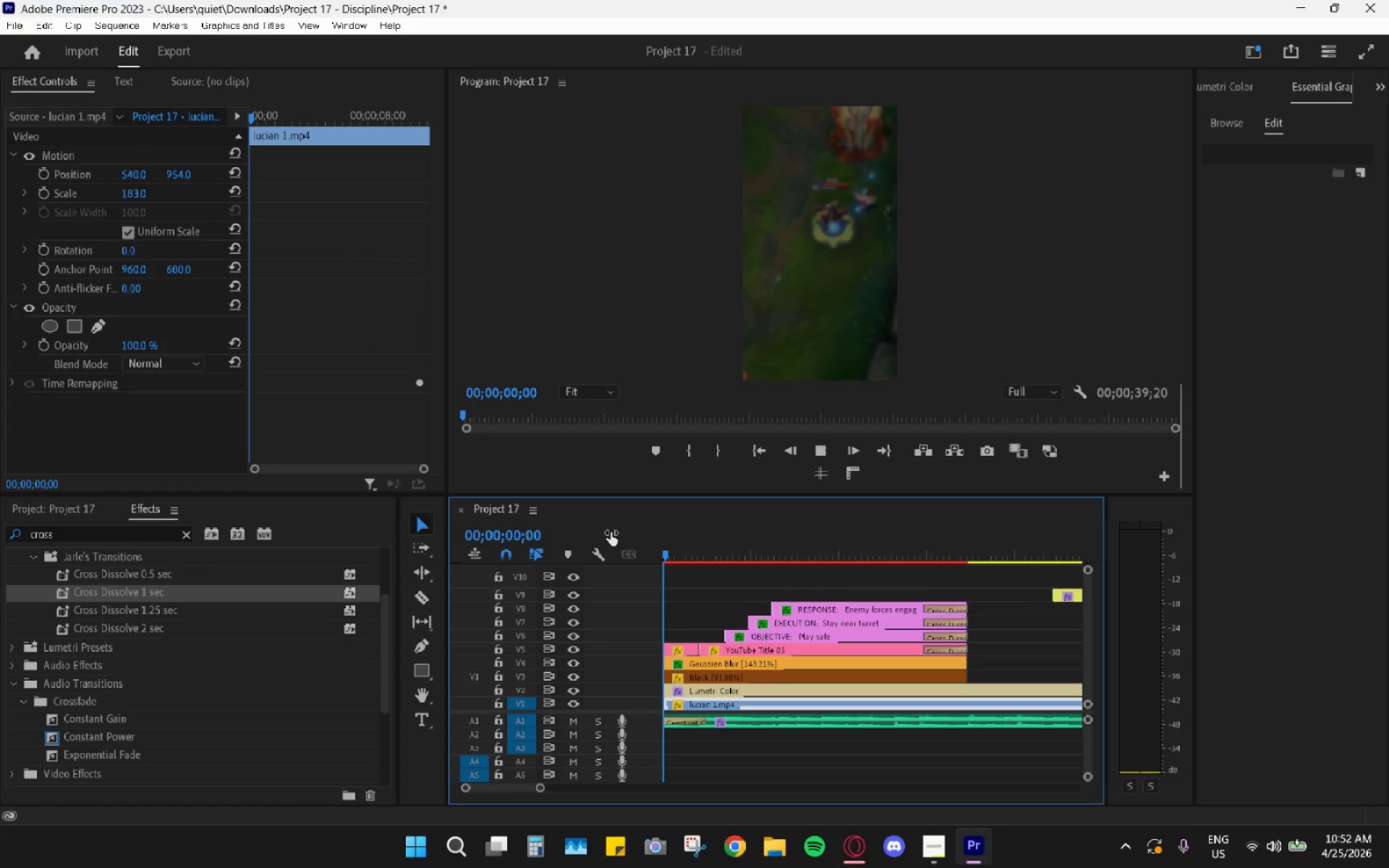 
key(Space)
 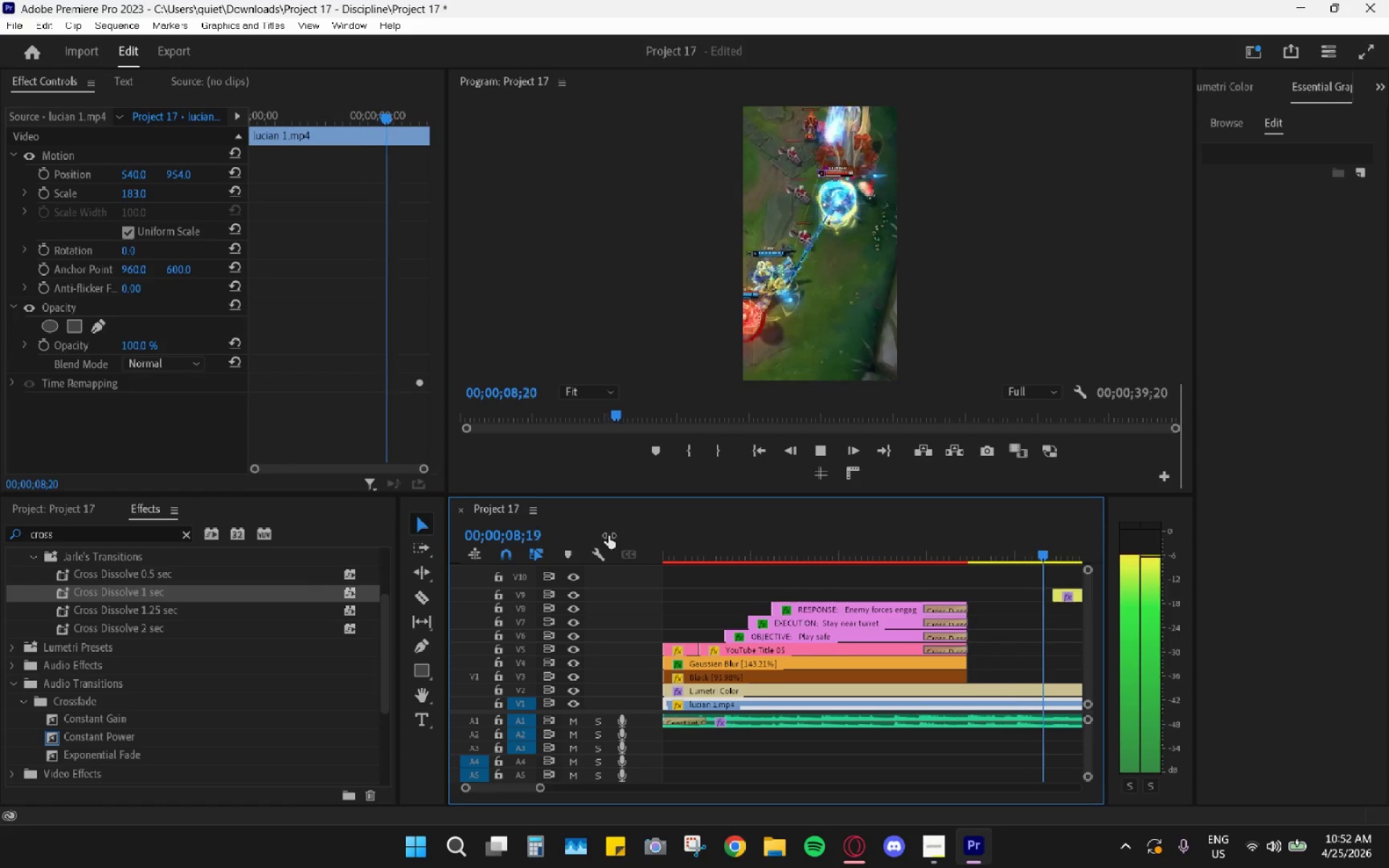 
wait(14.0)
 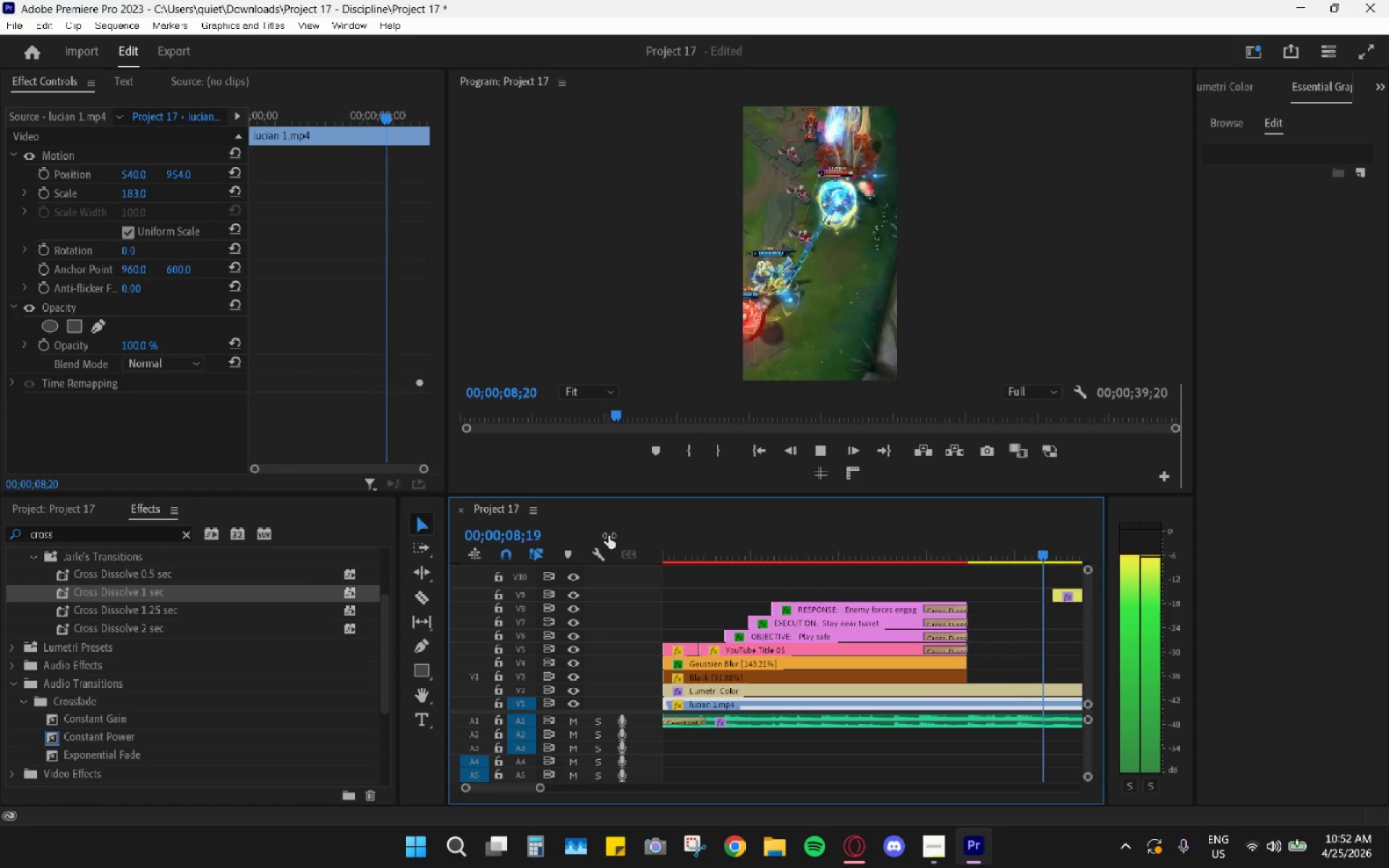 
mouse_move([785, 457])
 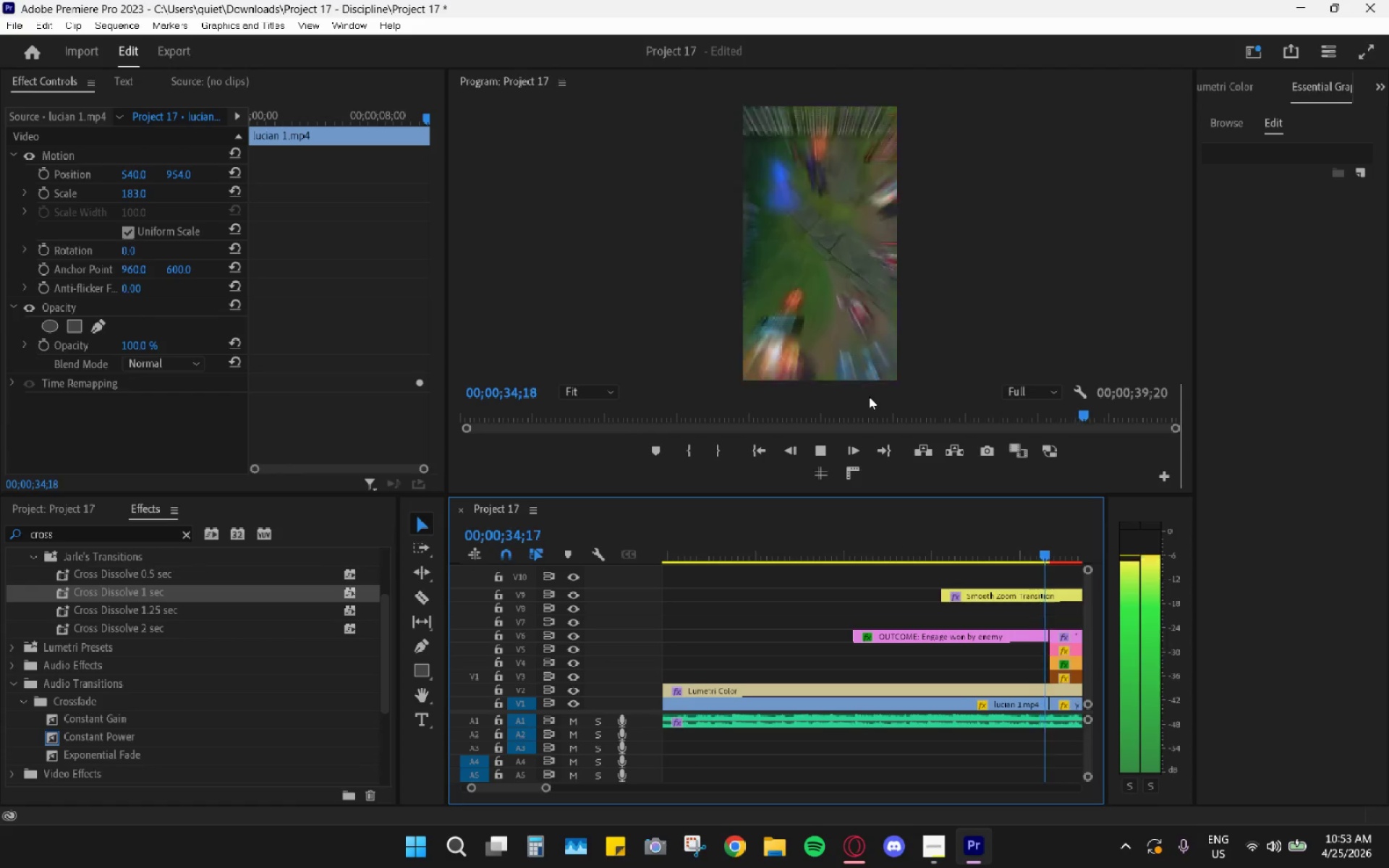 
wait(21.56)
 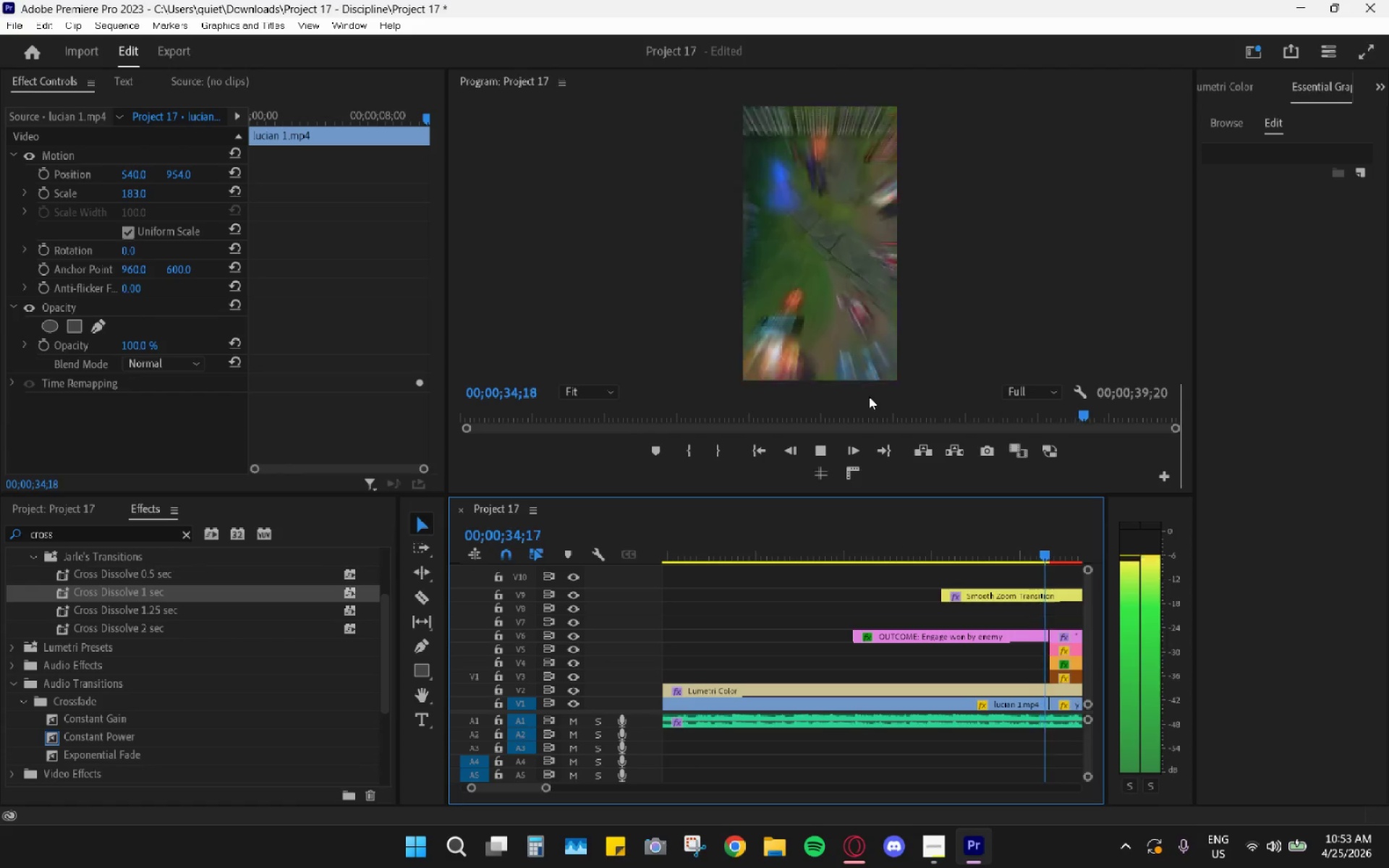 
key(Space)
 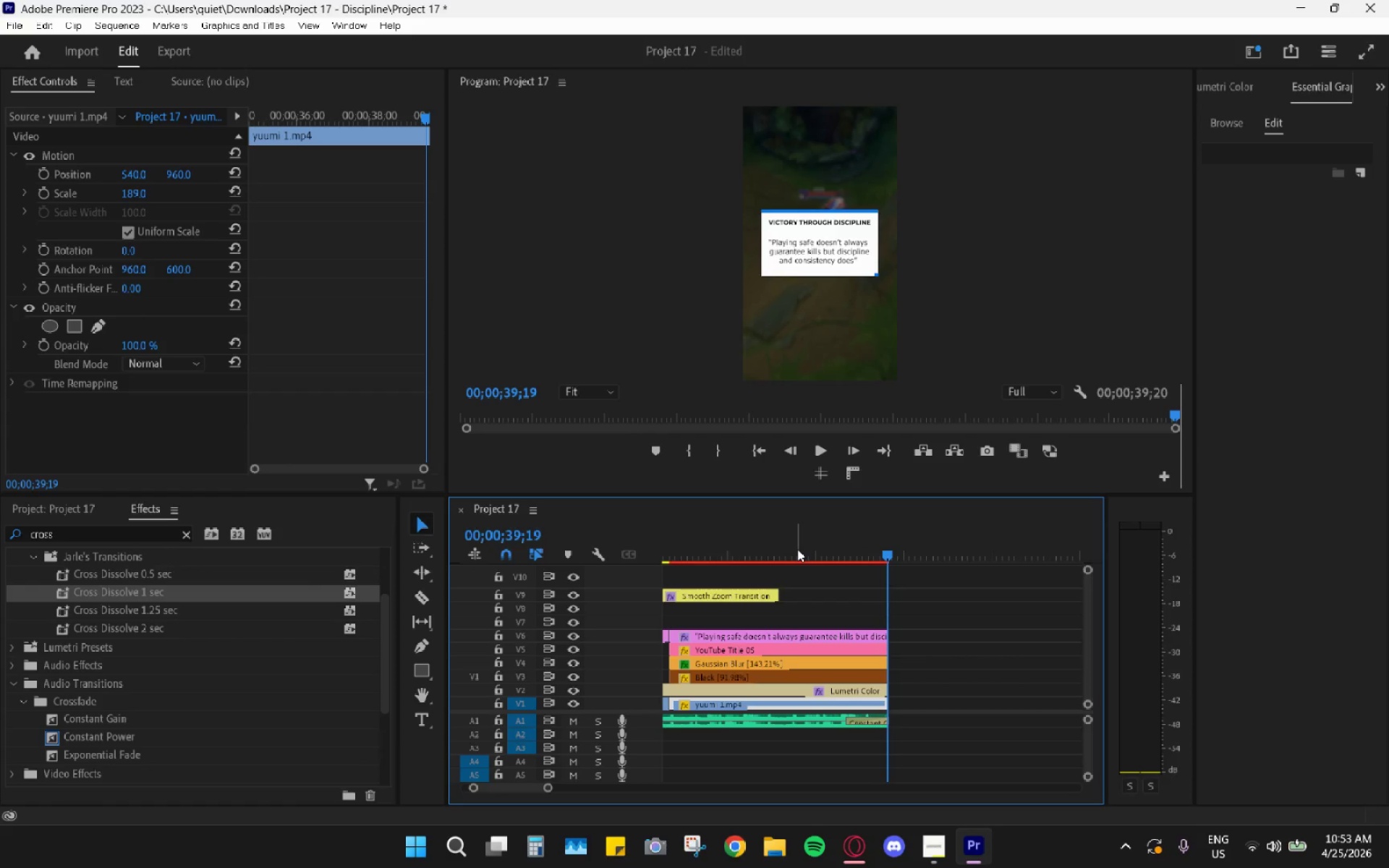 
left_click([721, 550])
 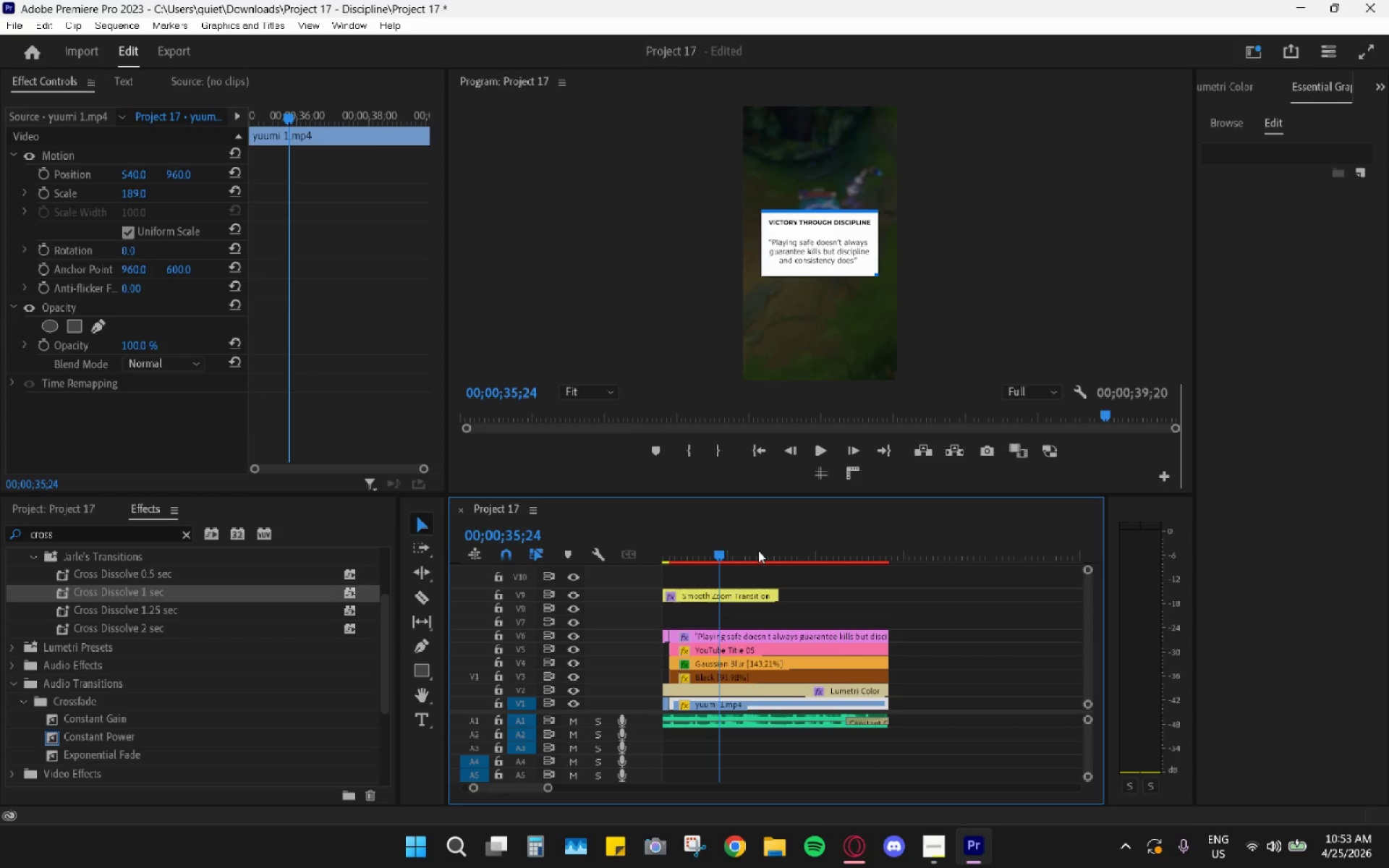 
left_click_drag(start_coordinate=[783, 542], to_coordinate=[757, 542])
 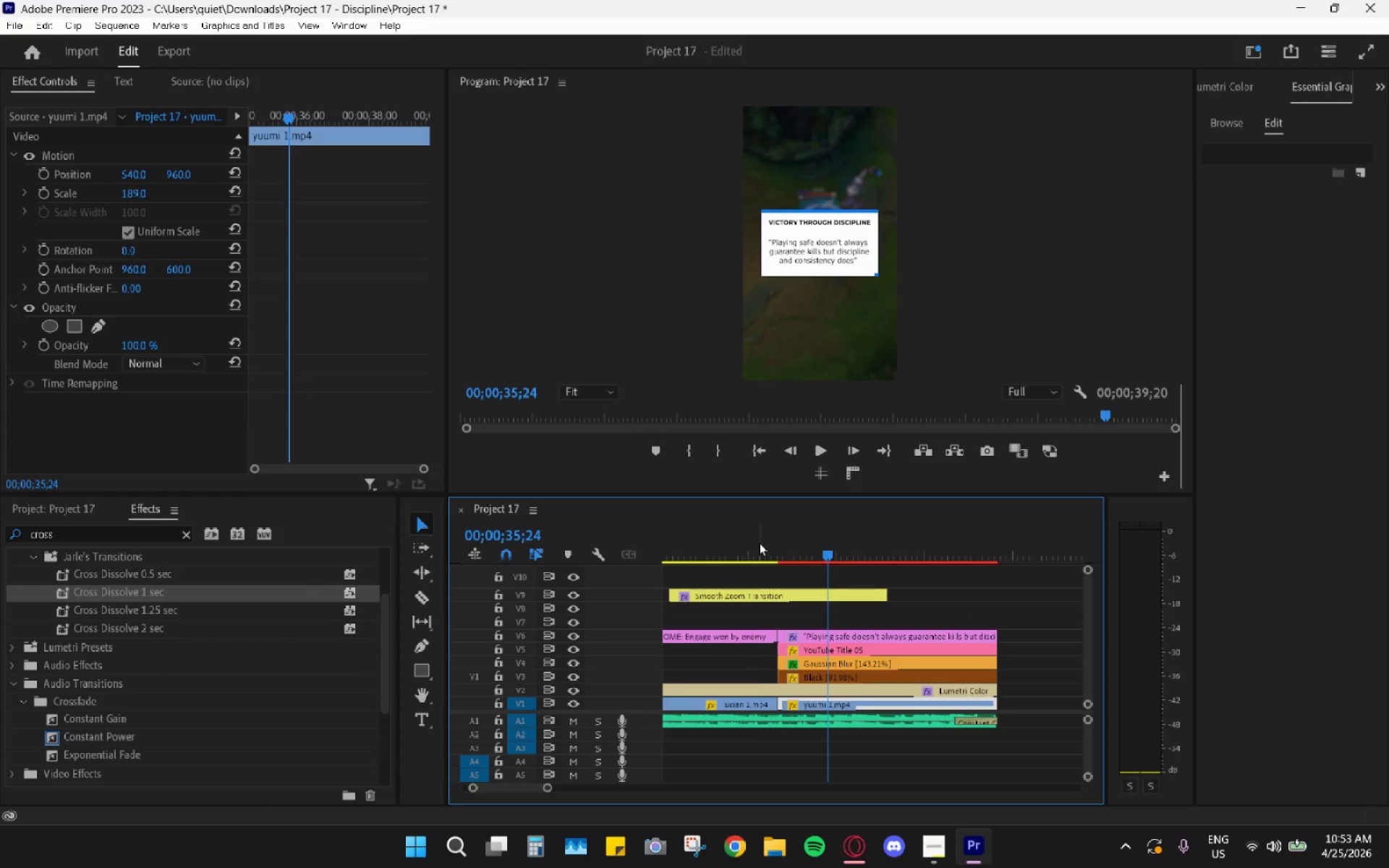 
scroll: coordinate [776, 553], scroll_direction: up, amount: 3.0
 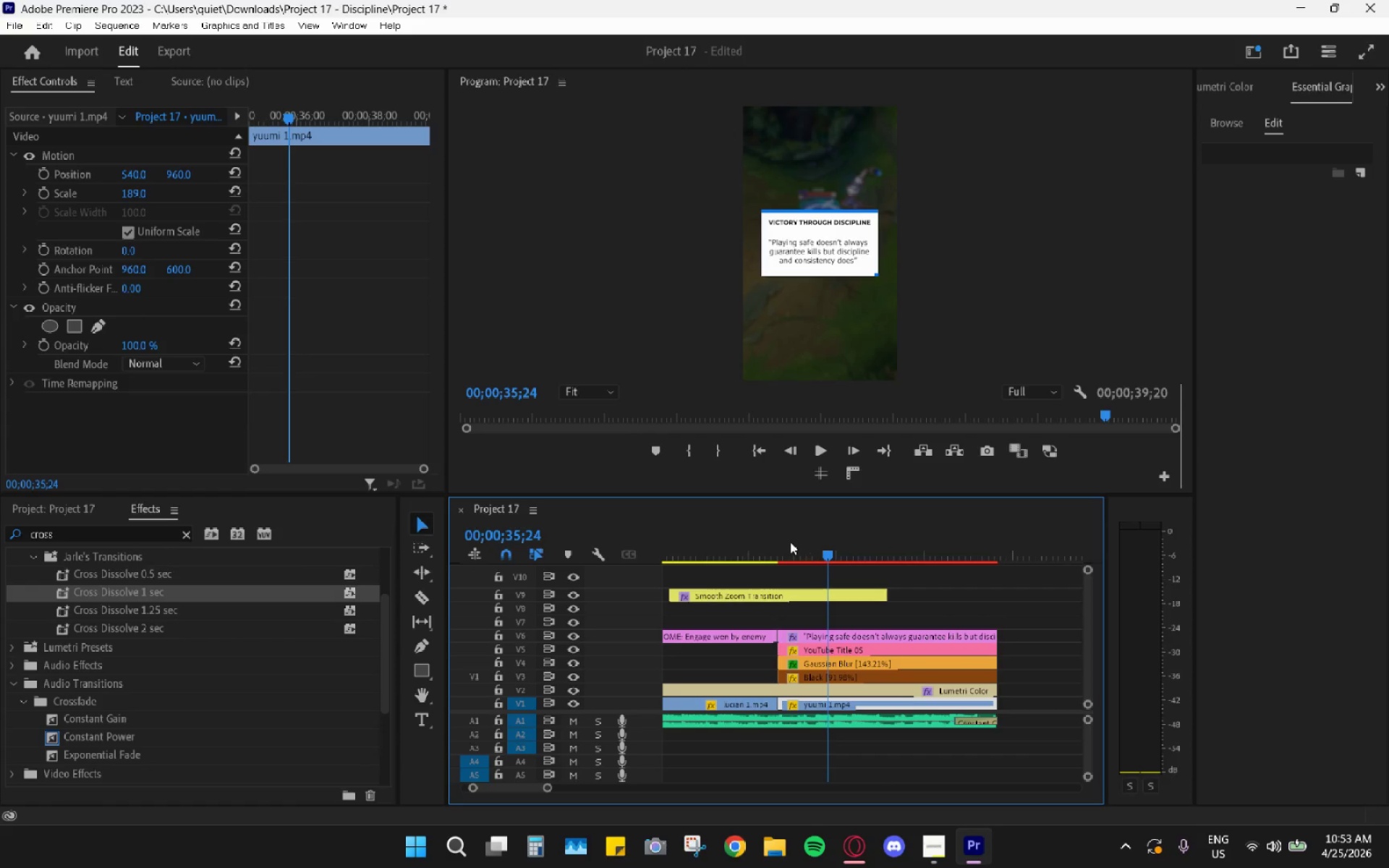 
double_click([760, 542])
 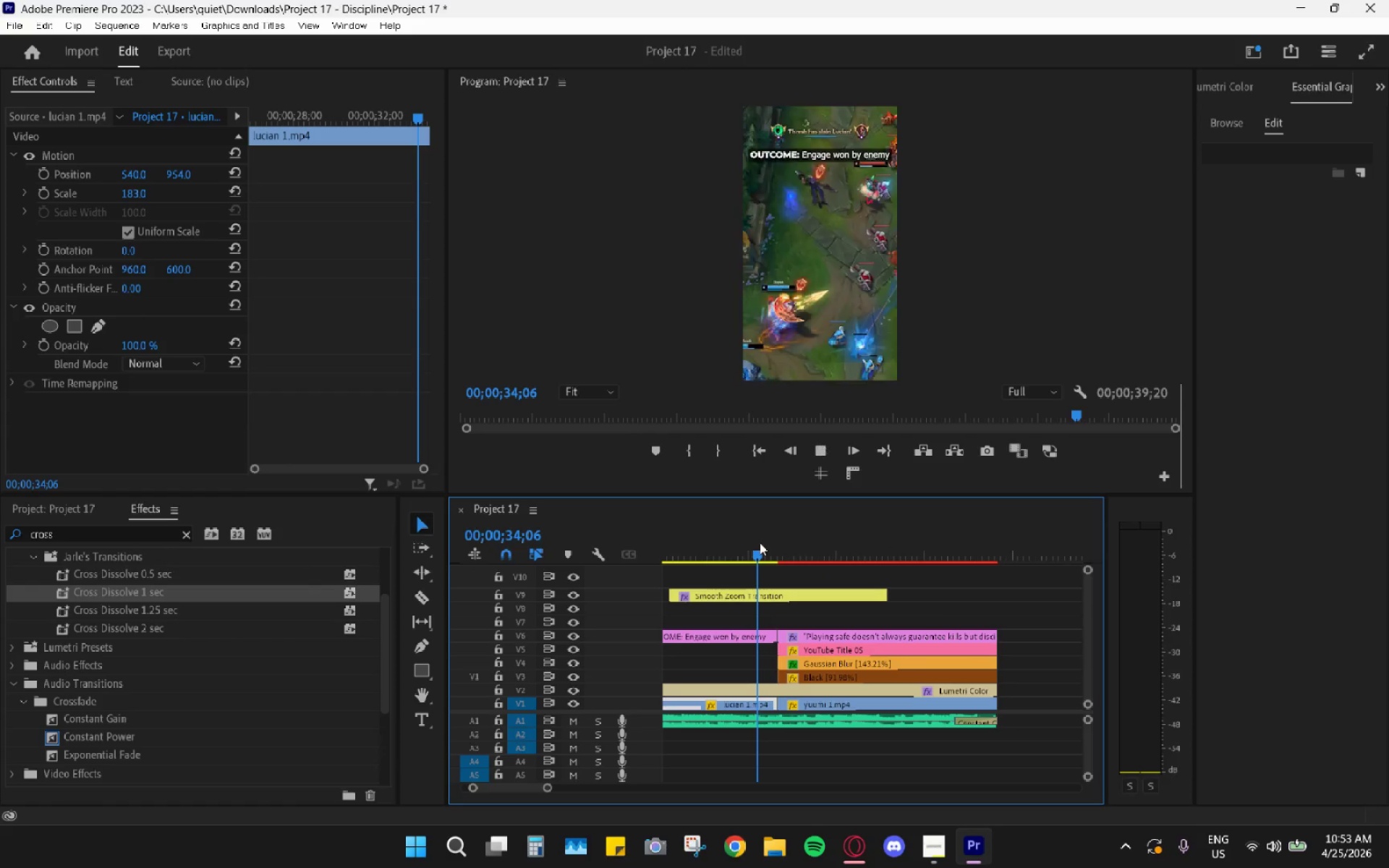 
key(Space)
 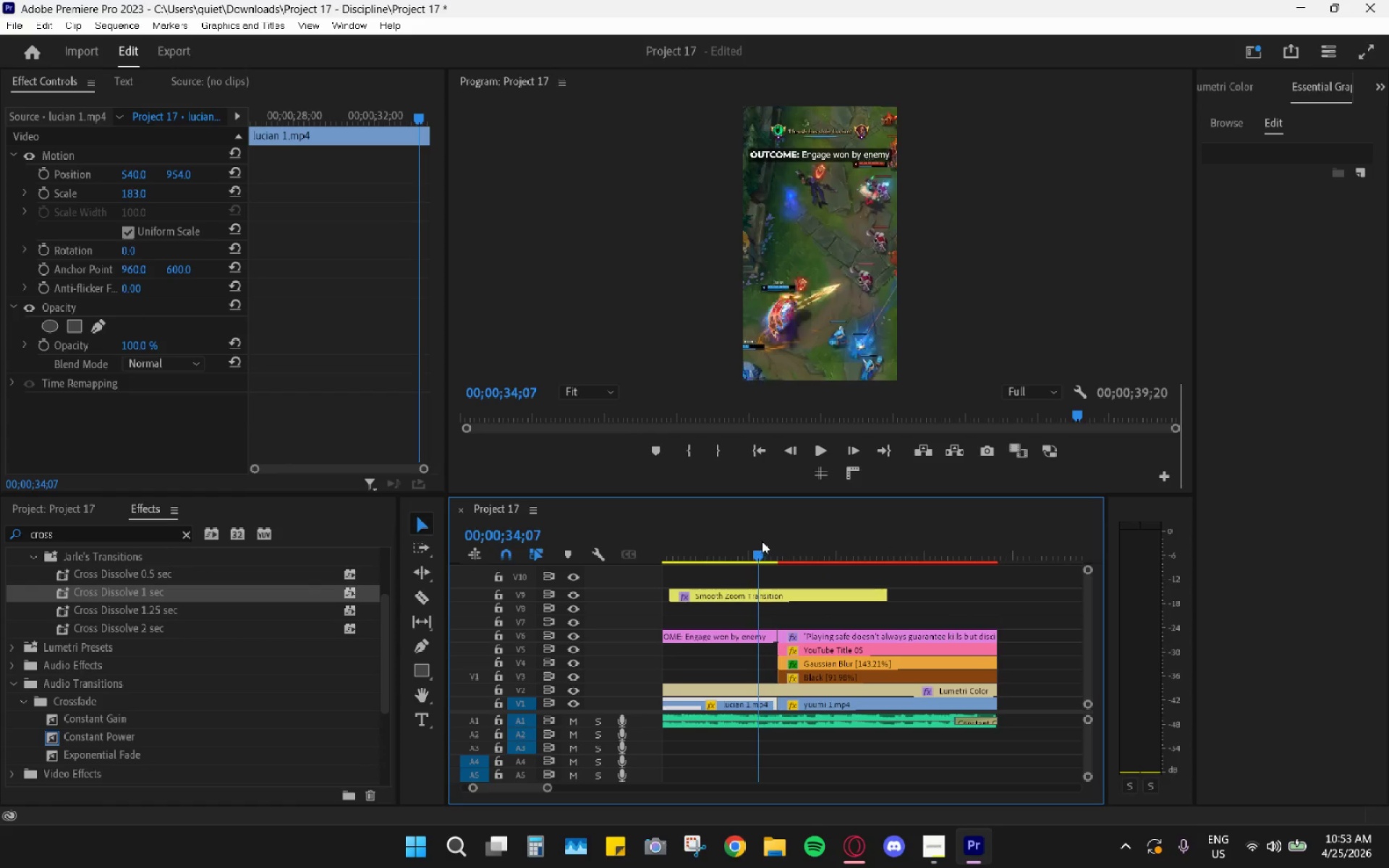 
key(Space)
 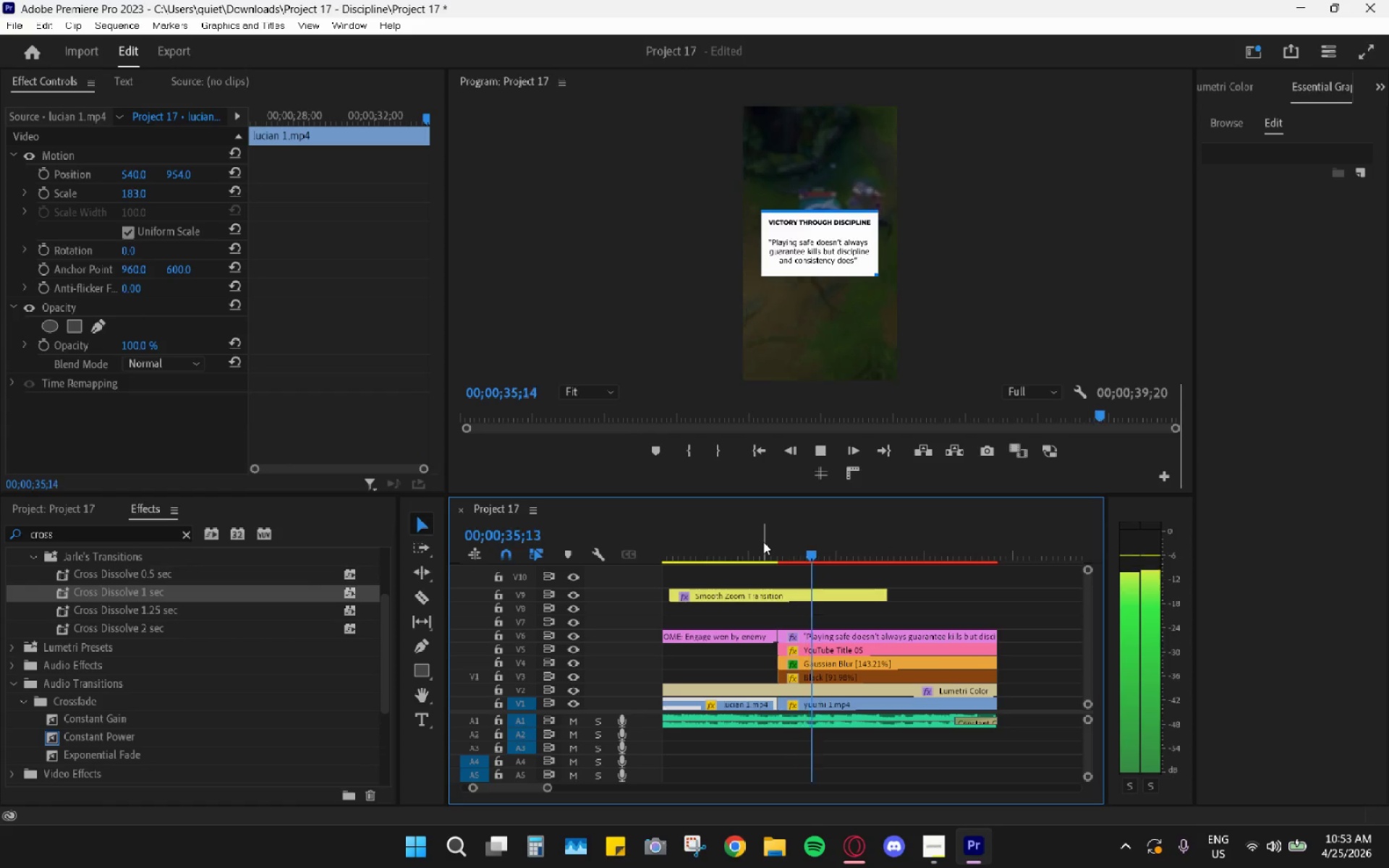 
key(Space)
 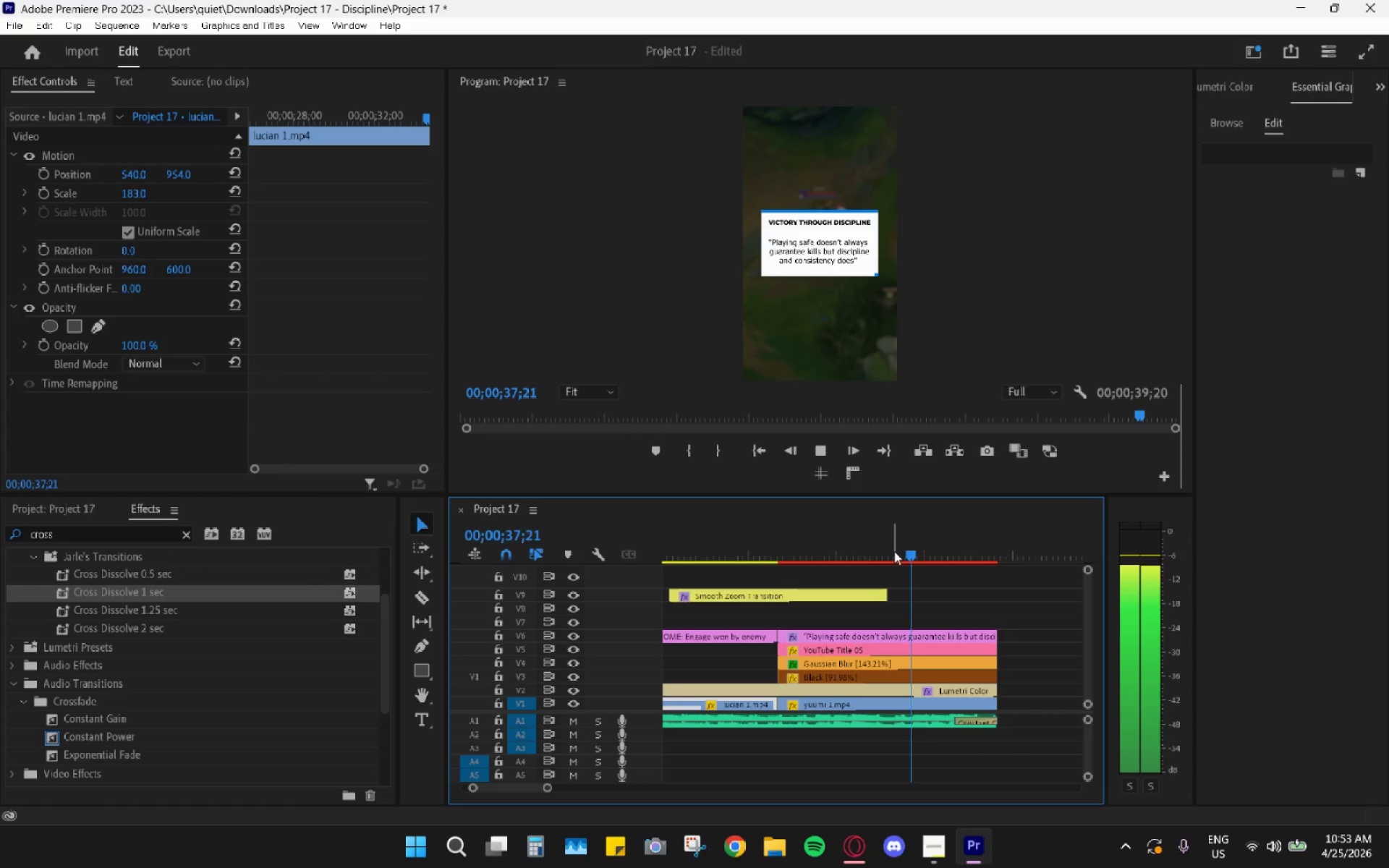 
key(Space)
 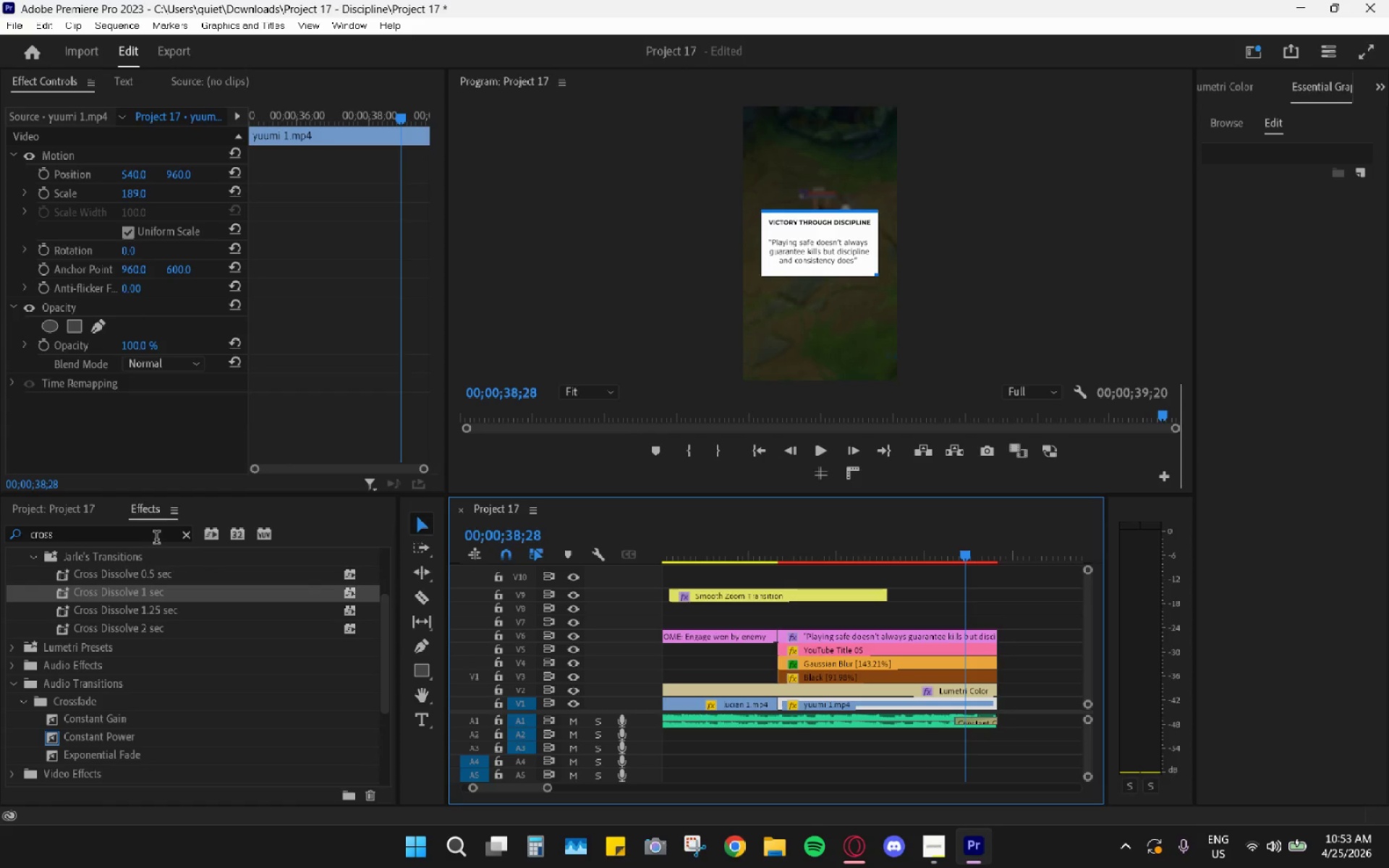 
left_click([182, 531])
 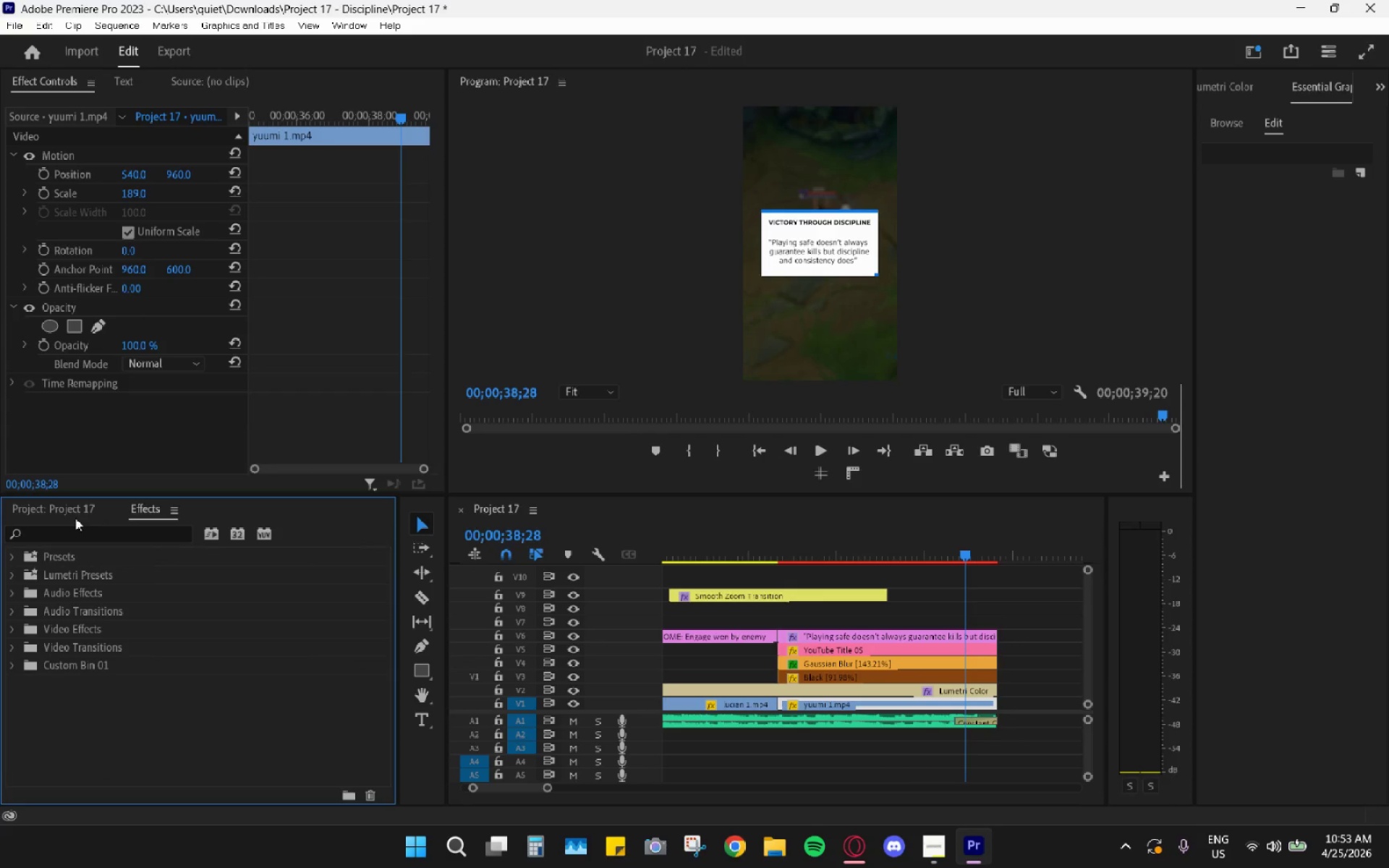 
left_click([63, 509])
 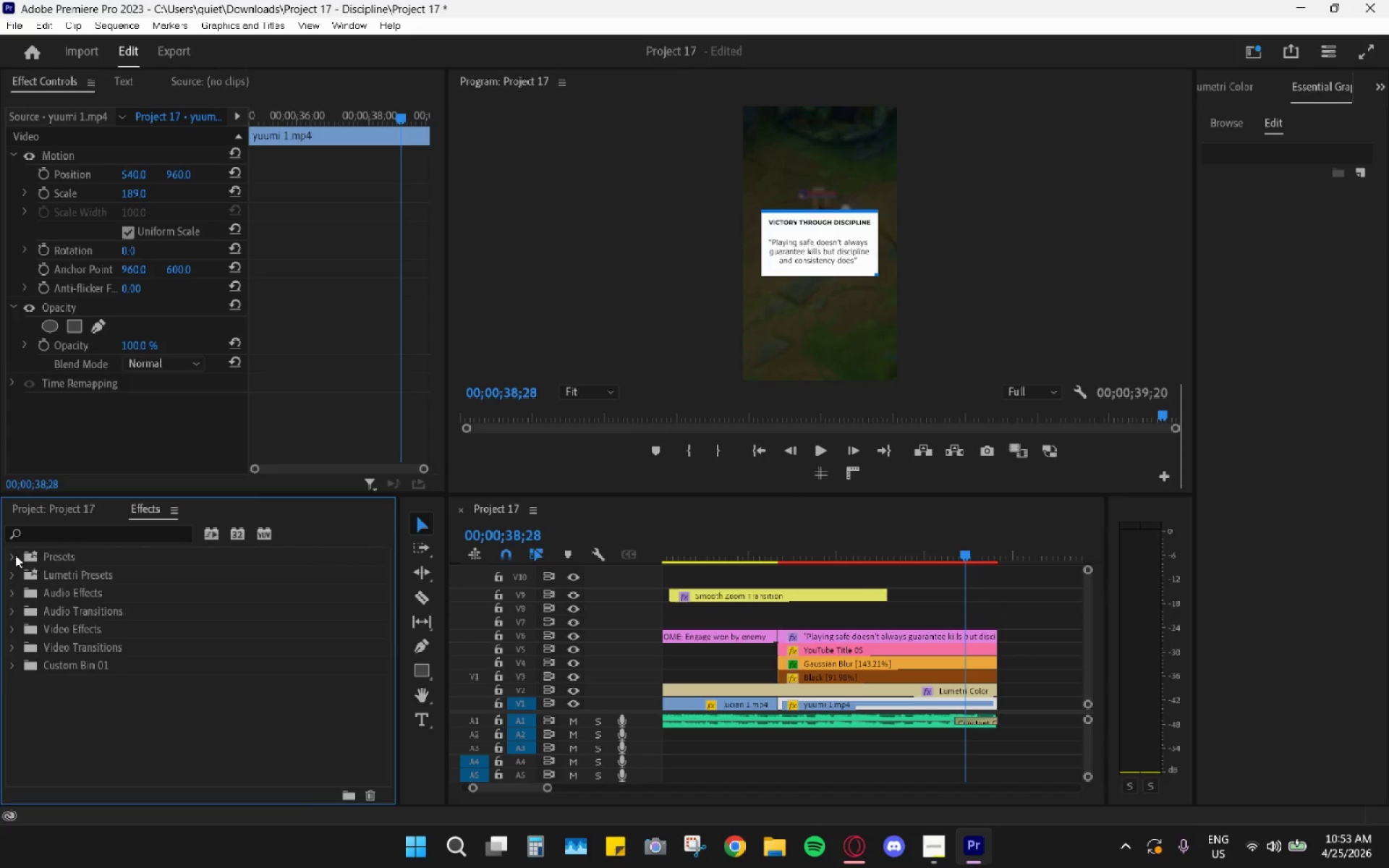 
wait(5.81)
 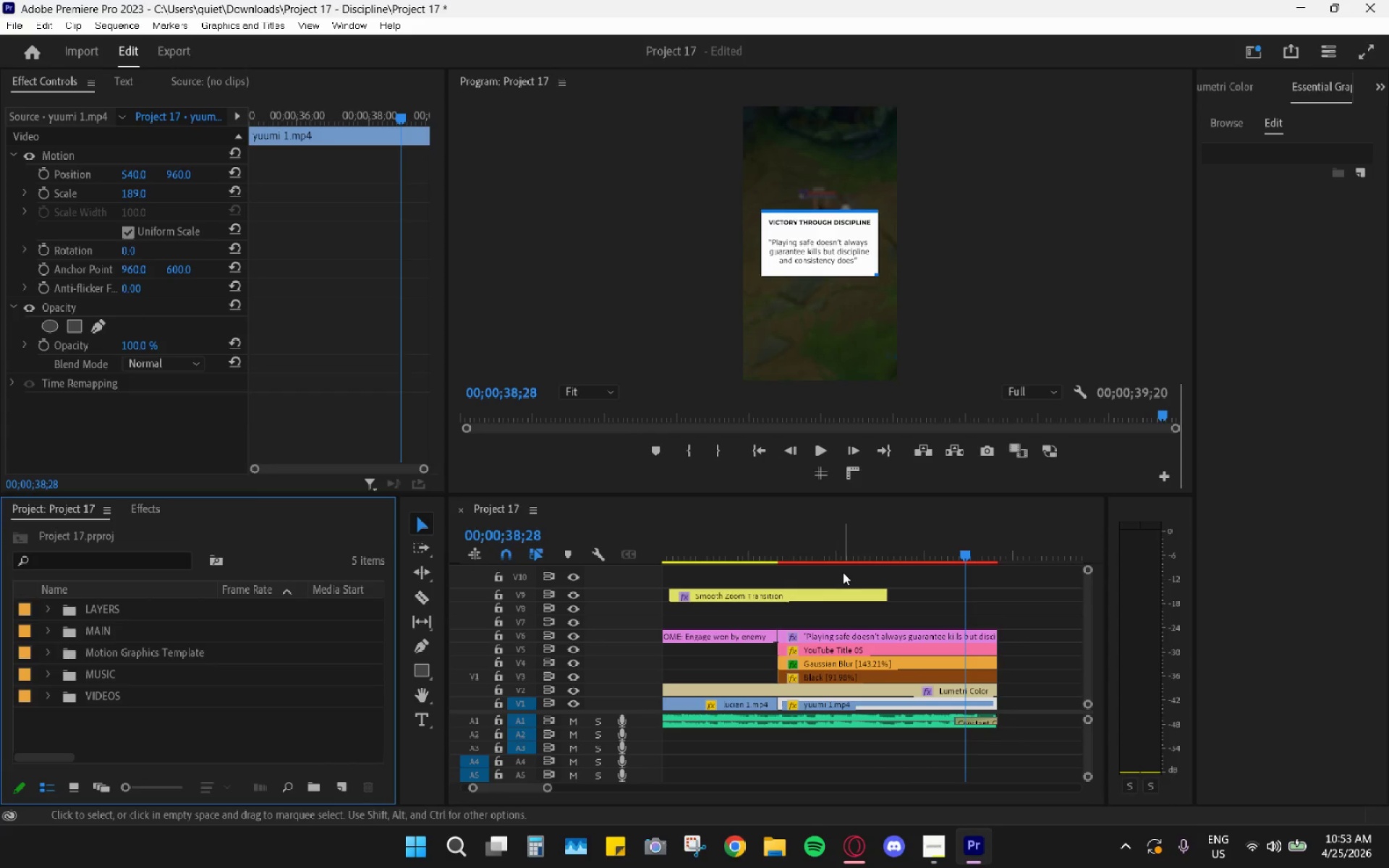 
scroll: coordinate [119, 634], scroll_direction: down, amount: 3.0
 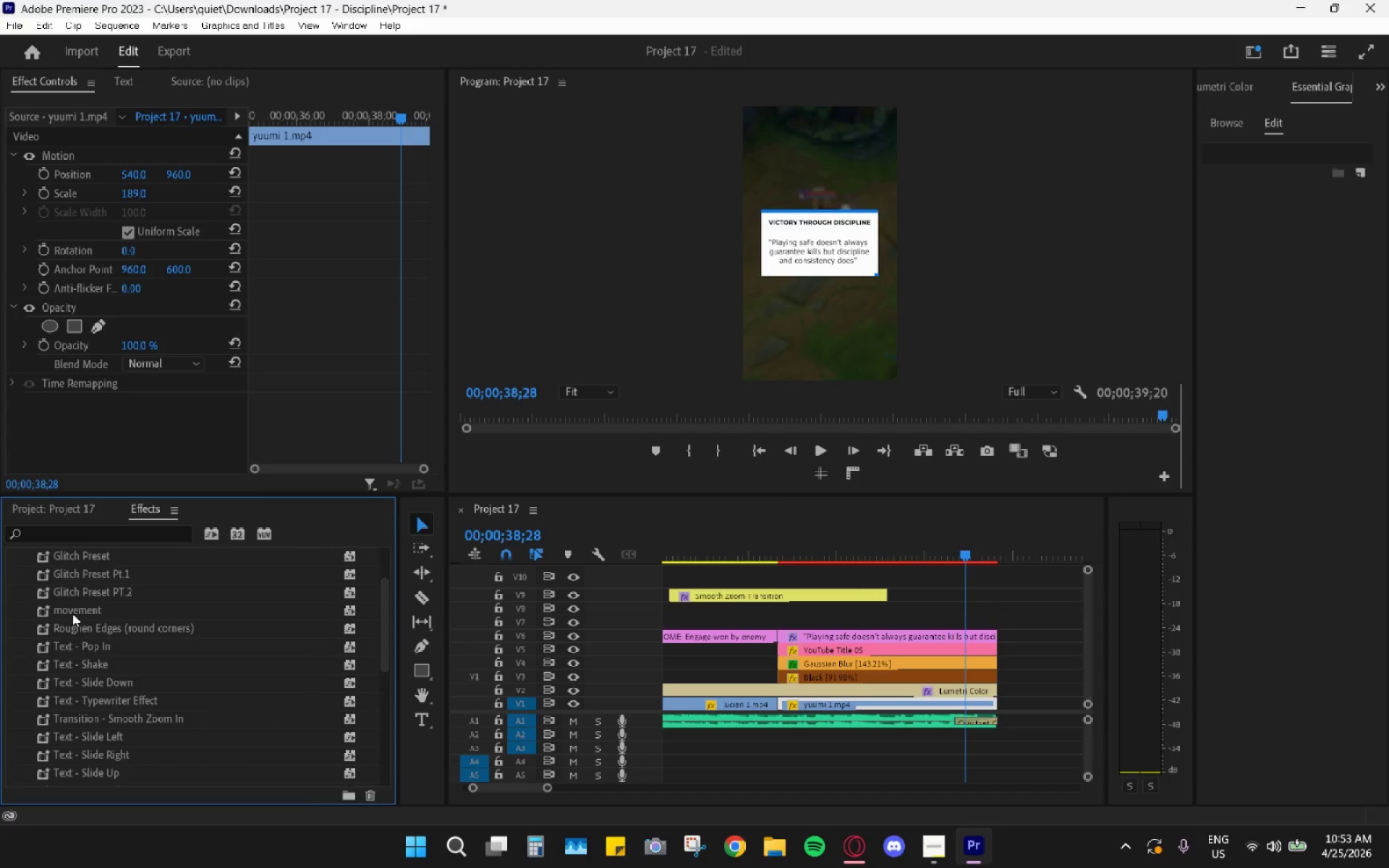 
left_click_drag(start_coordinate=[72, 613], to_coordinate=[825, 633])
 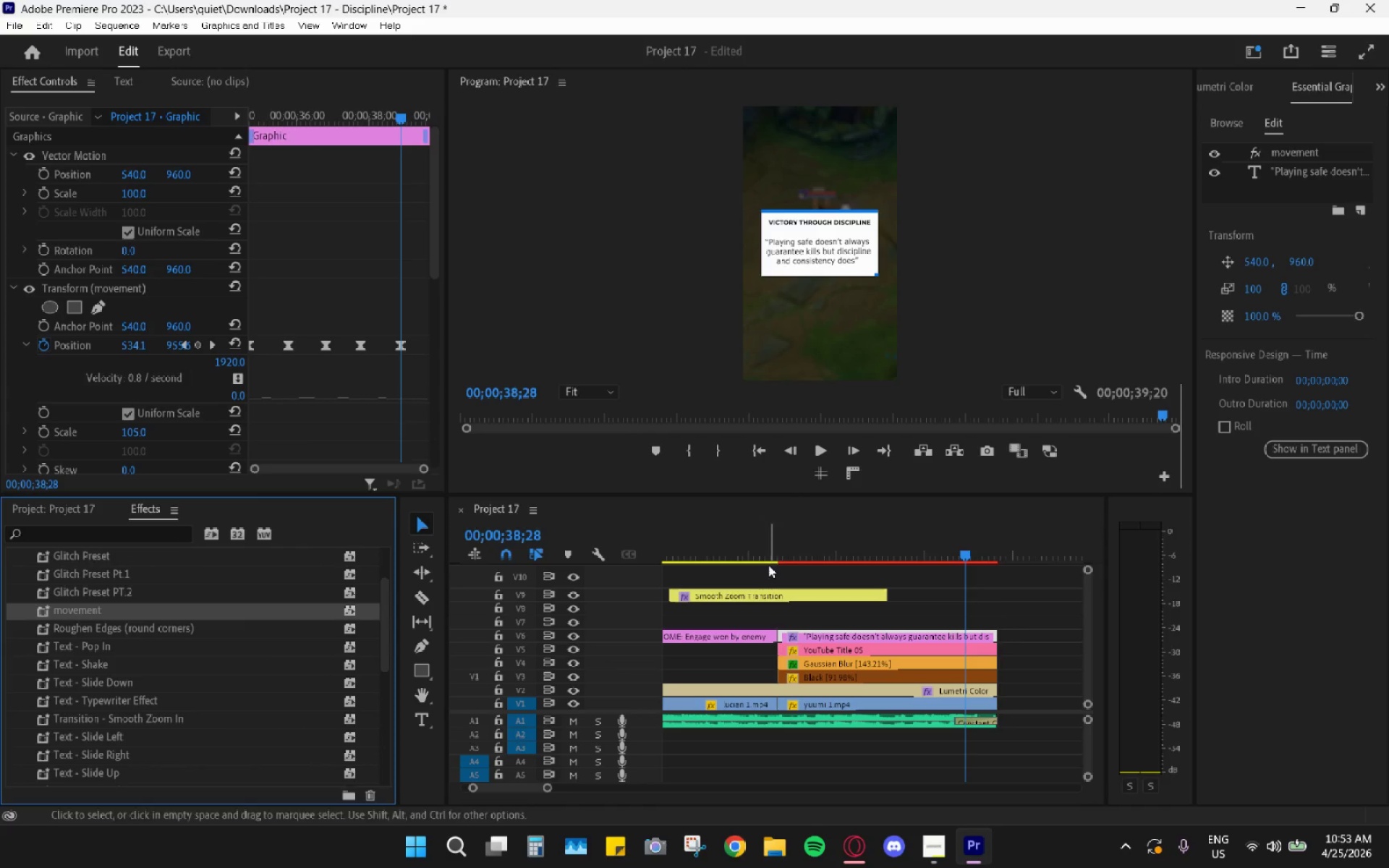 
left_click([785, 545])
 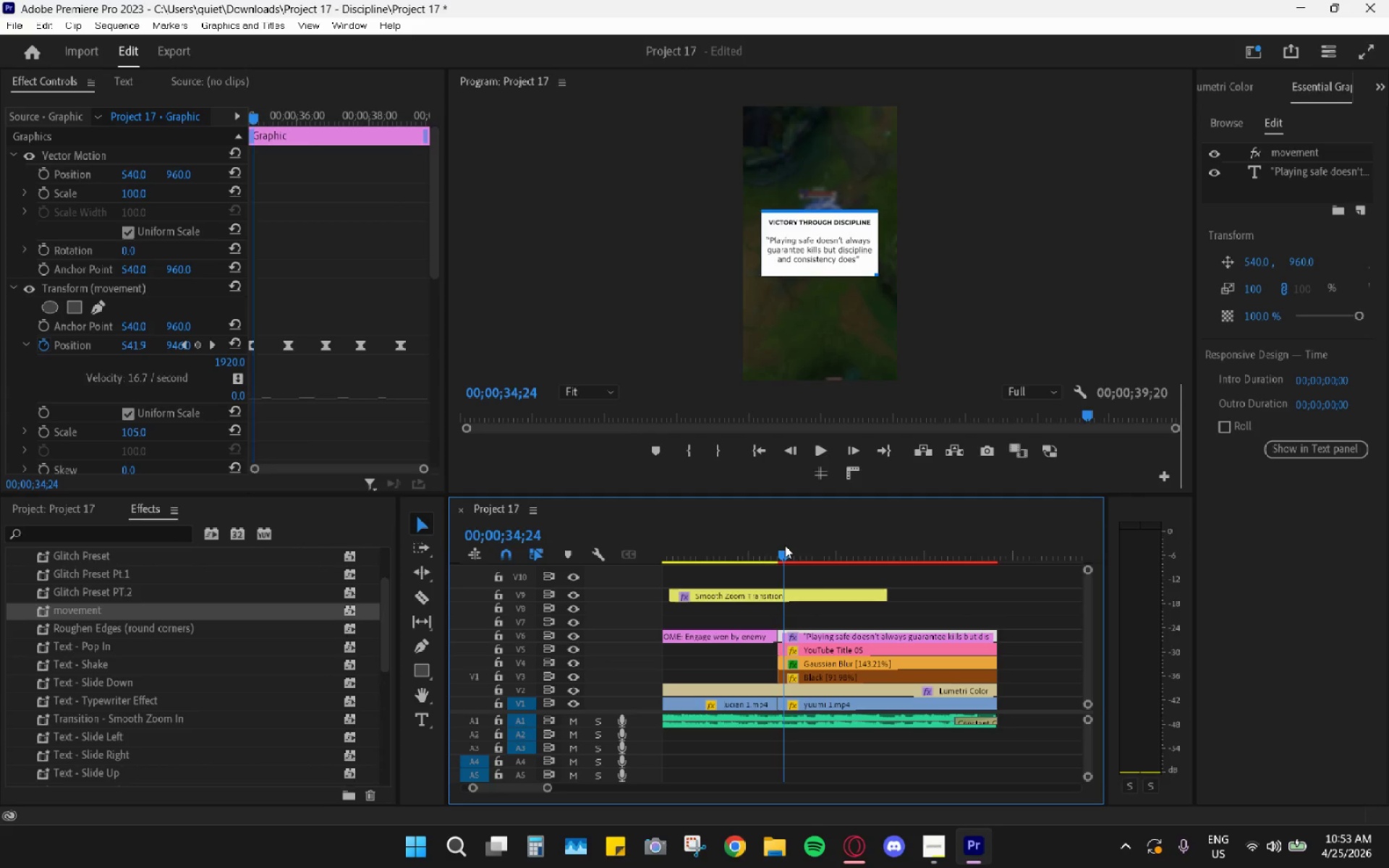 
key(Space)
 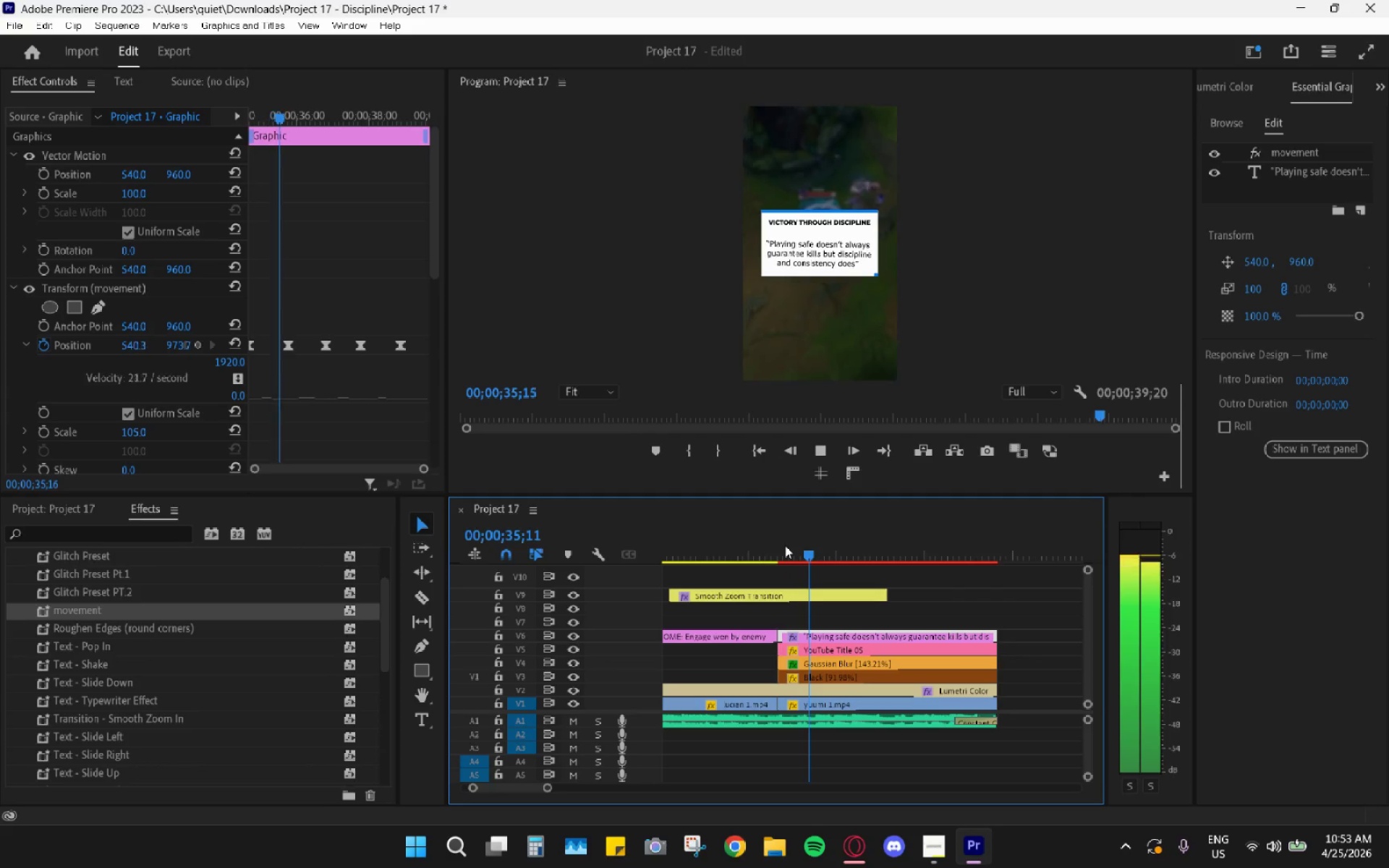 
key(Space)
 